 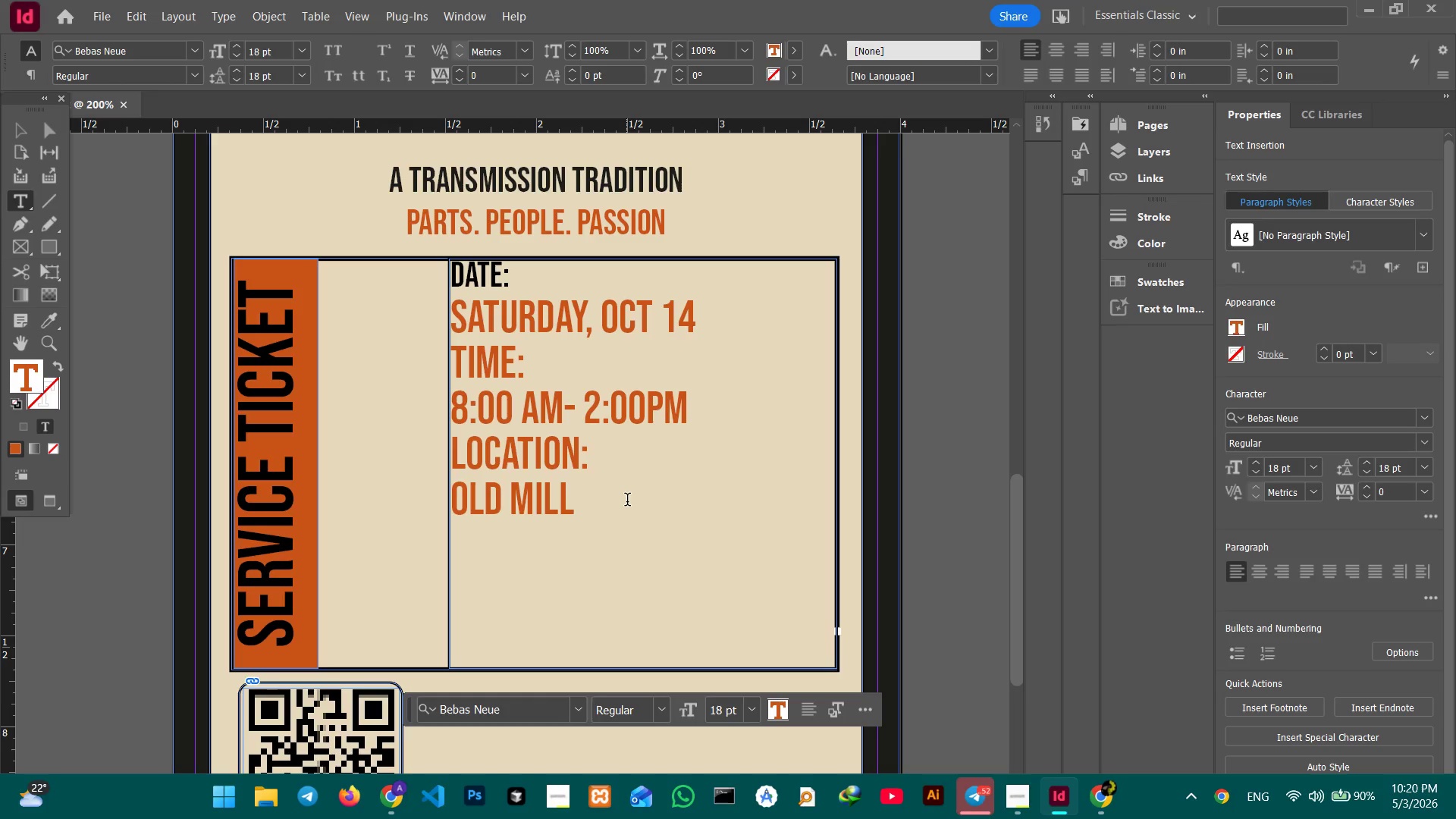 
key(Shift+Enter)
 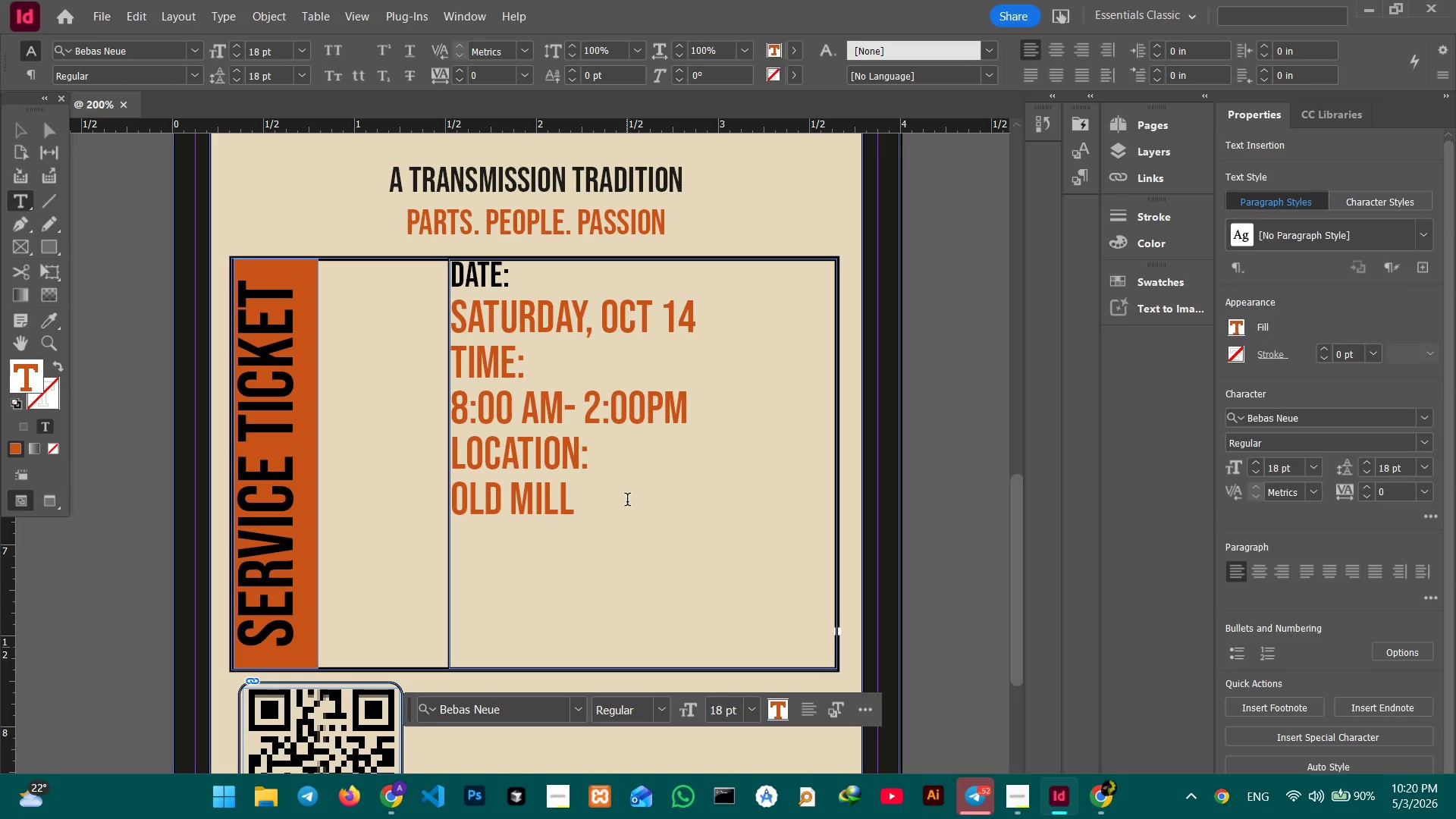 
type(TRANS)
 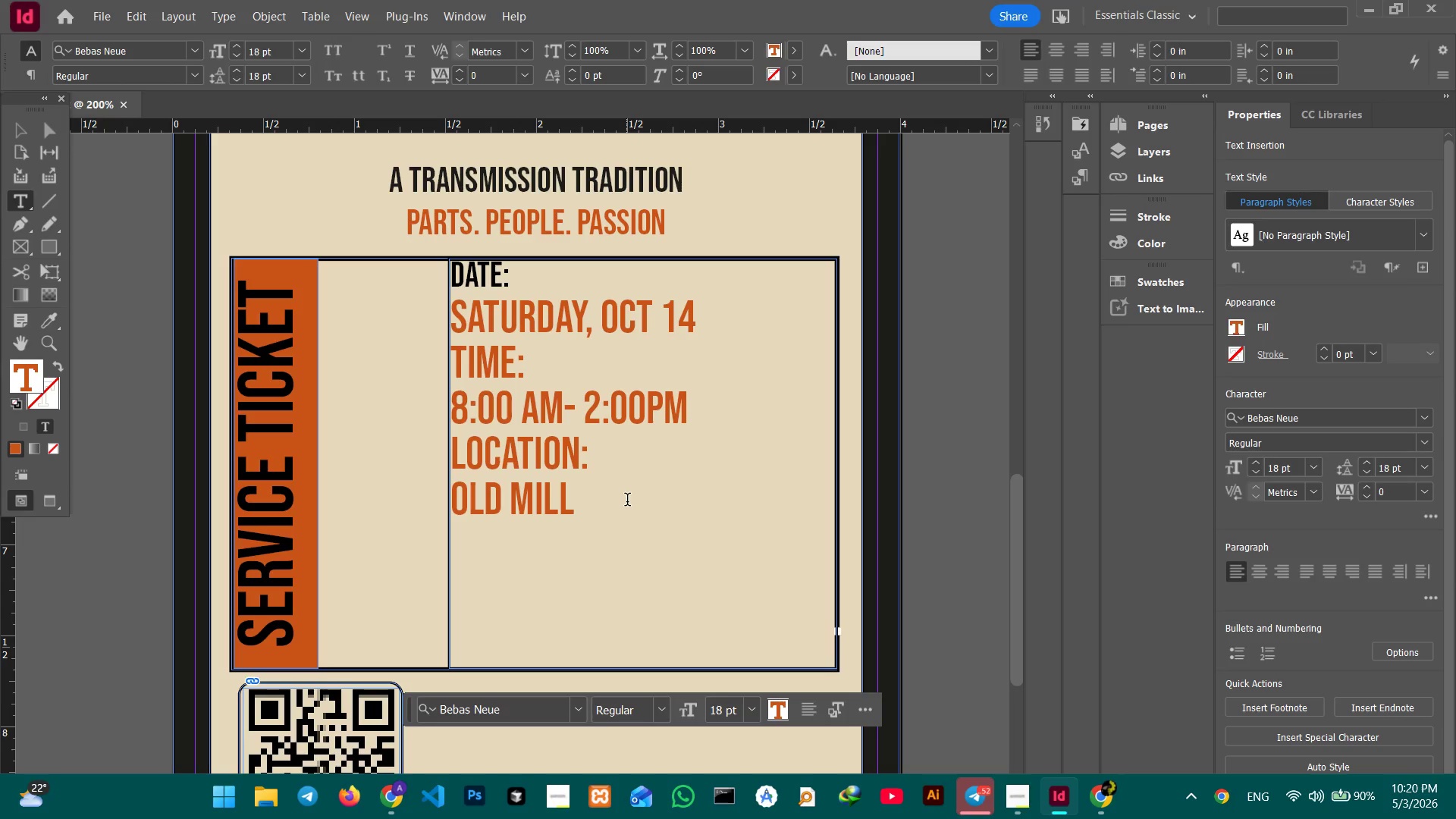 
left_click([582, 504])
 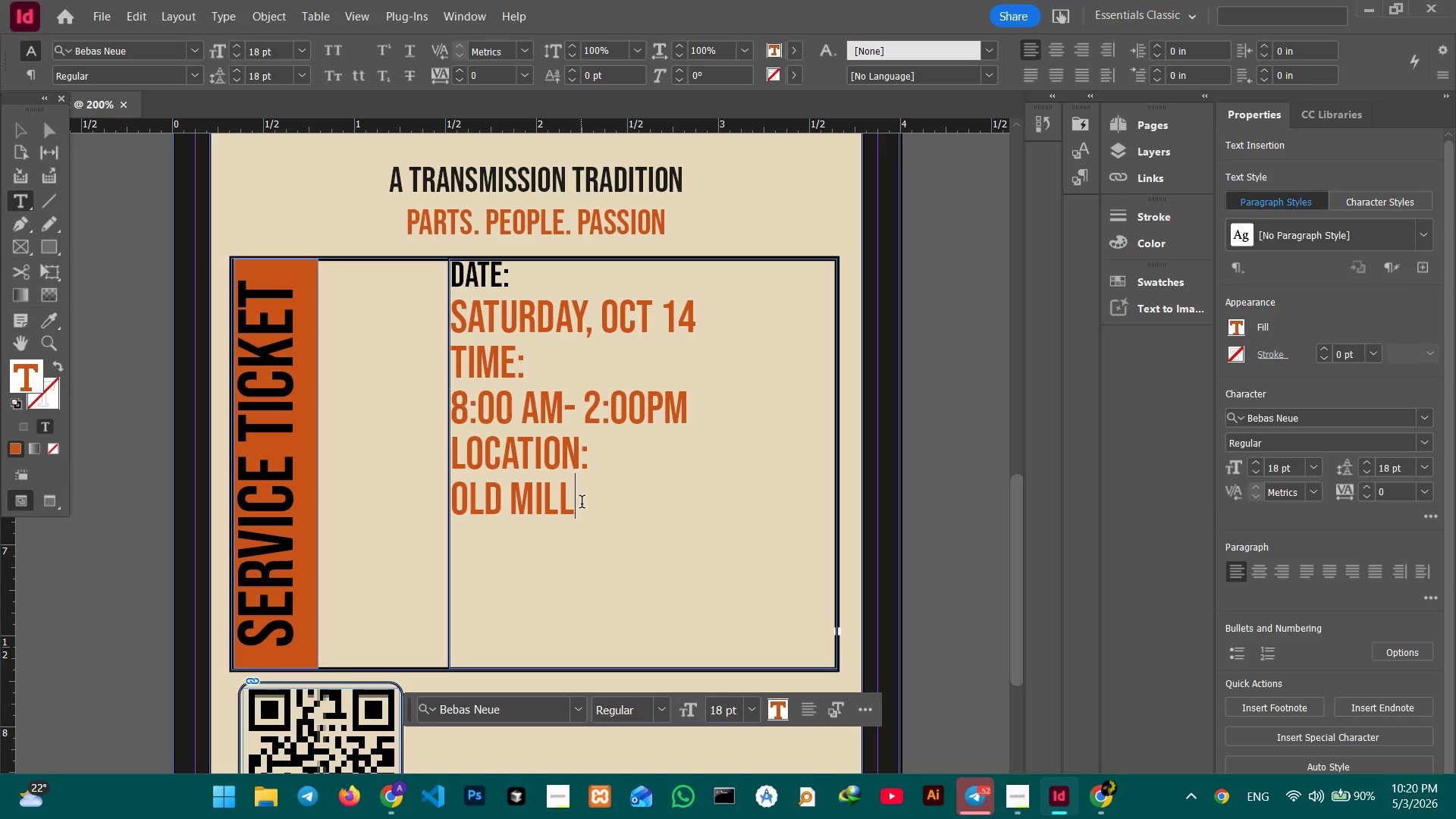 
key(Shift+Enter)
 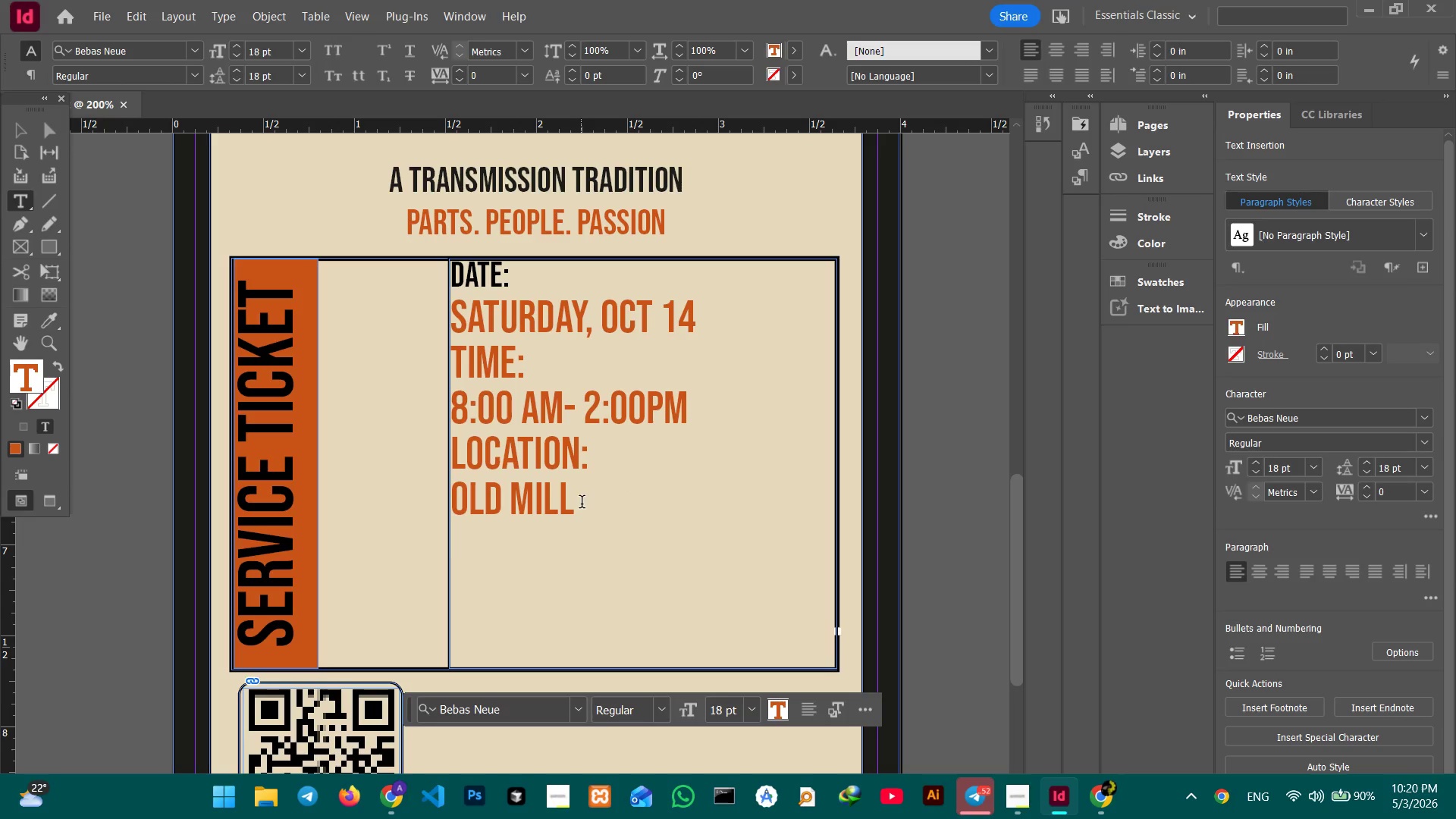 
type(TRANSMISSION YARD)
 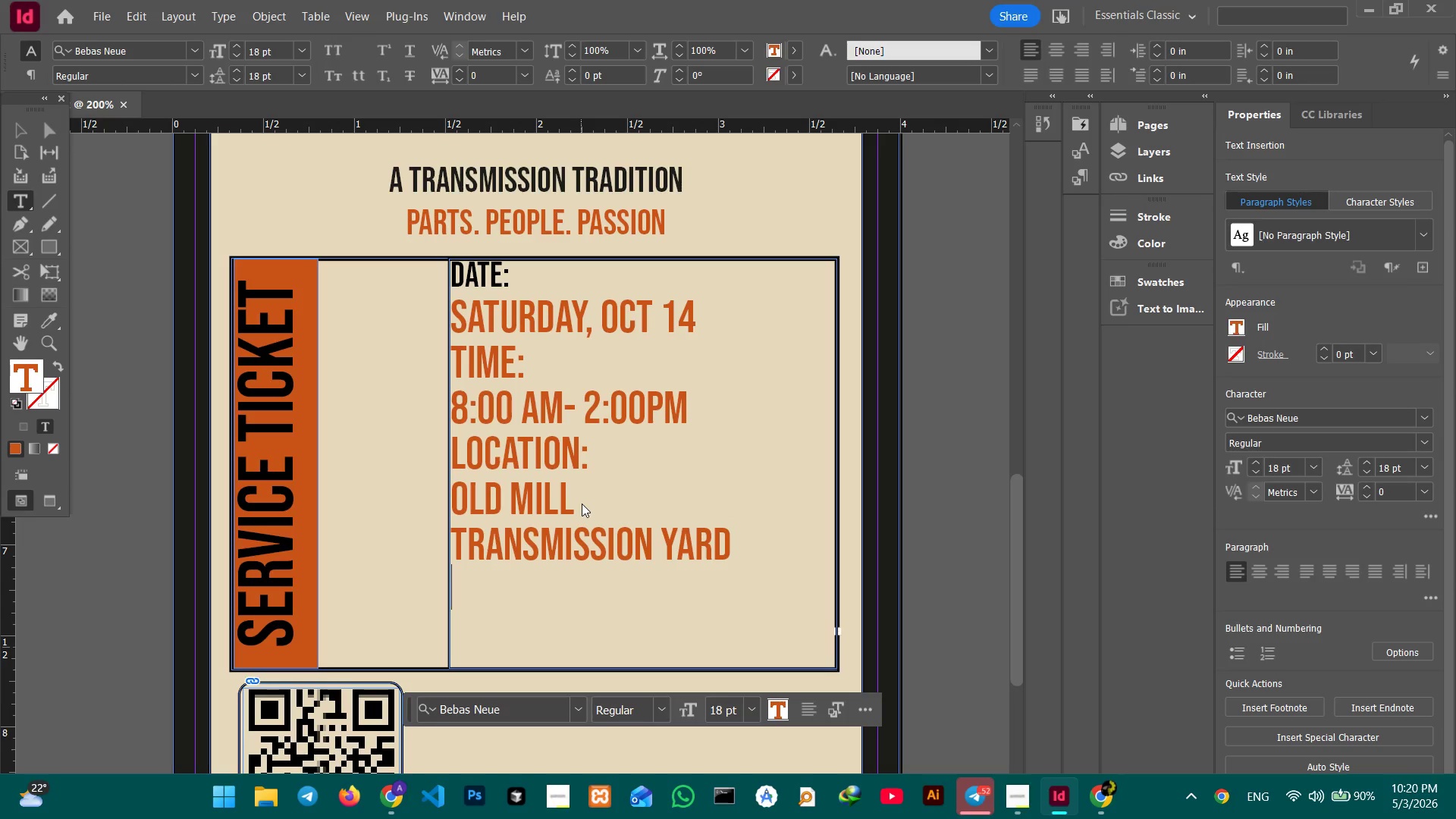 
key(Shift+Enter)
 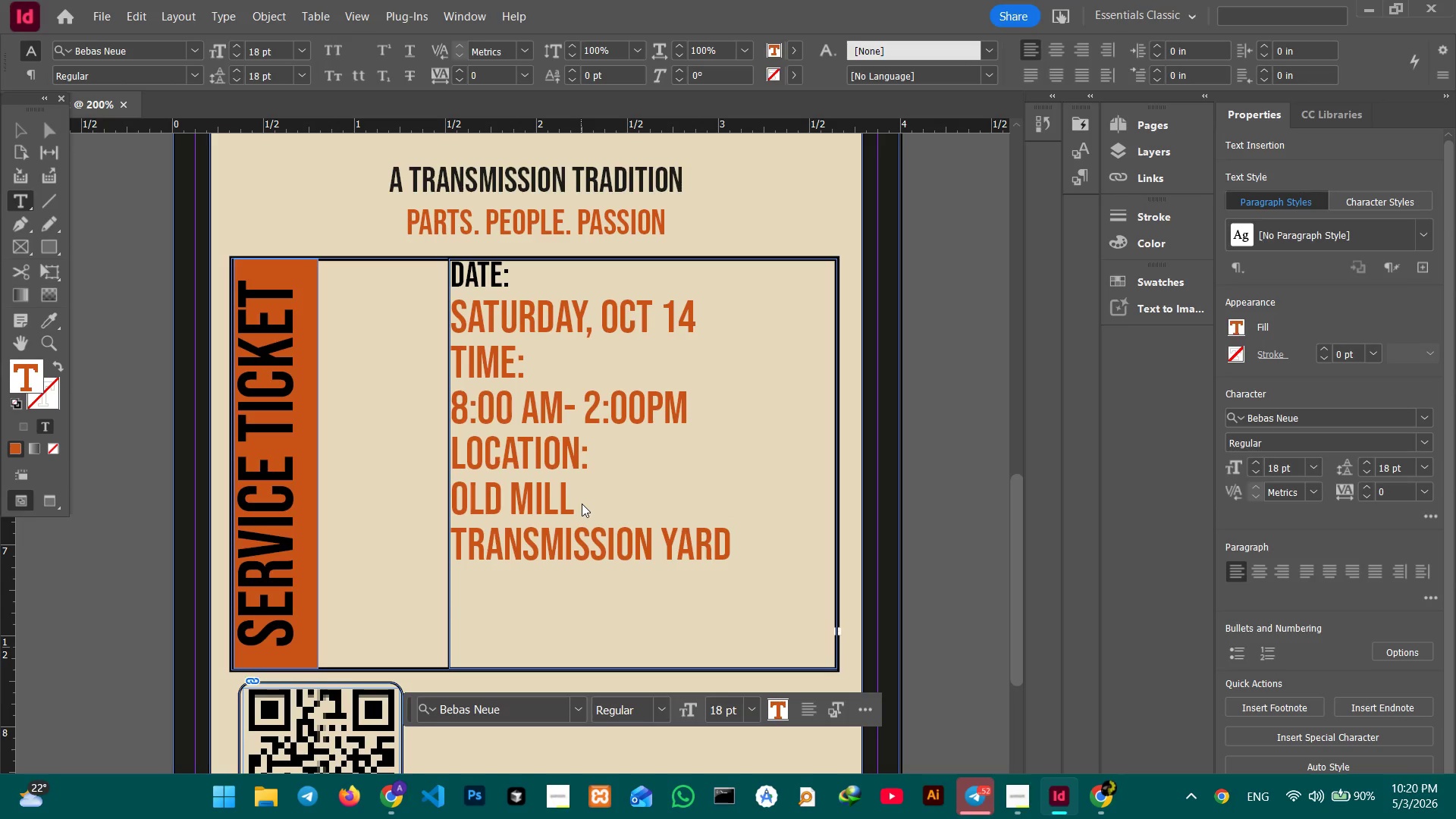 
type(123 GRE)
 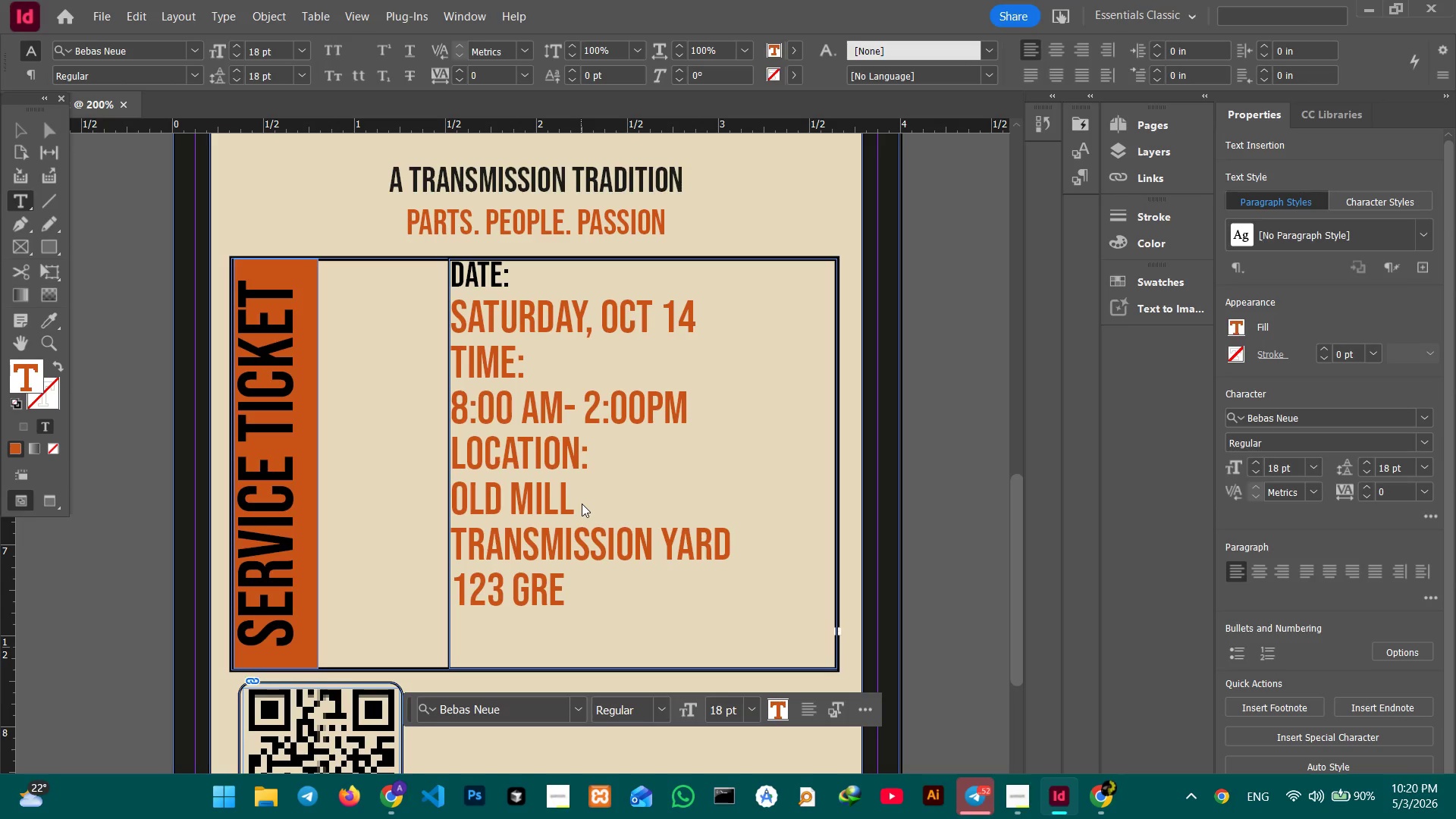 
key(Backspace)
key(Backspace)
type(EARHEAD WAY )
key(Backspace)
type(. GREASETOWN, USA)
 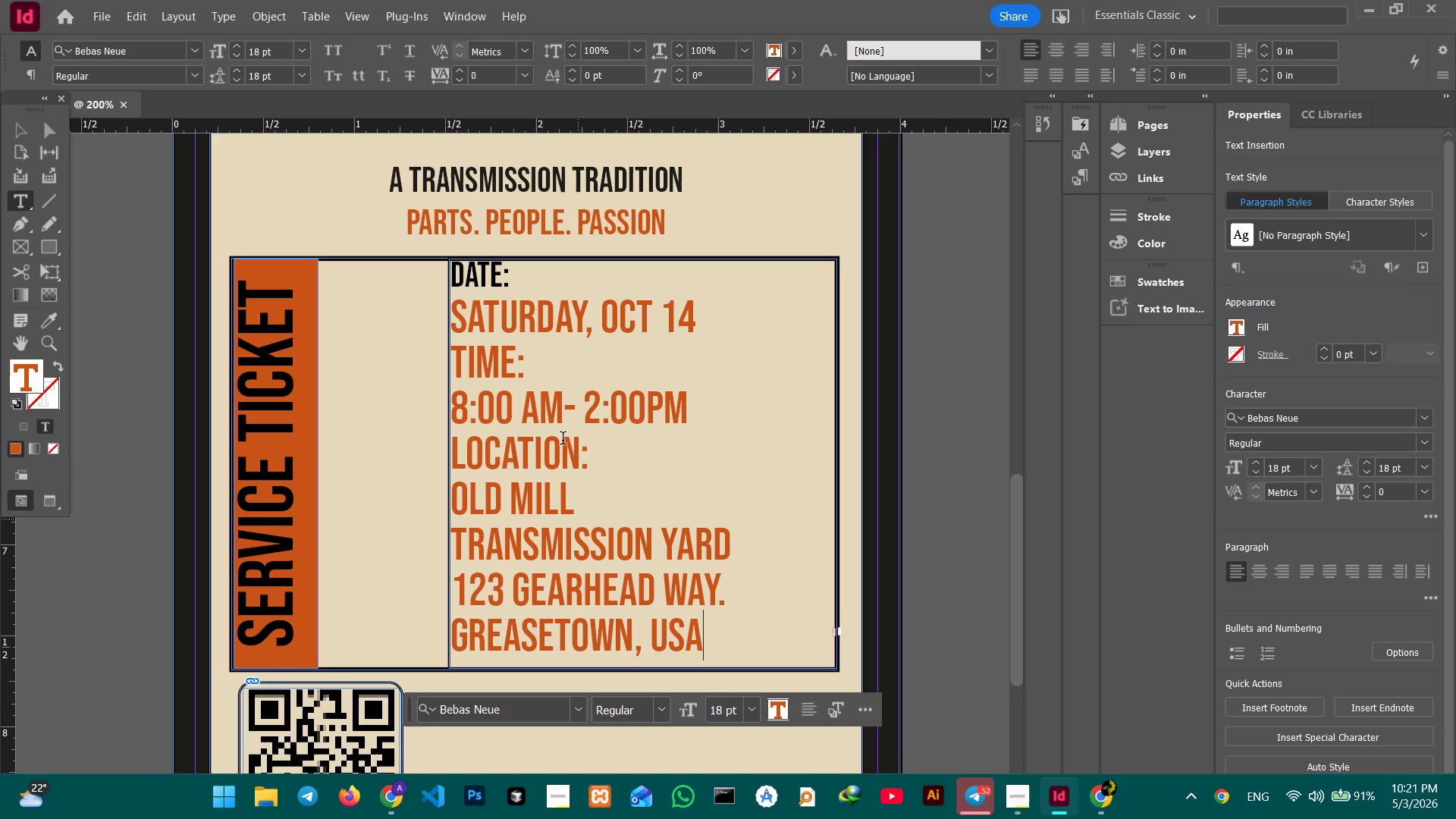 
left_click_drag(start_coordinate=[589, 454], to_coordinate=[393, 448])
 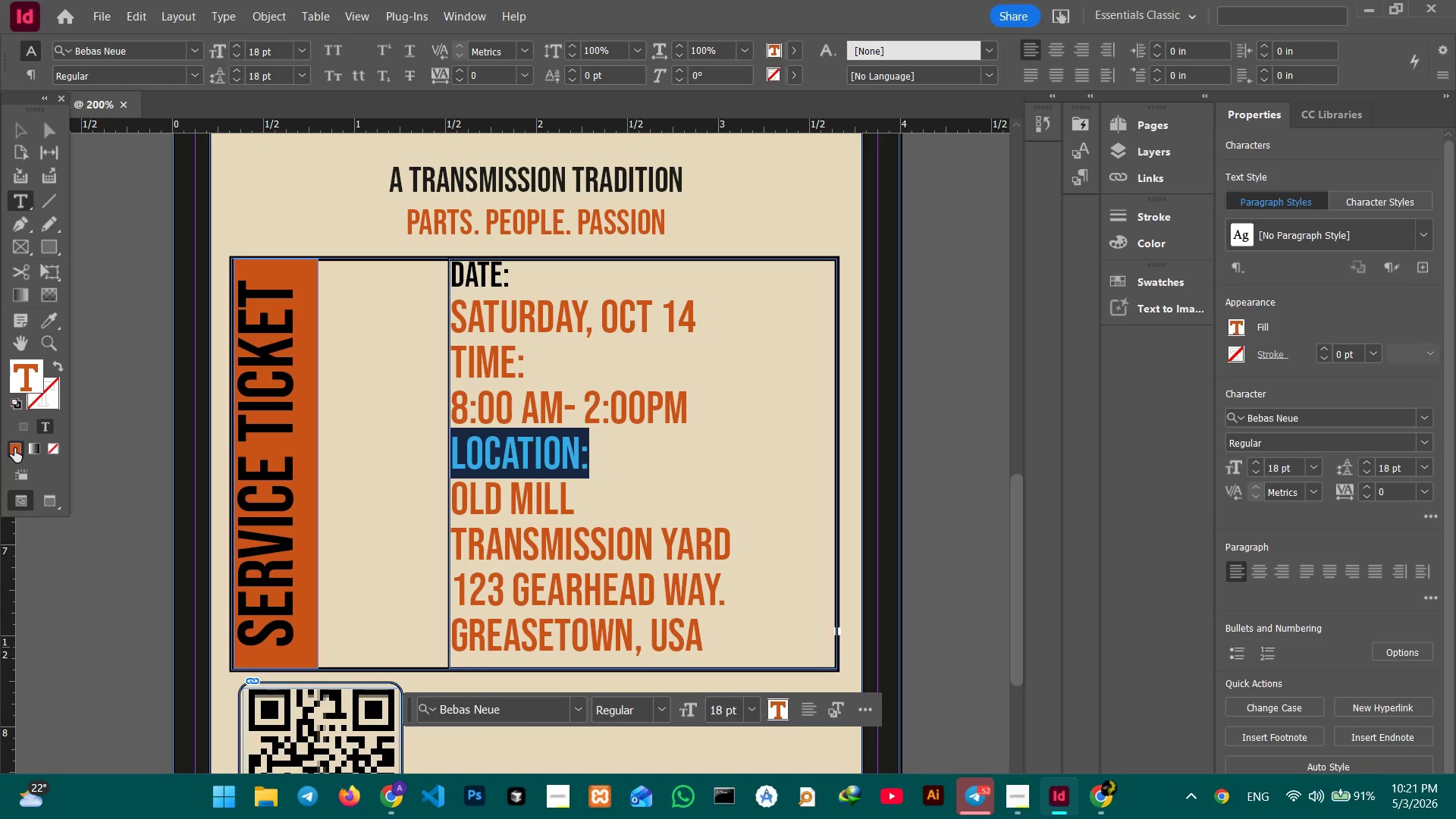 
double_click([14, 448])
 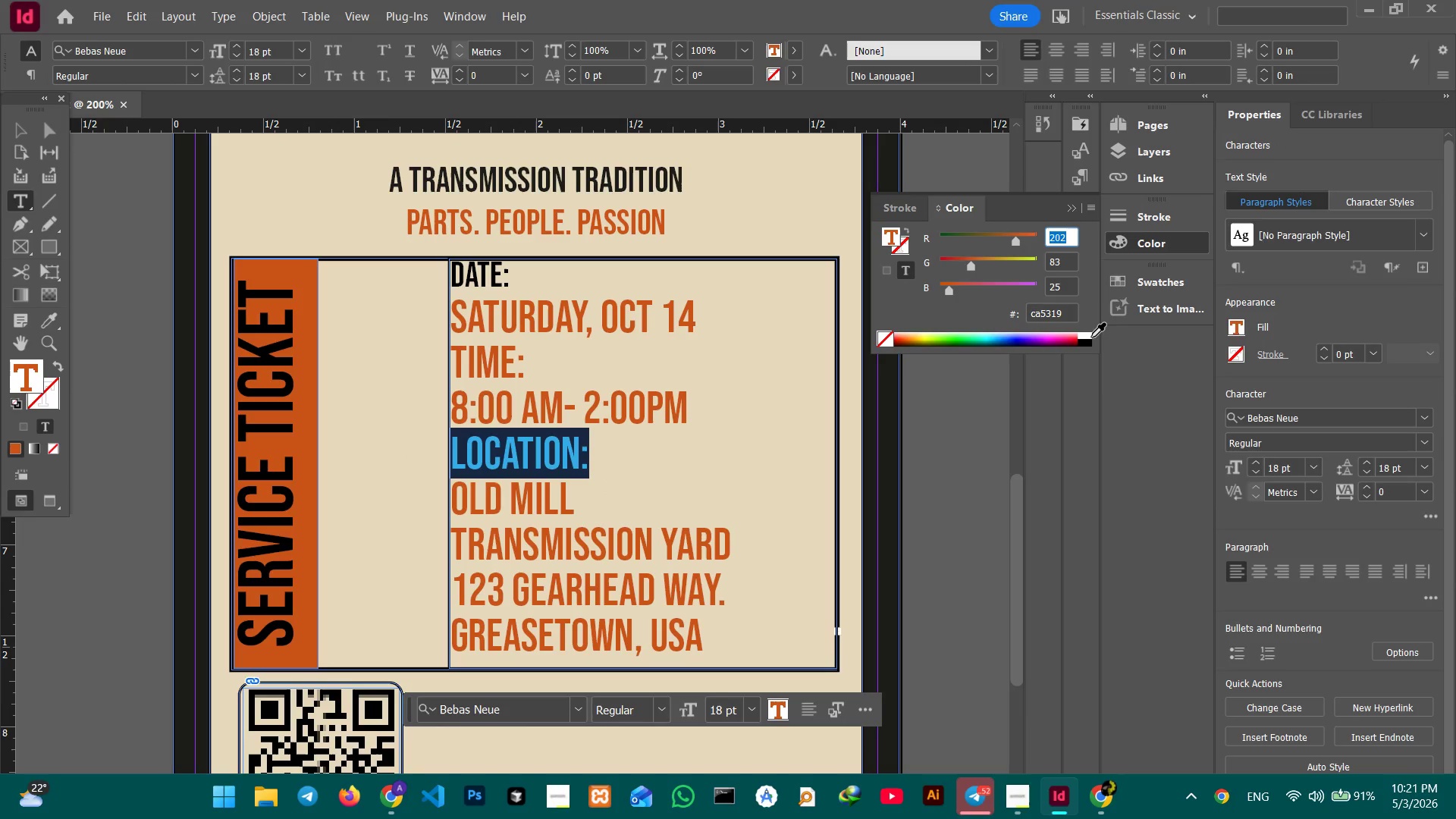 
left_click([1085, 343])
 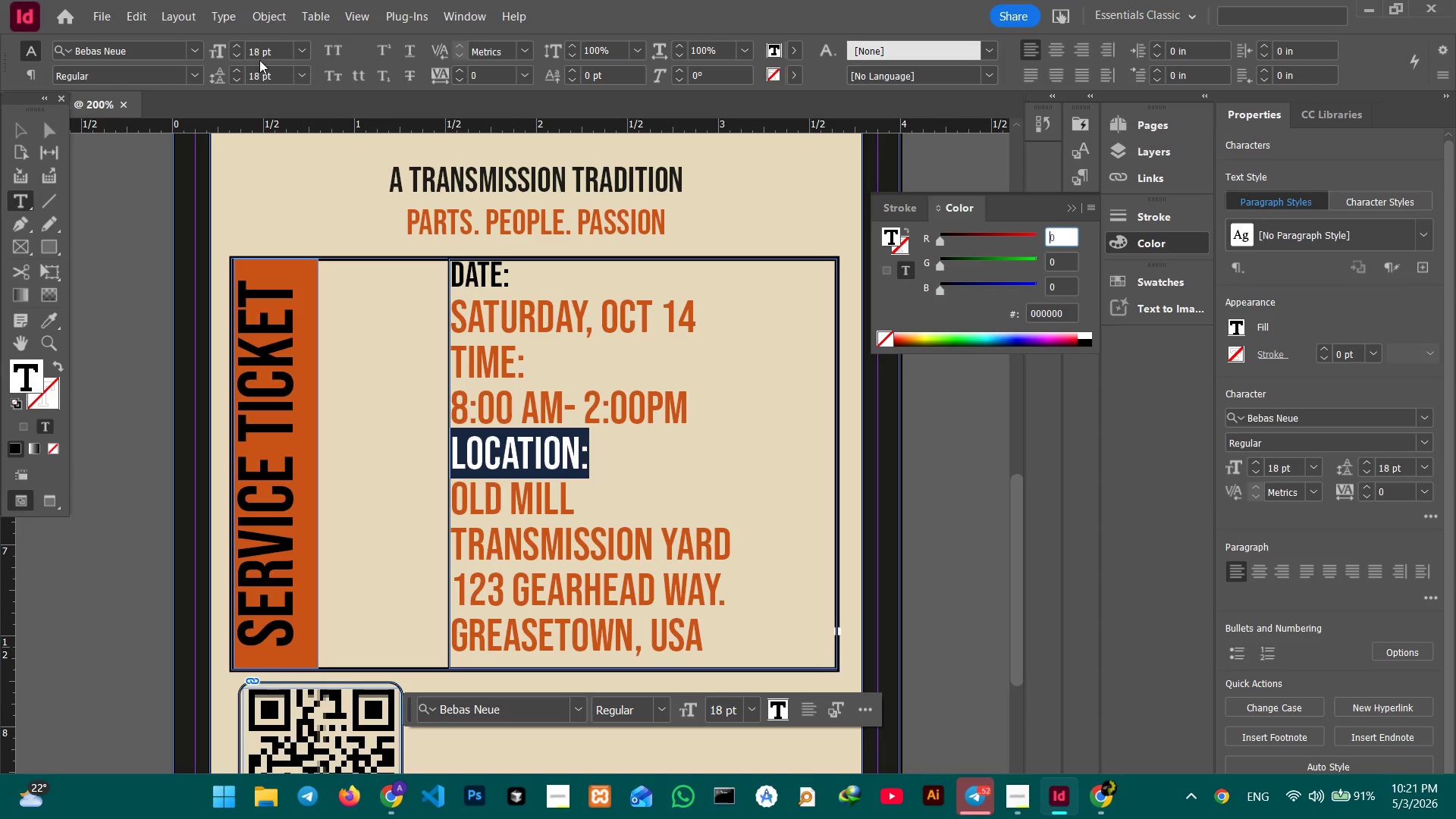 
double_click([257, 52])
 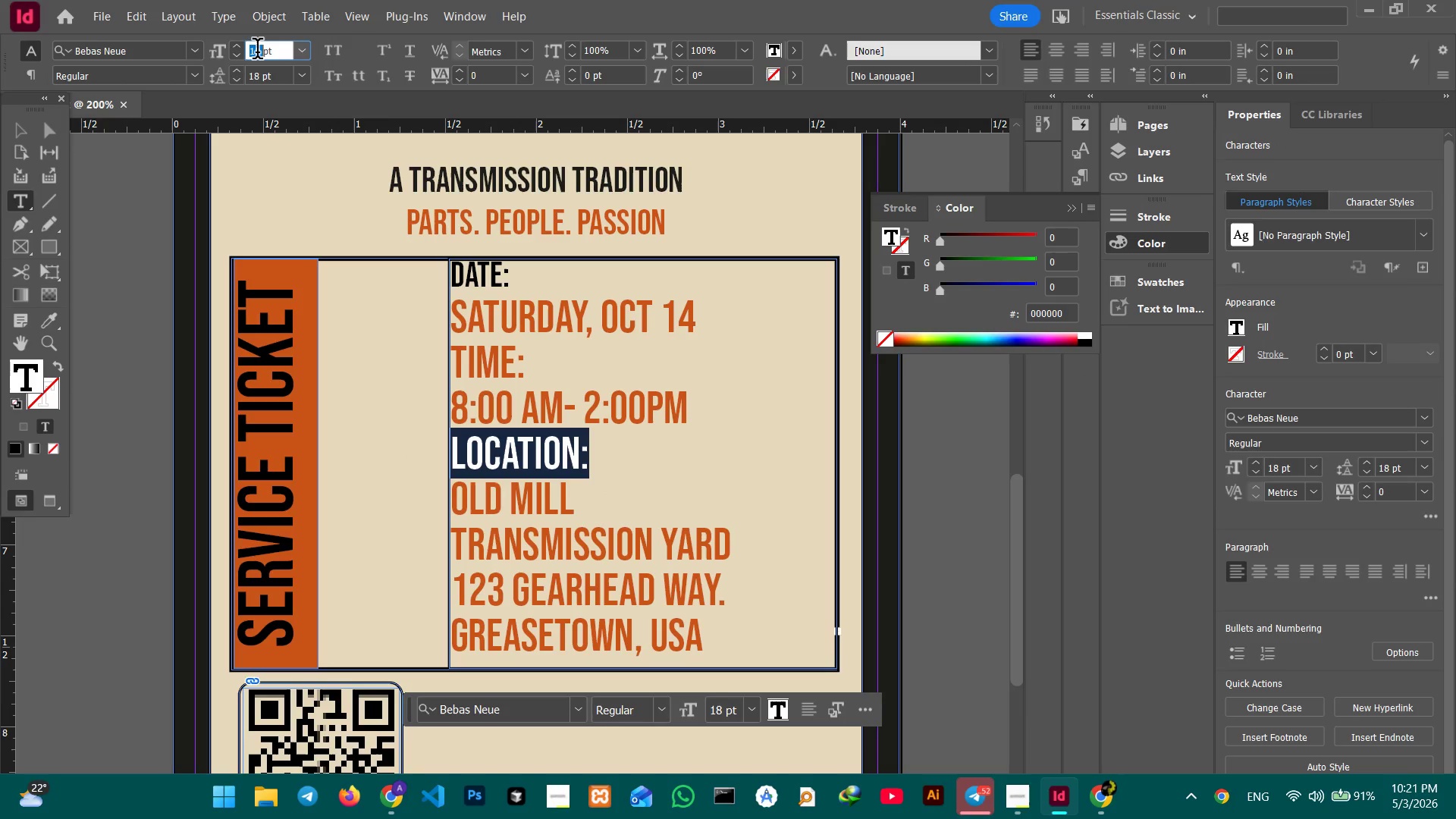 
triple_click([257, 52])
 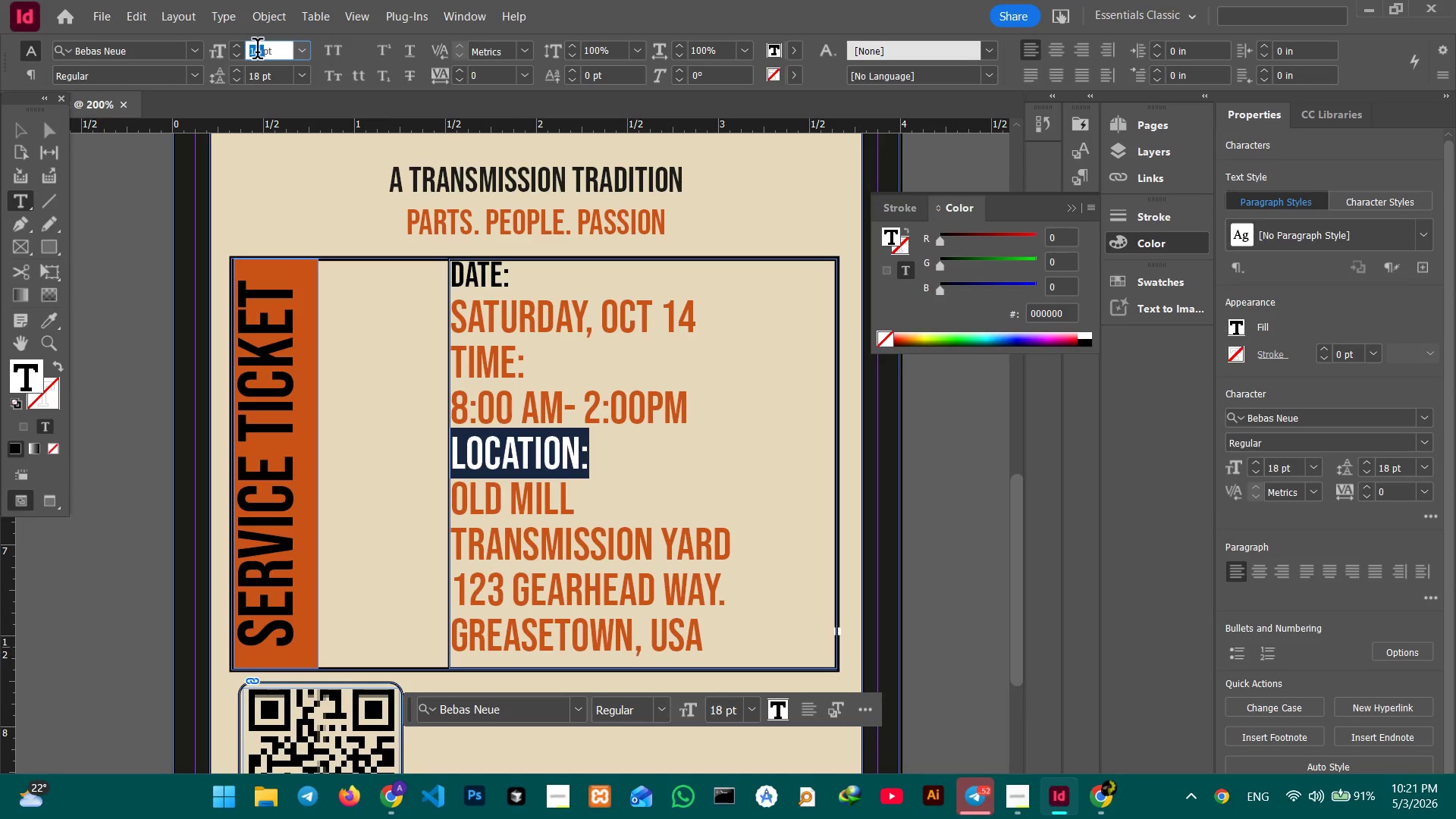 
key(Numpad1)
 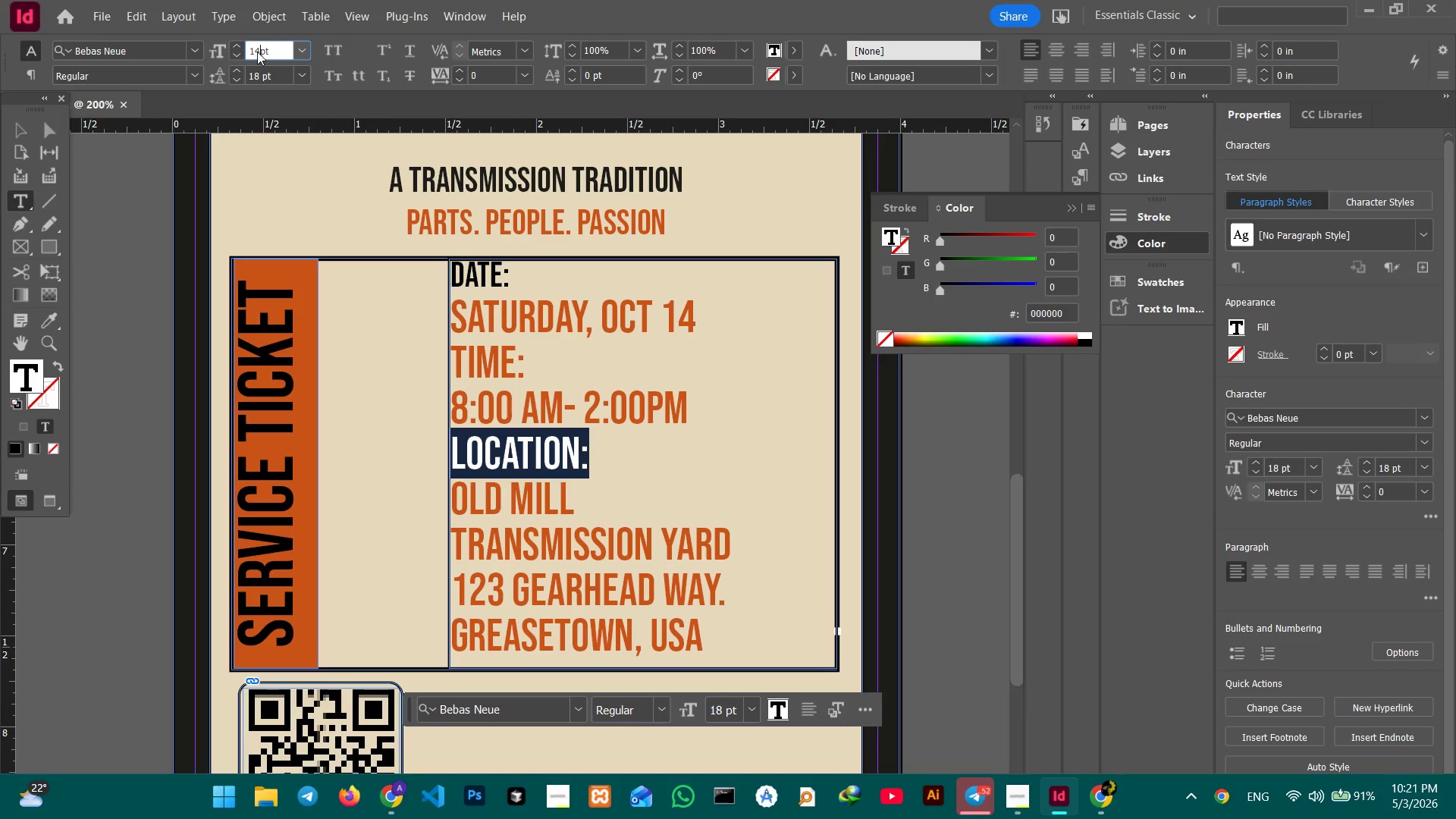 
key(Numpad4)
 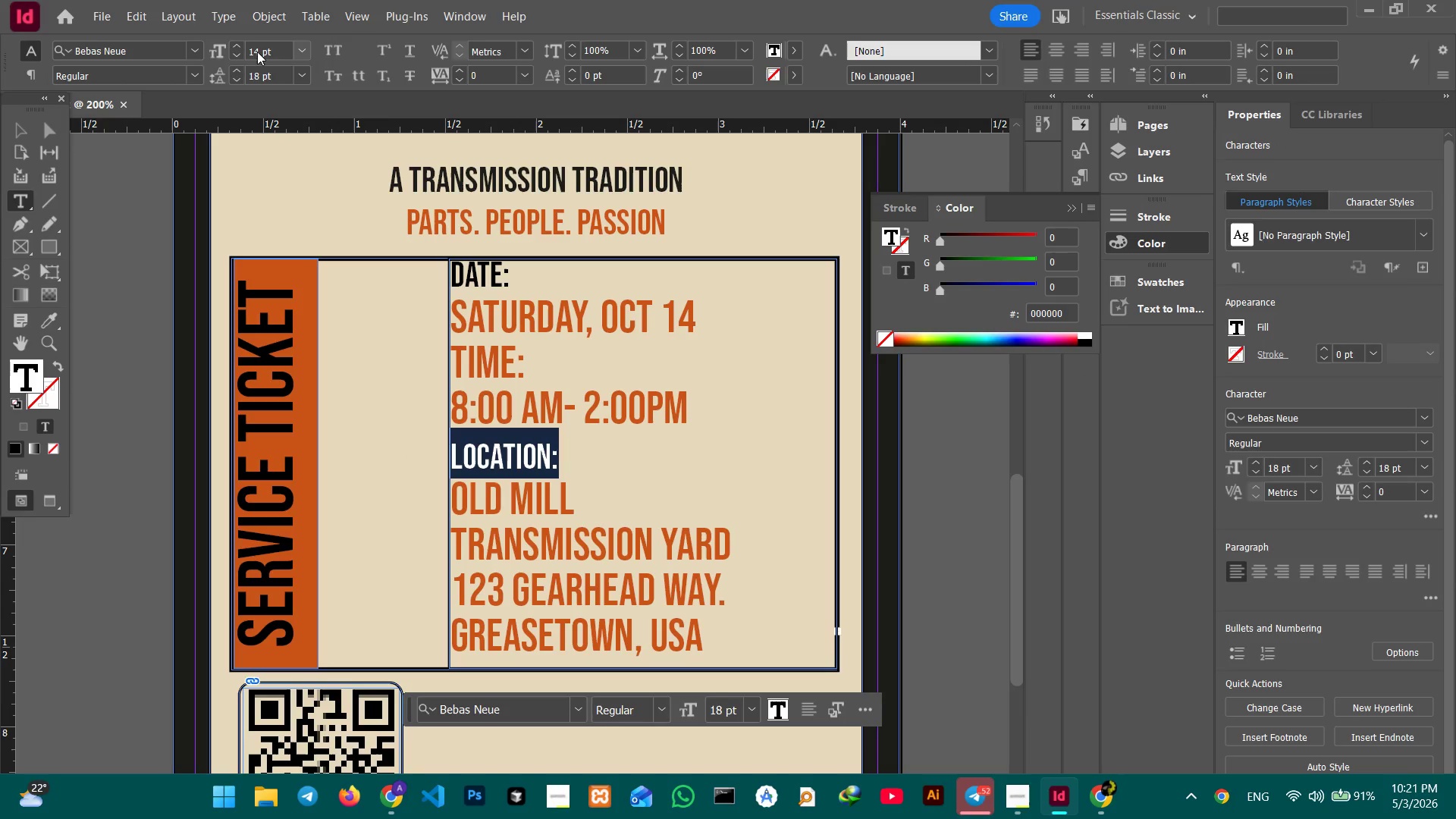 
key(Enter)
 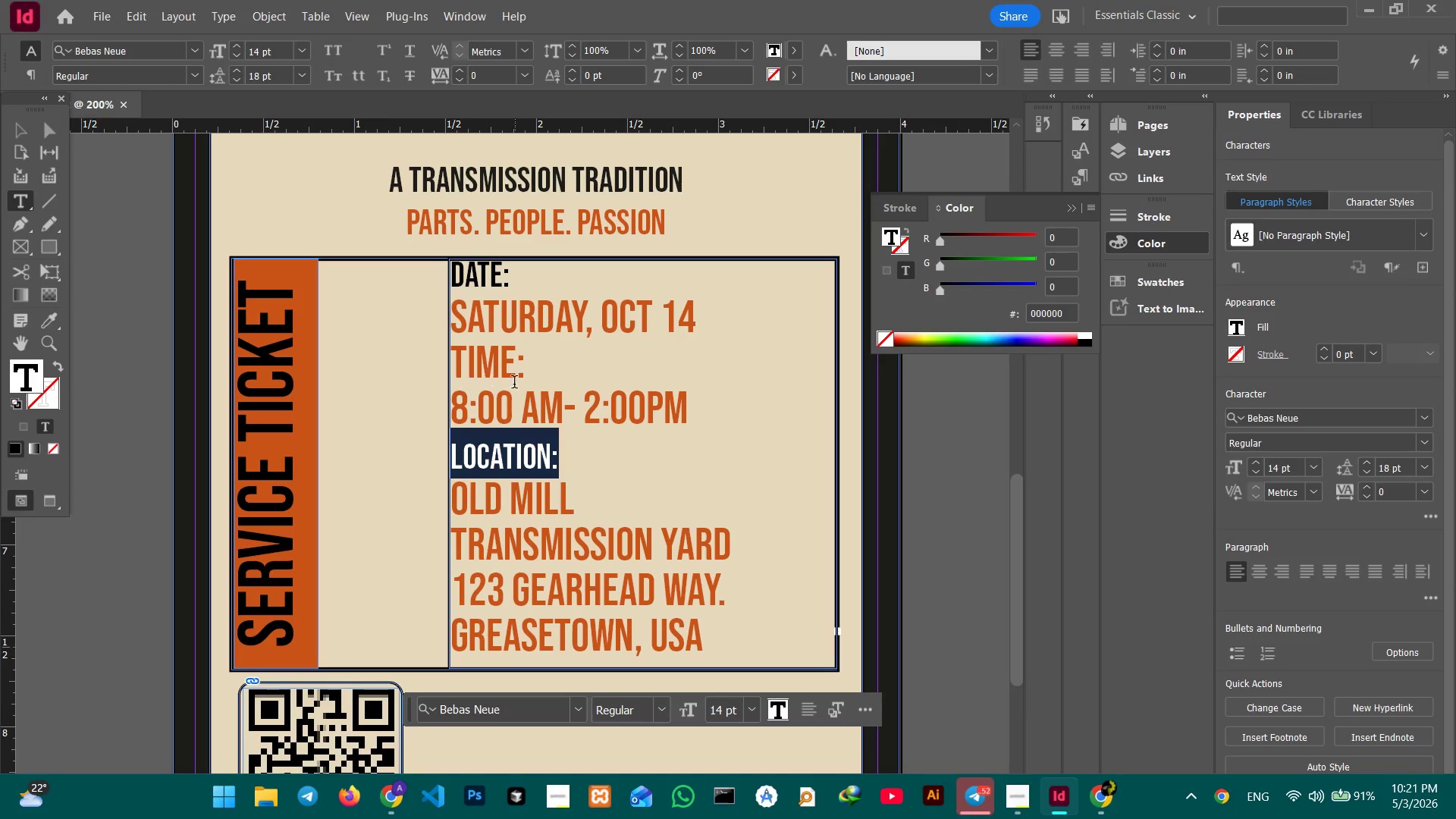 
double_click([487, 372])
 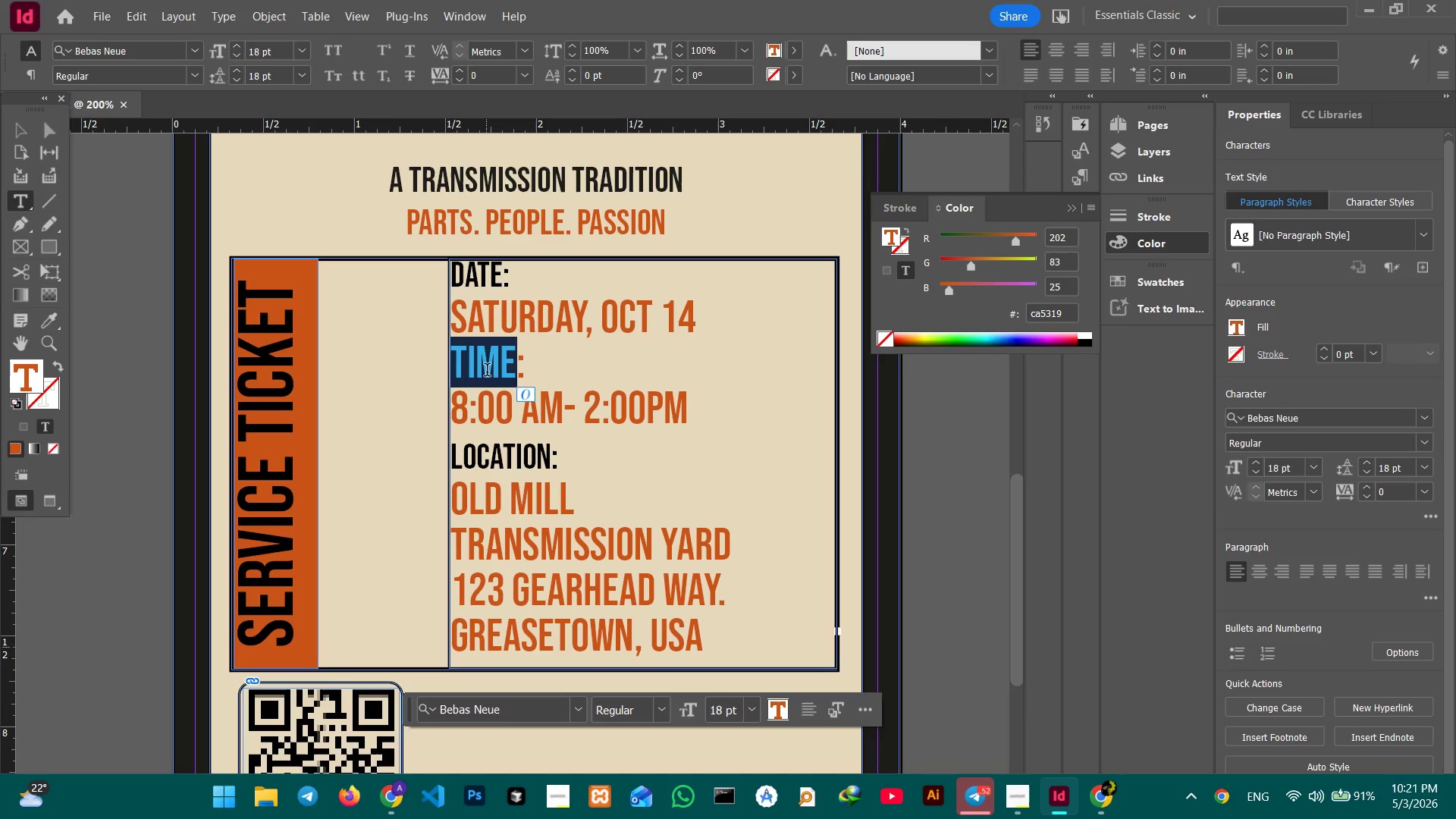 
triple_click([487, 372])
 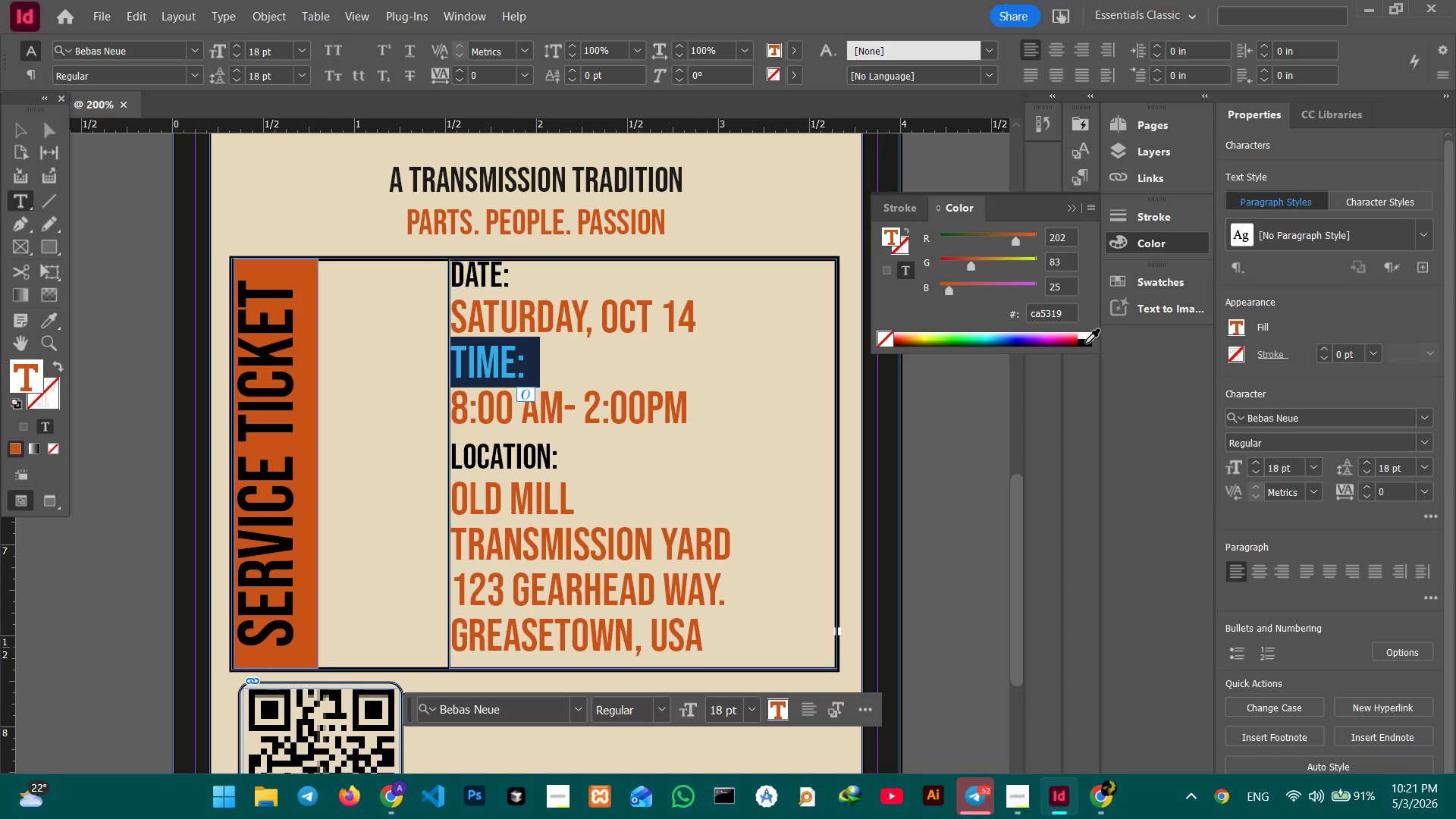 
left_click([1086, 345])
 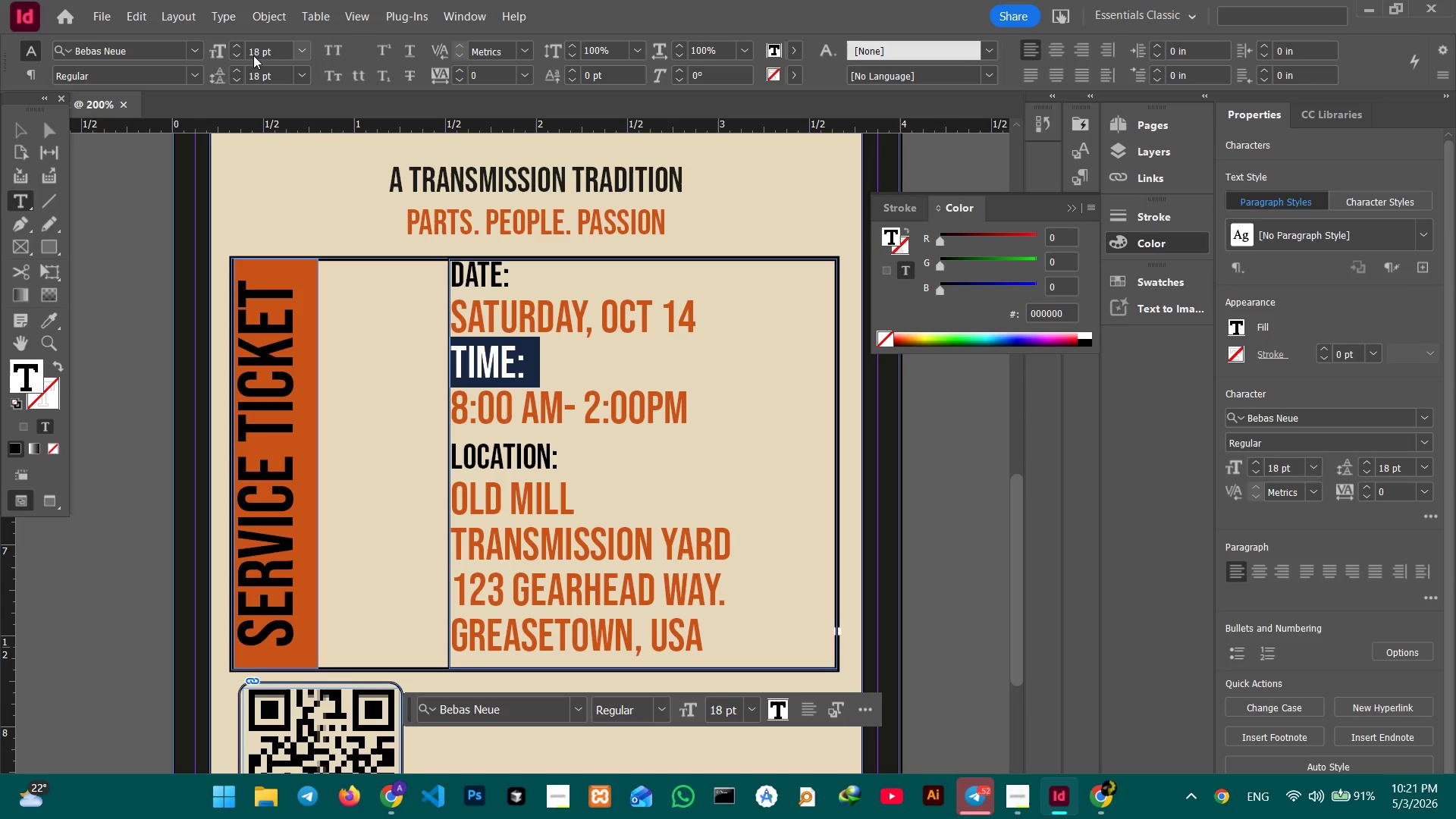 
double_click([253, 54])
 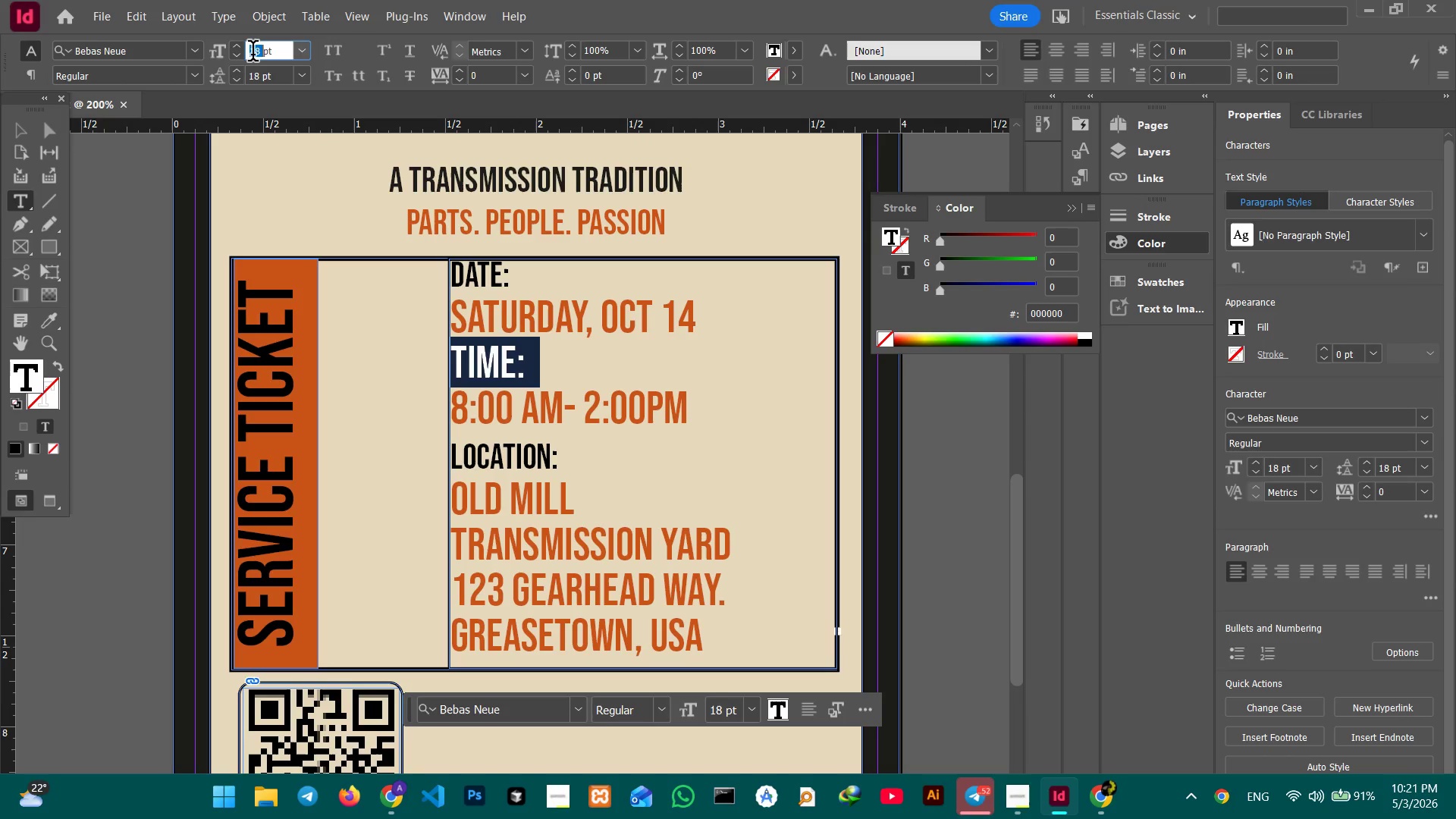 
triple_click([253, 54])
 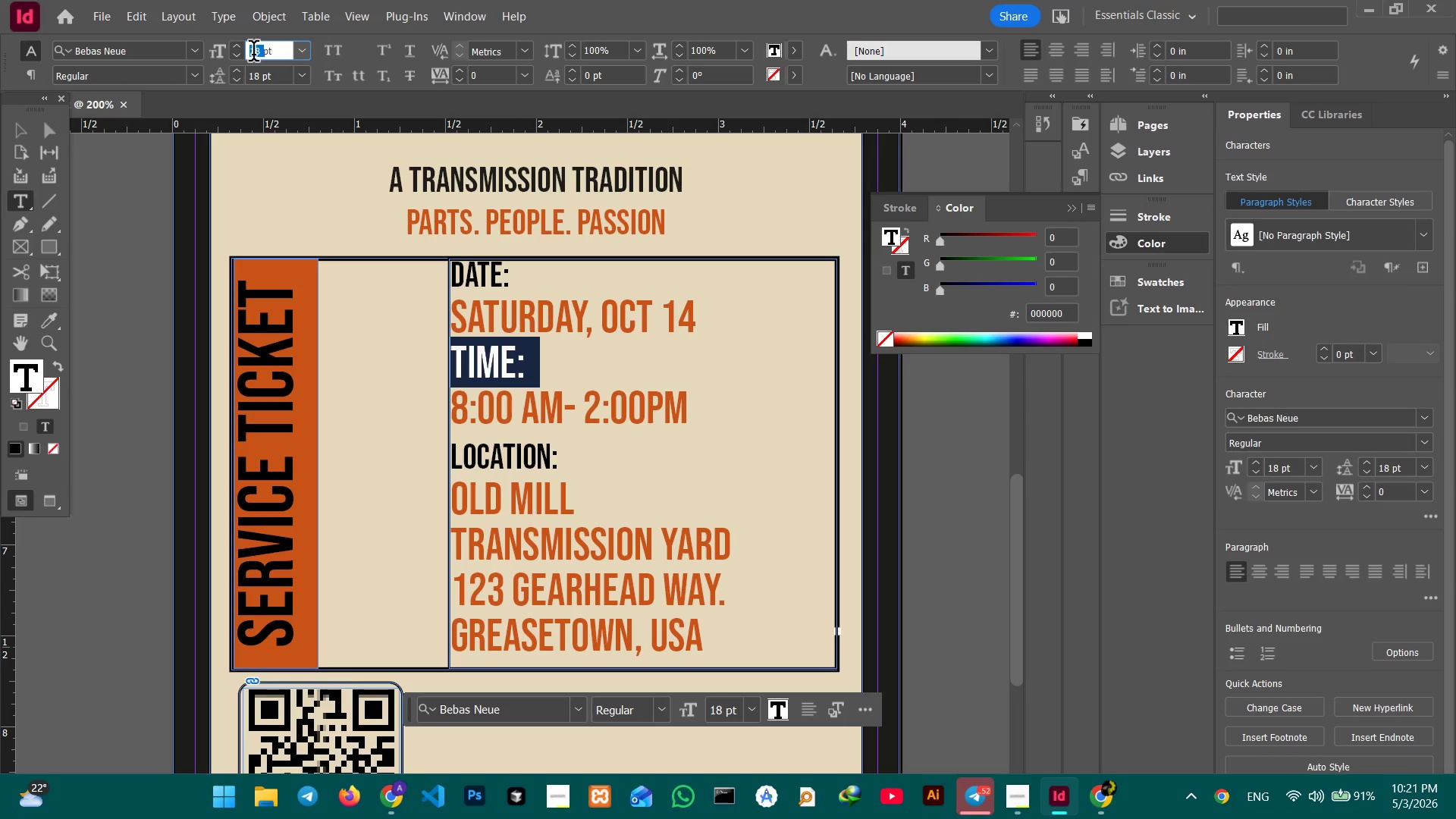 
key(Numpad1)
 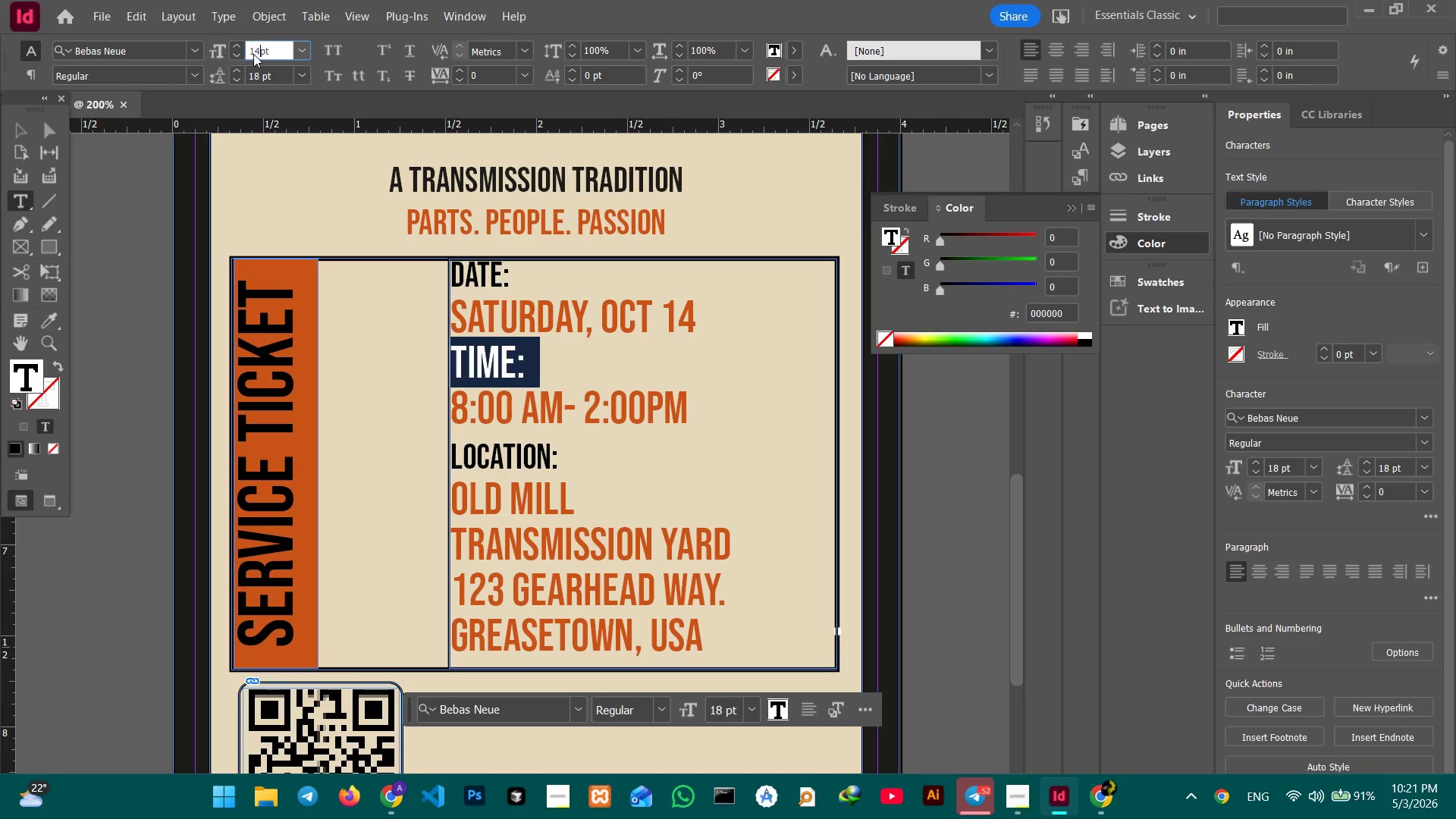 
key(Numpad4)
 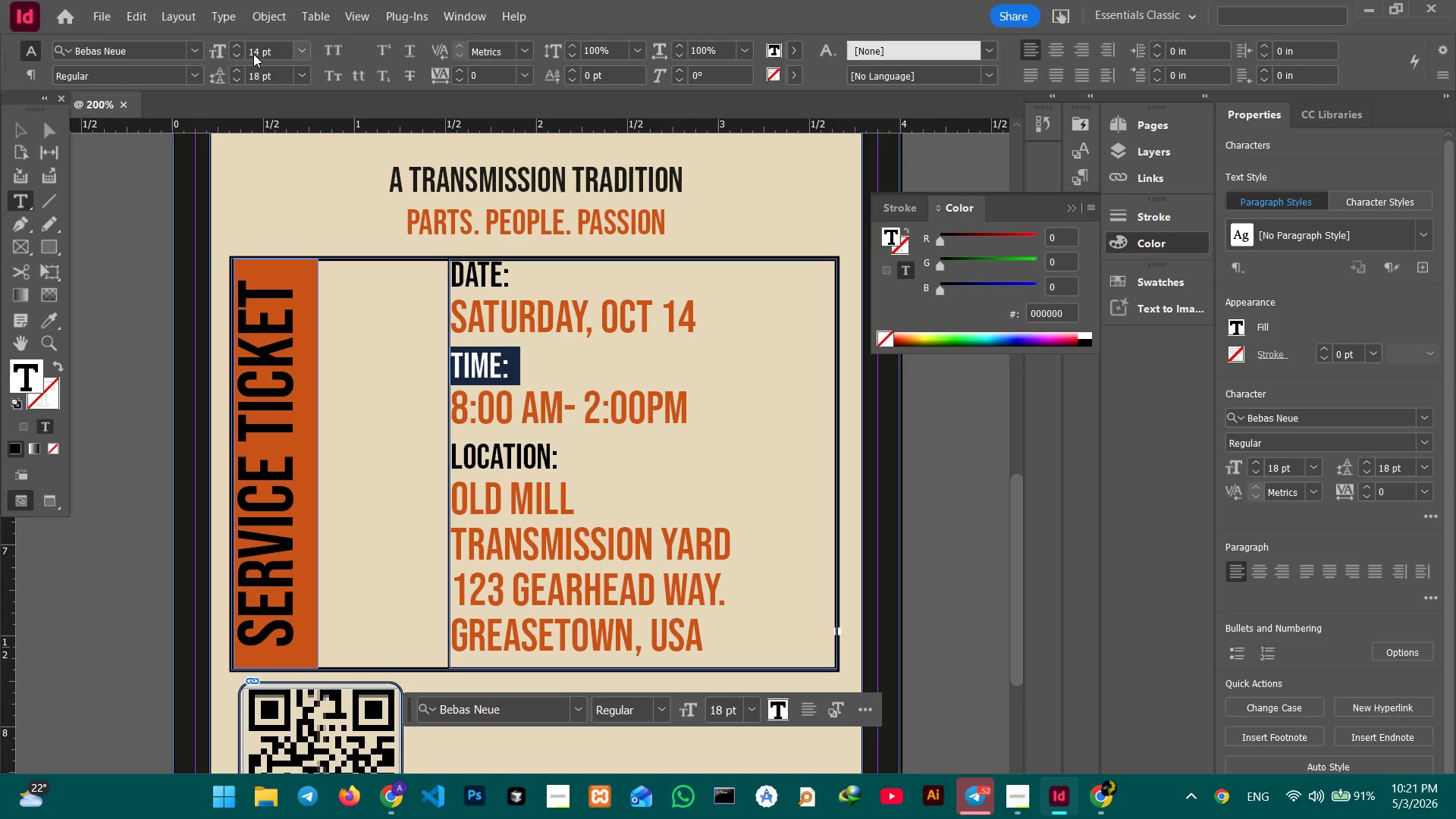 
key(Enter)
 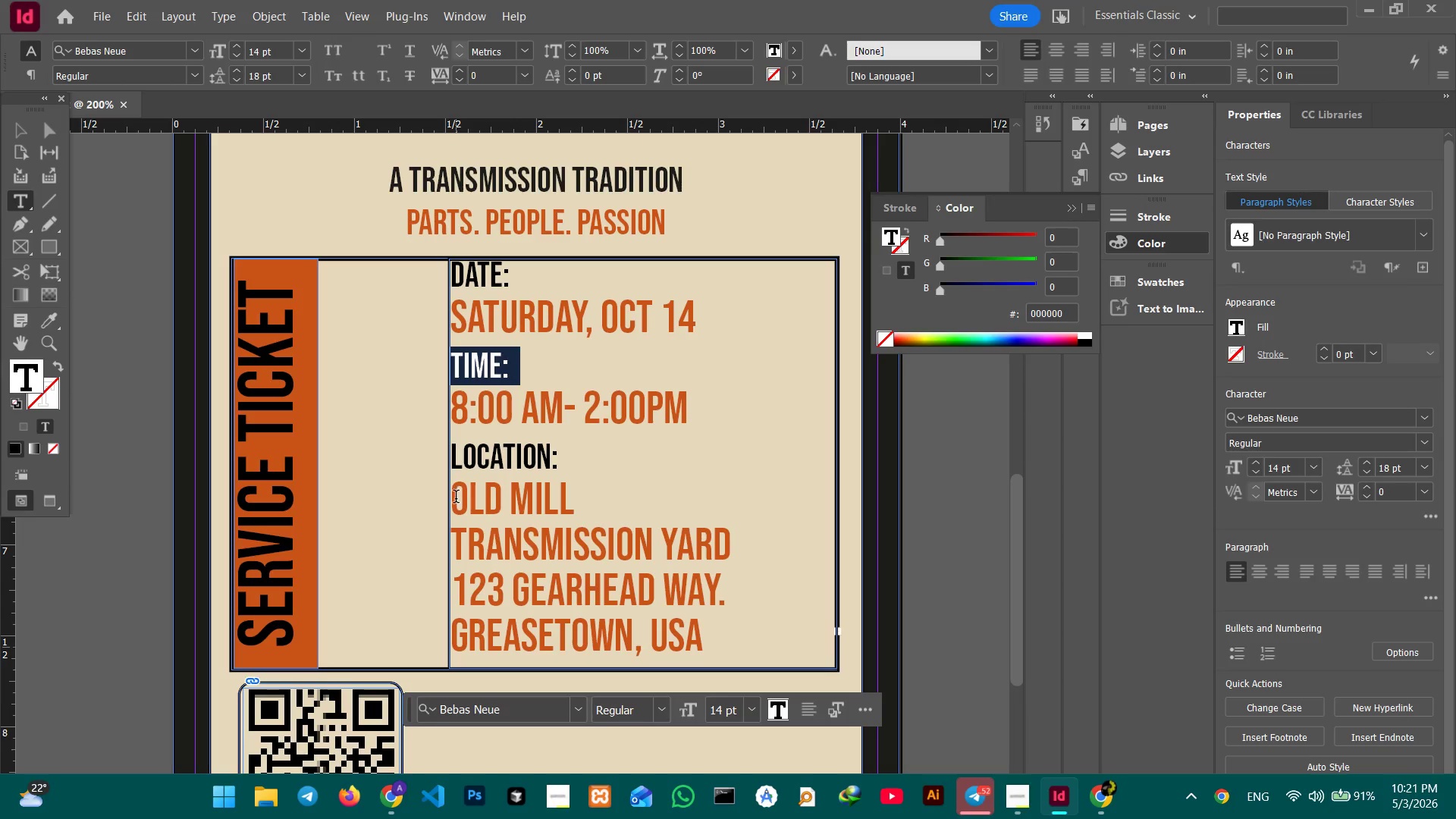 
wait(7.64)
 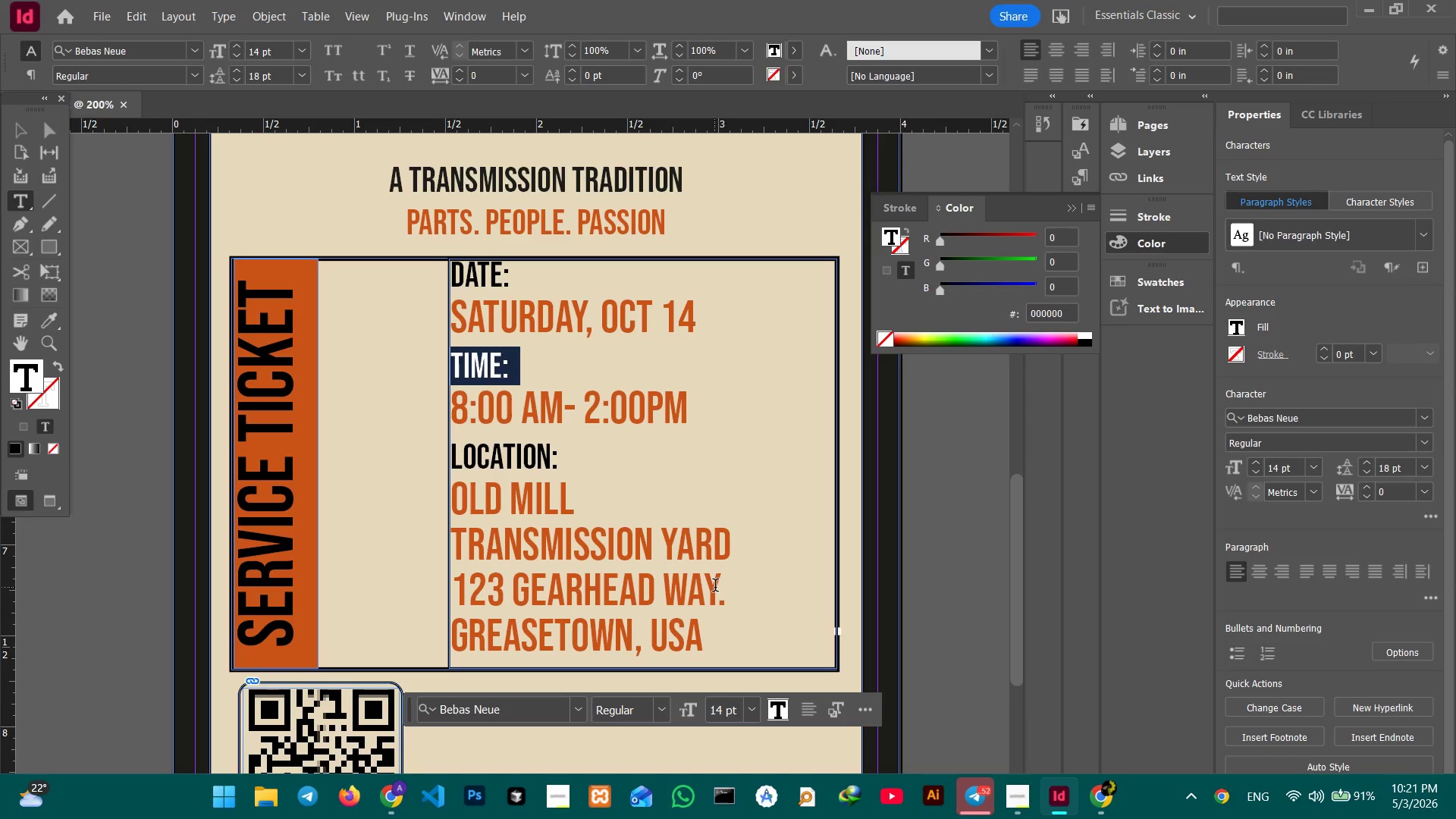 
left_click([457, 485])
 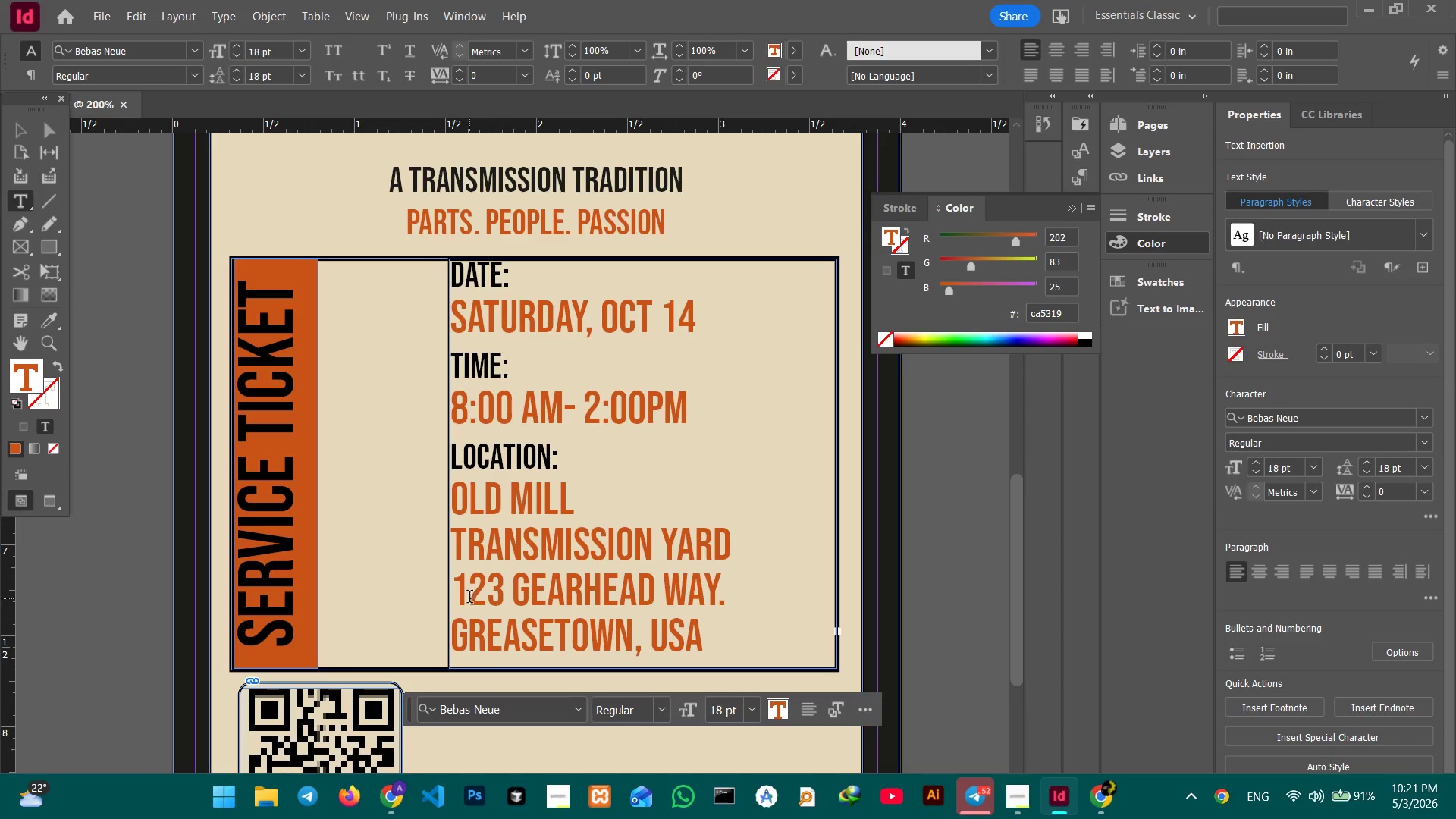 
left_click_drag(start_coordinate=[460, 583], to_coordinate=[717, 639])
 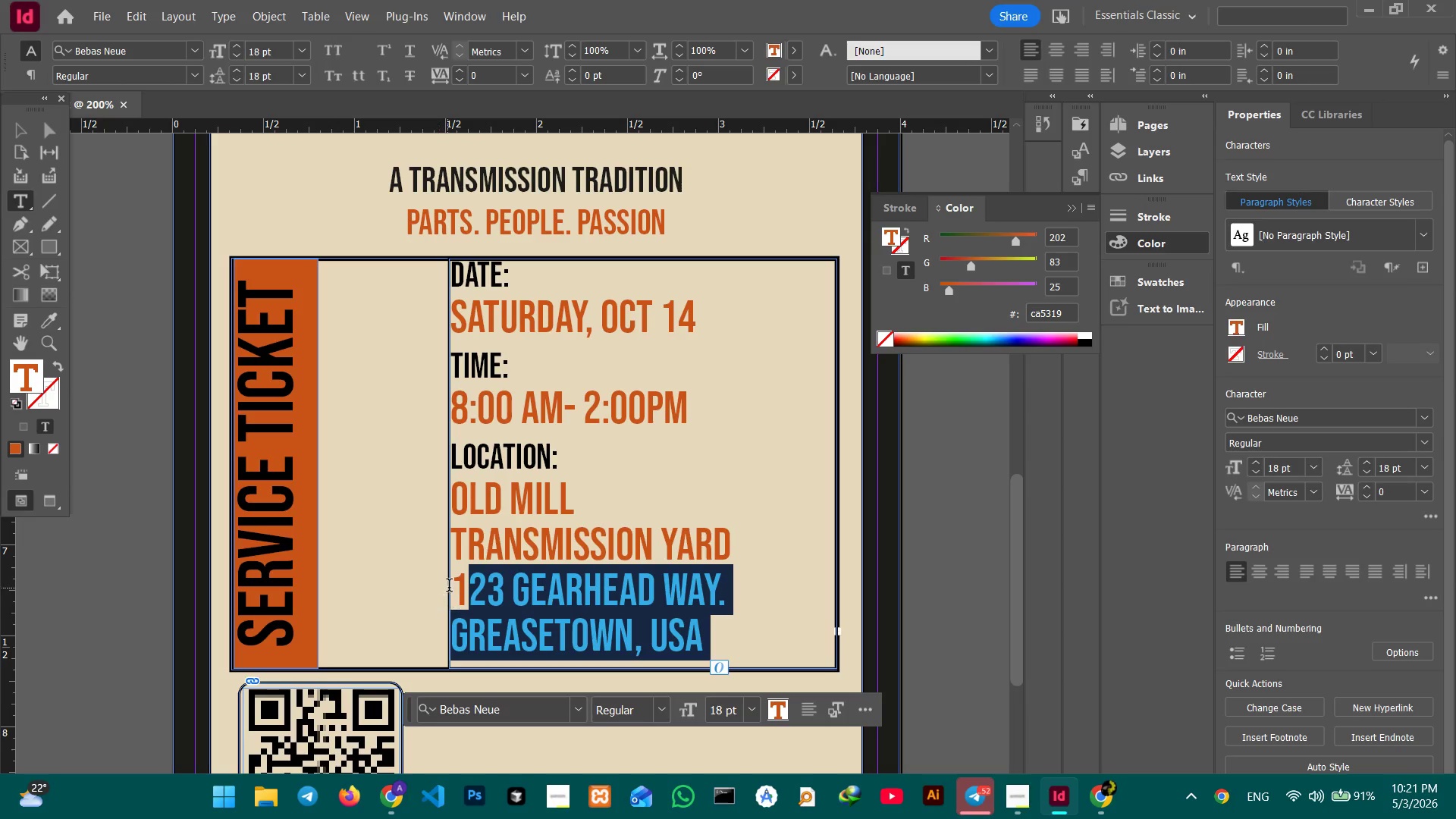 
left_click([450, 586])
 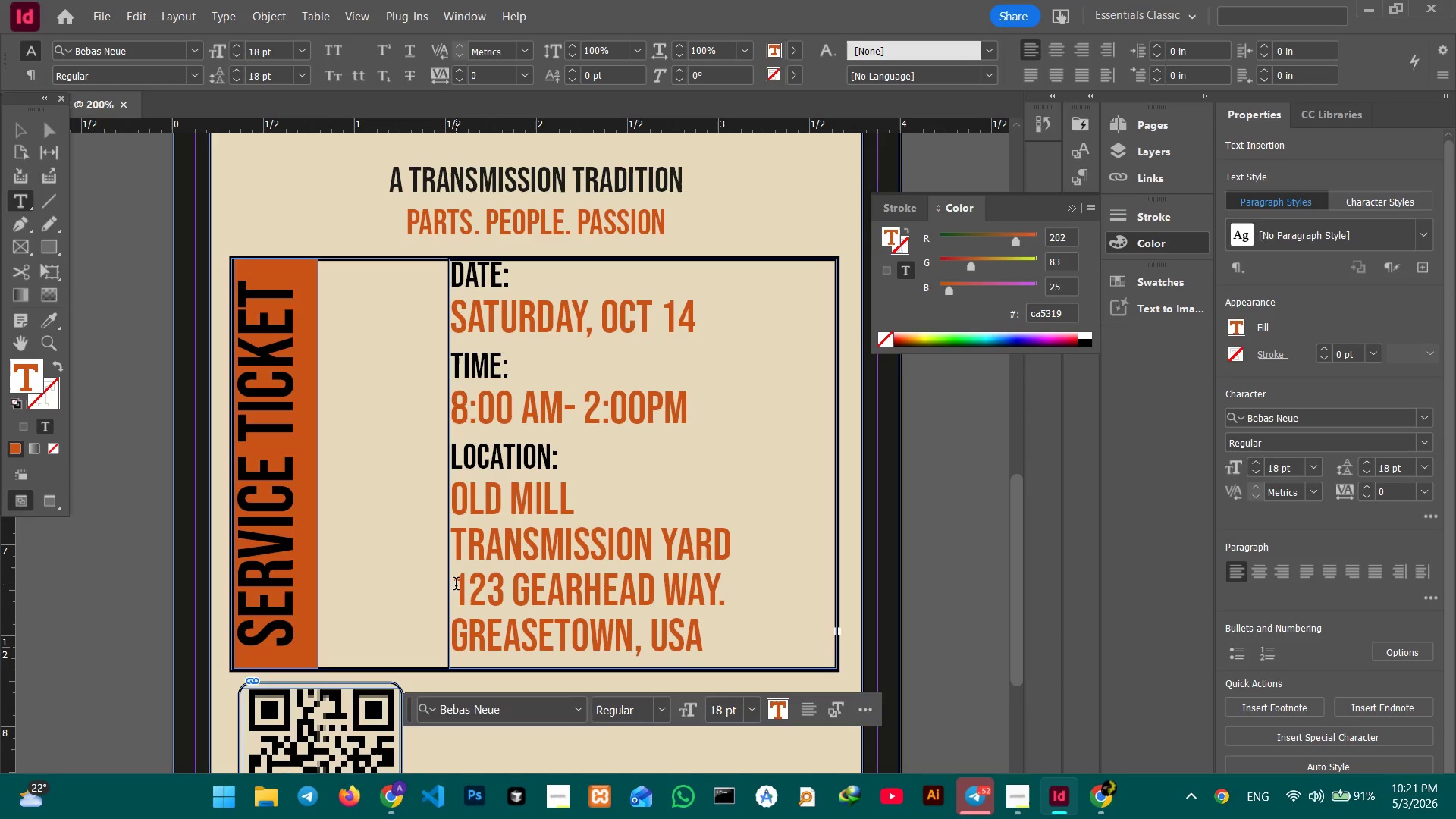 
left_click_drag(start_coordinate=[456, 585], to_coordinate=[770, 634])
 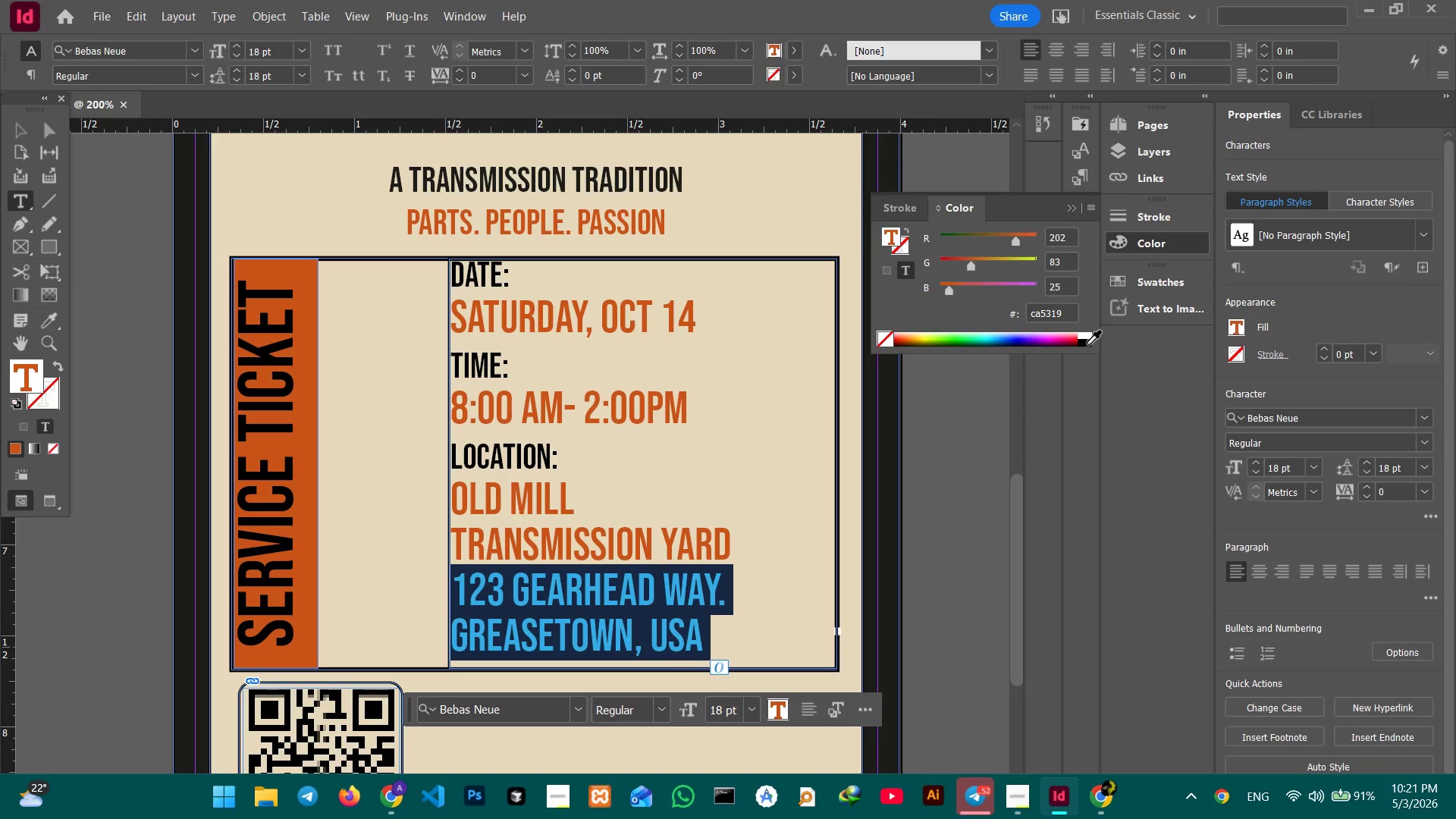 
left_click([1087, 344])
 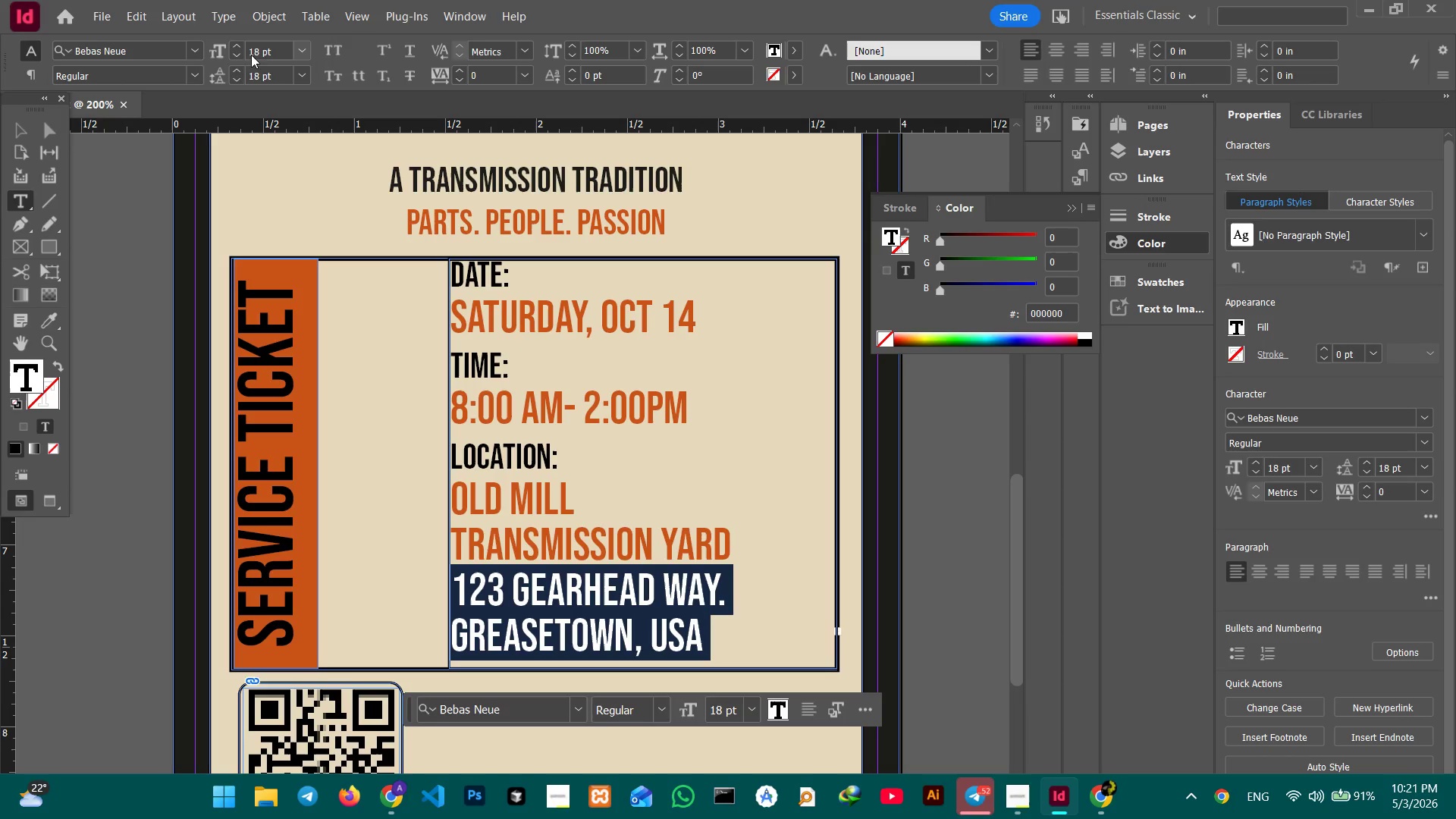 
double_click([253, 54])
 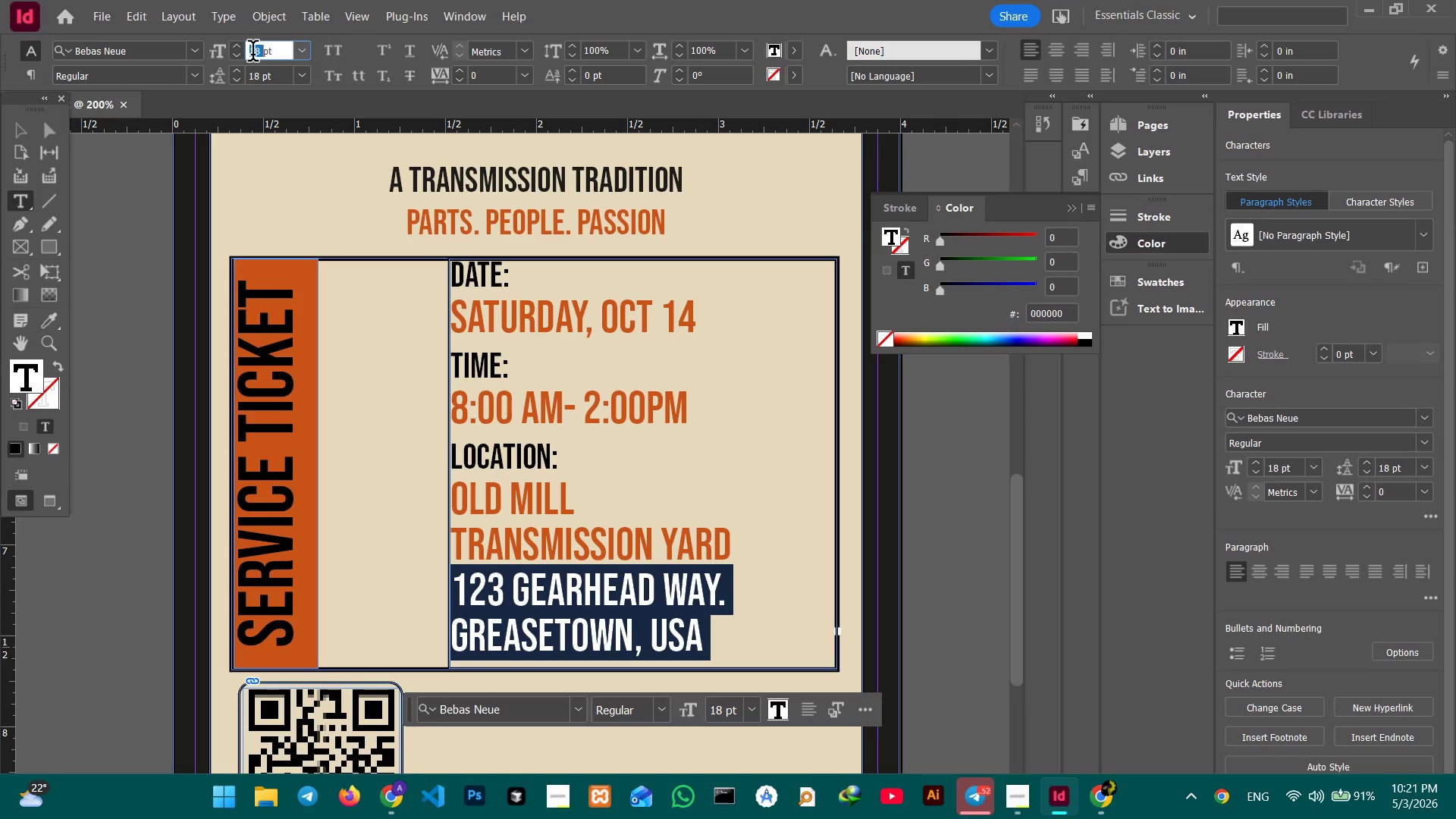 
triple_click([253, 54])
 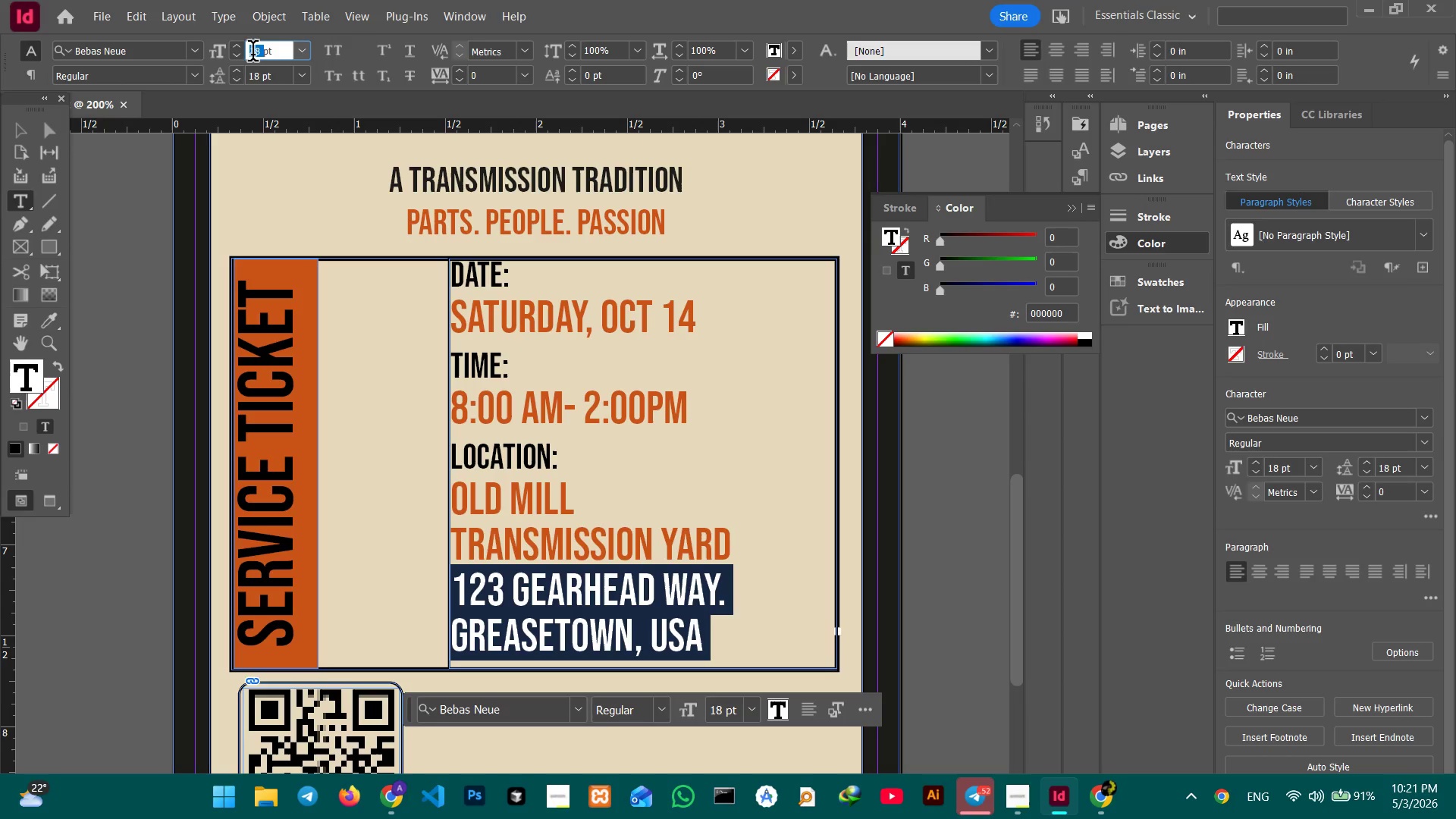 
key(Numpad1)
 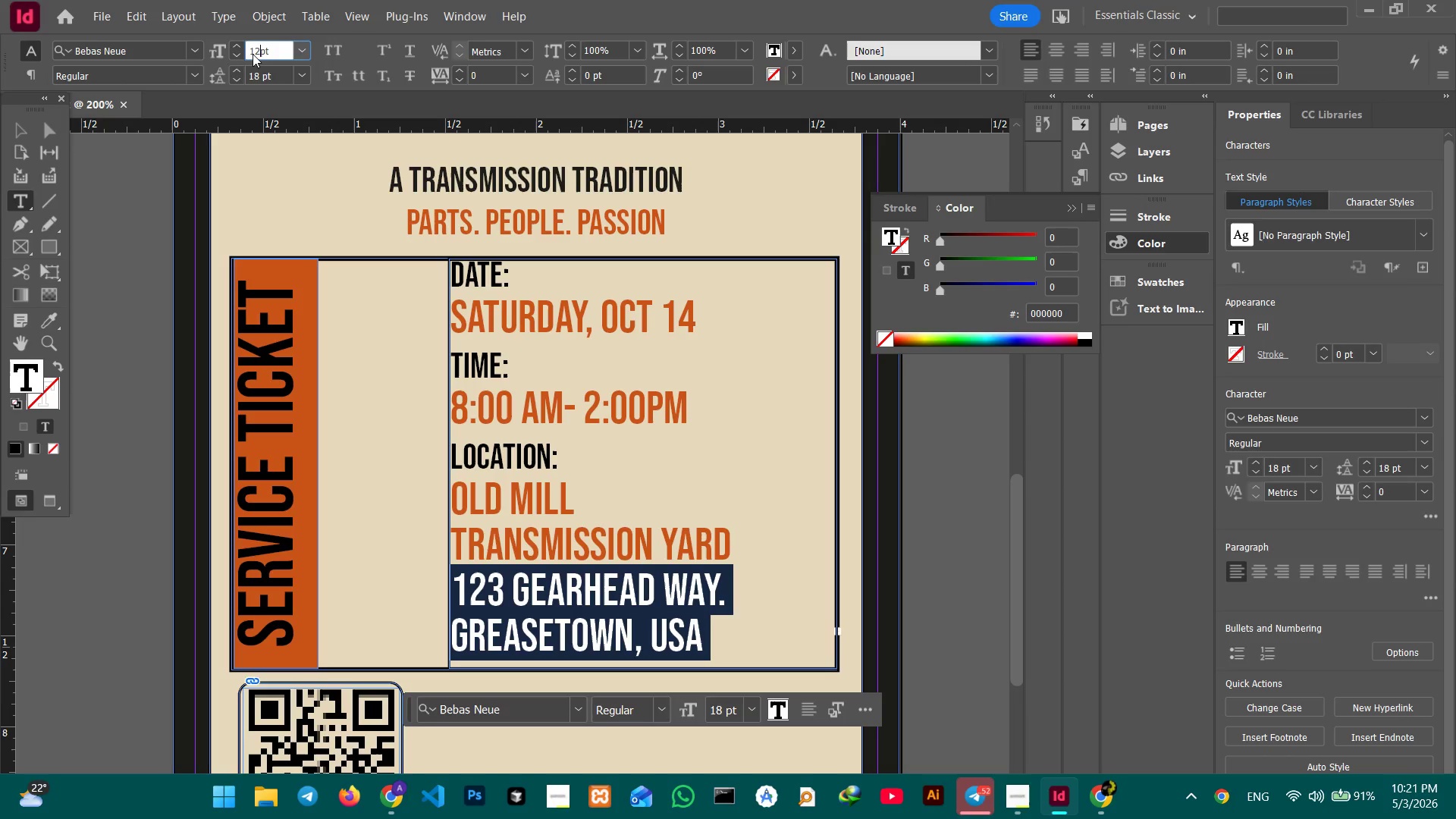 
key(Numpad2)
 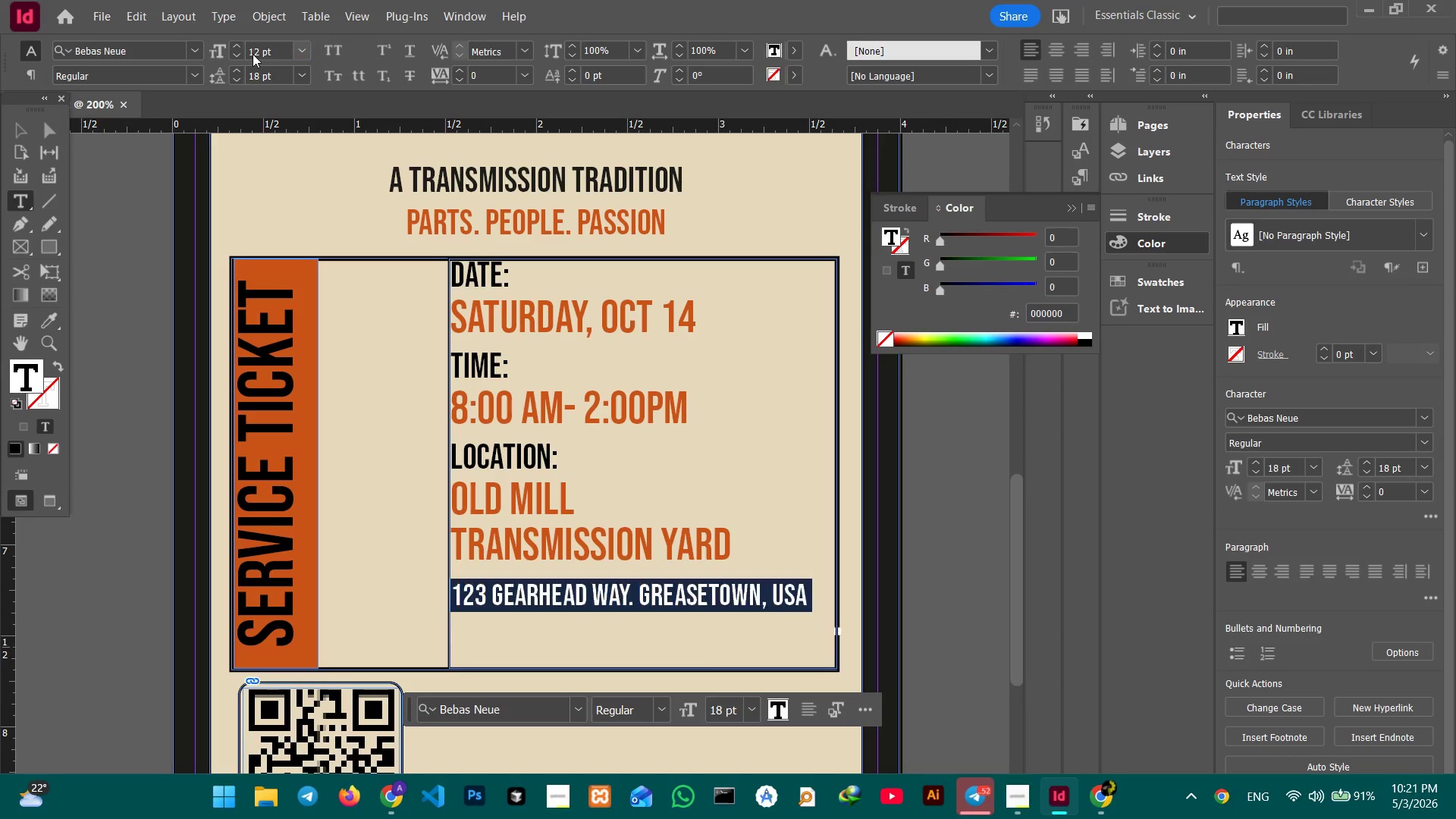 
key(Enter)
 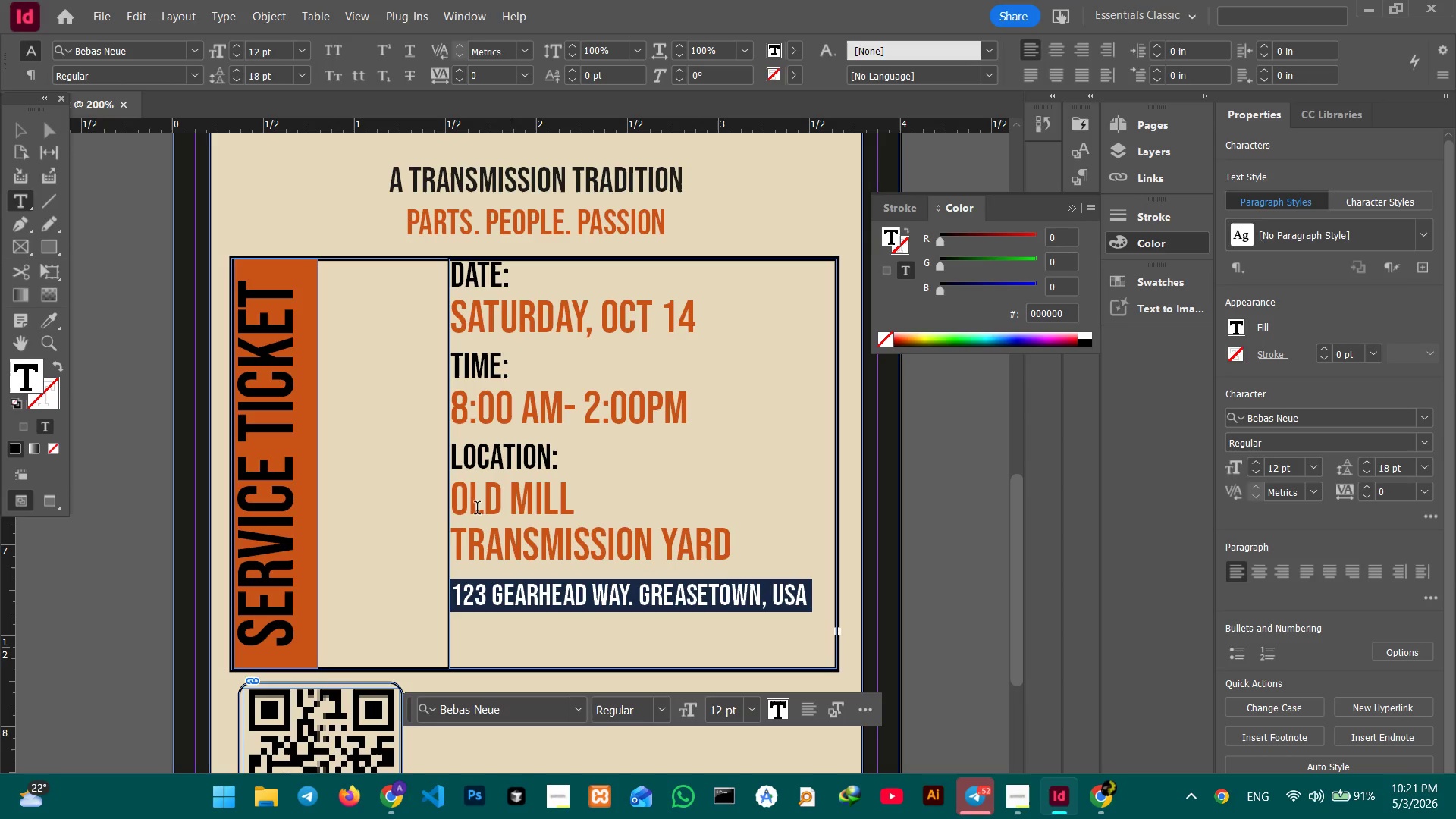 
left_click([453, 504])
 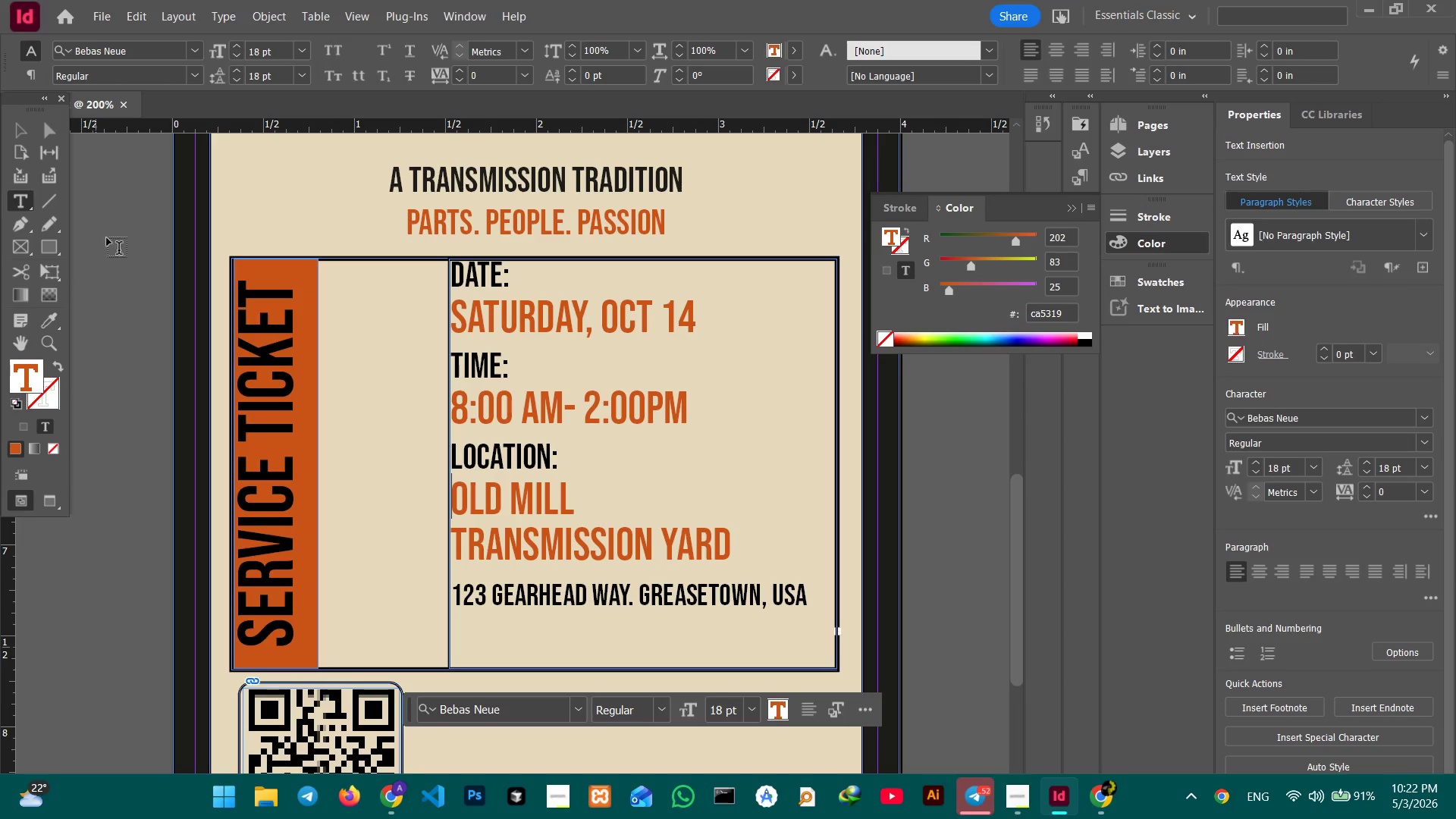 
wait(7.99)
 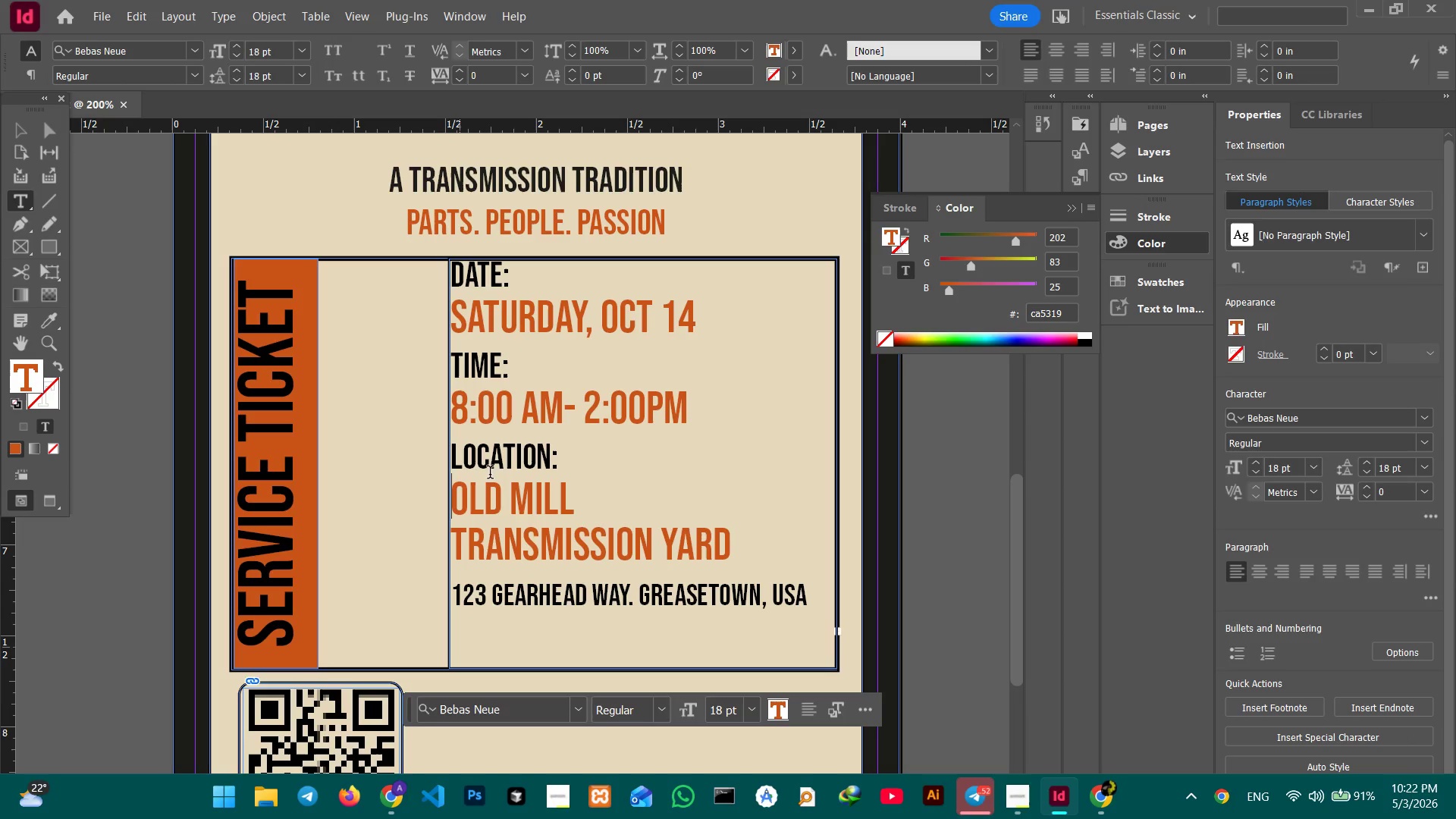 
left_click([23, 128])
 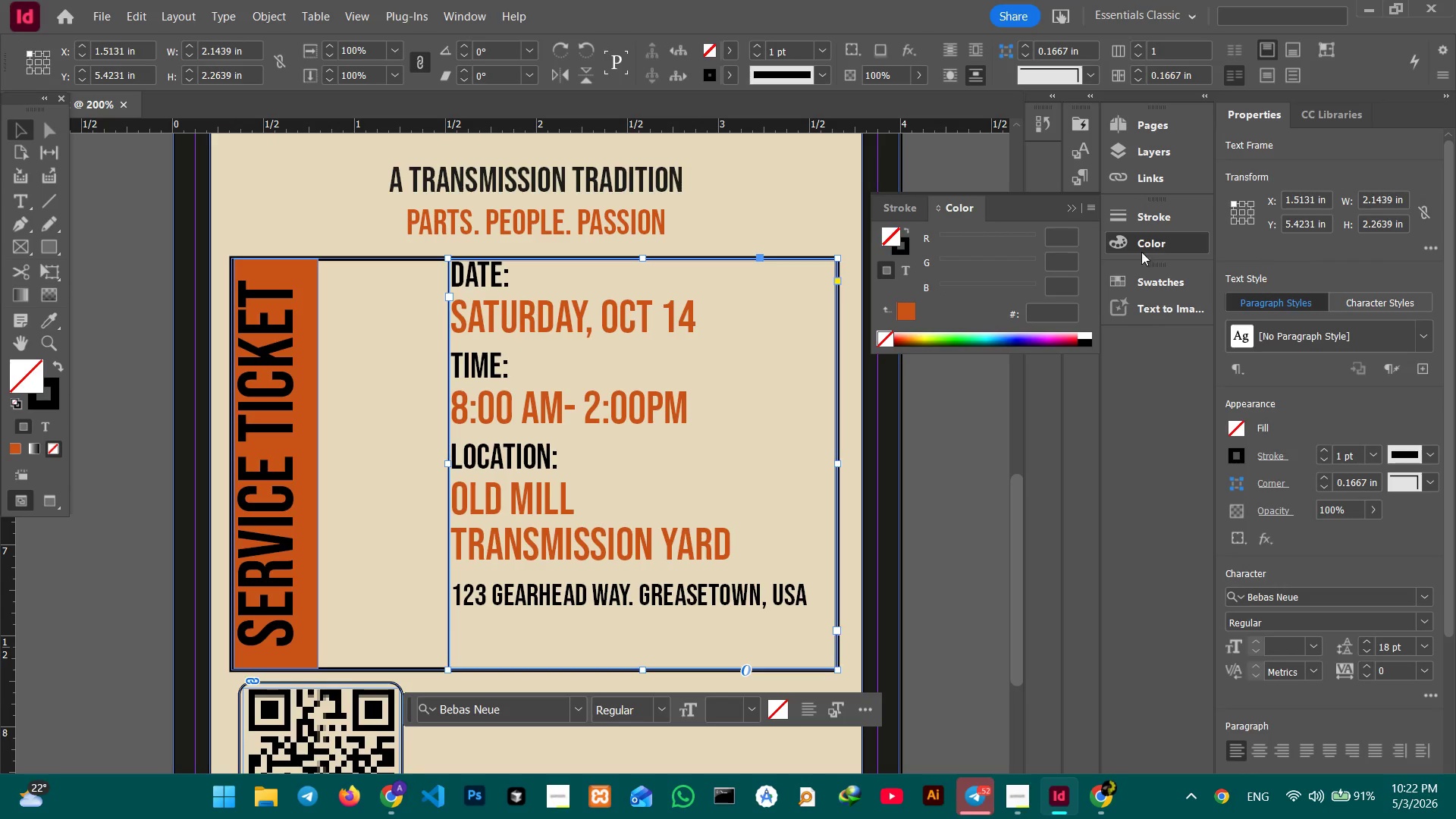 
wait(8.25)
 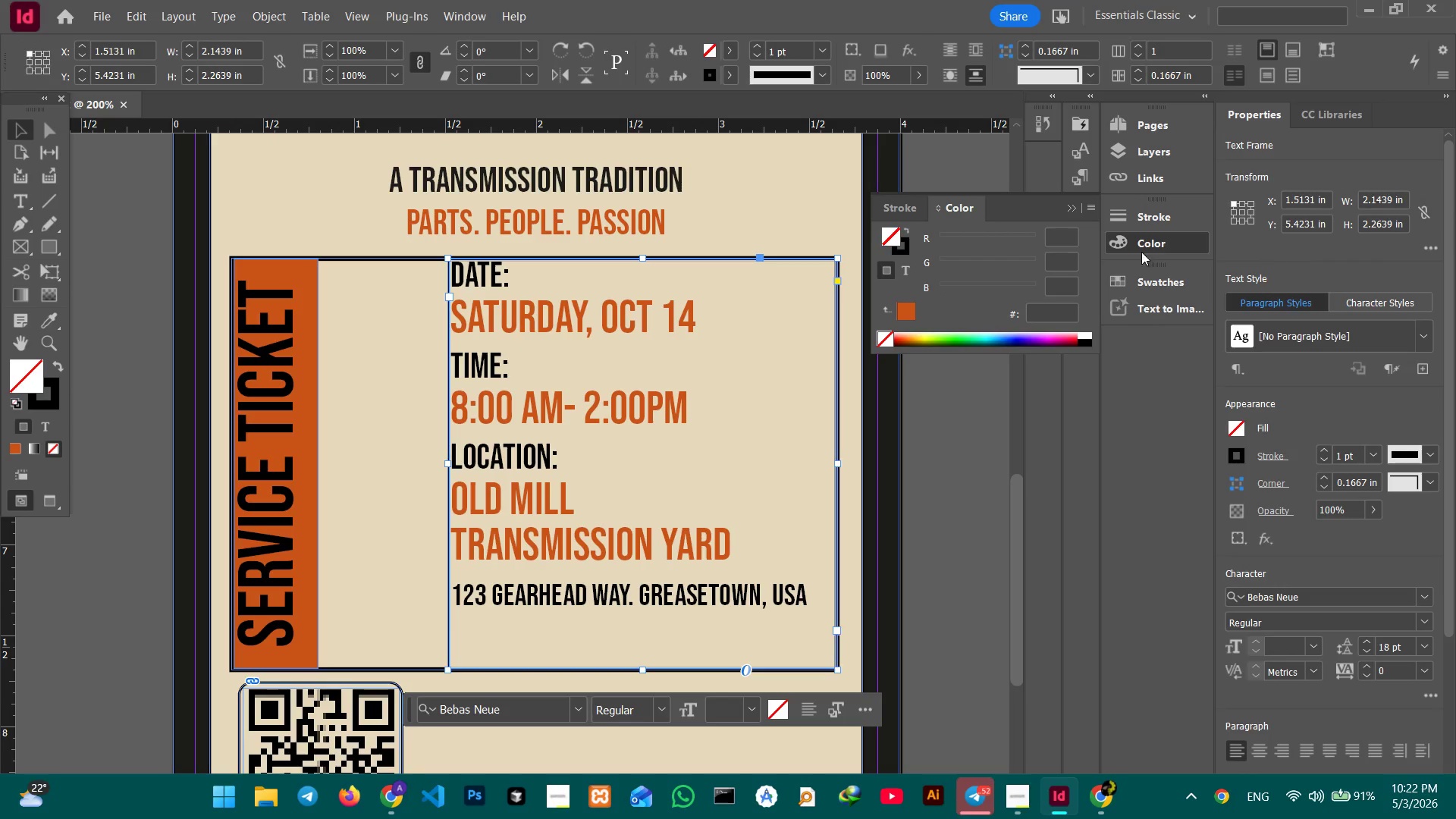 
left_click([1262, 77])
 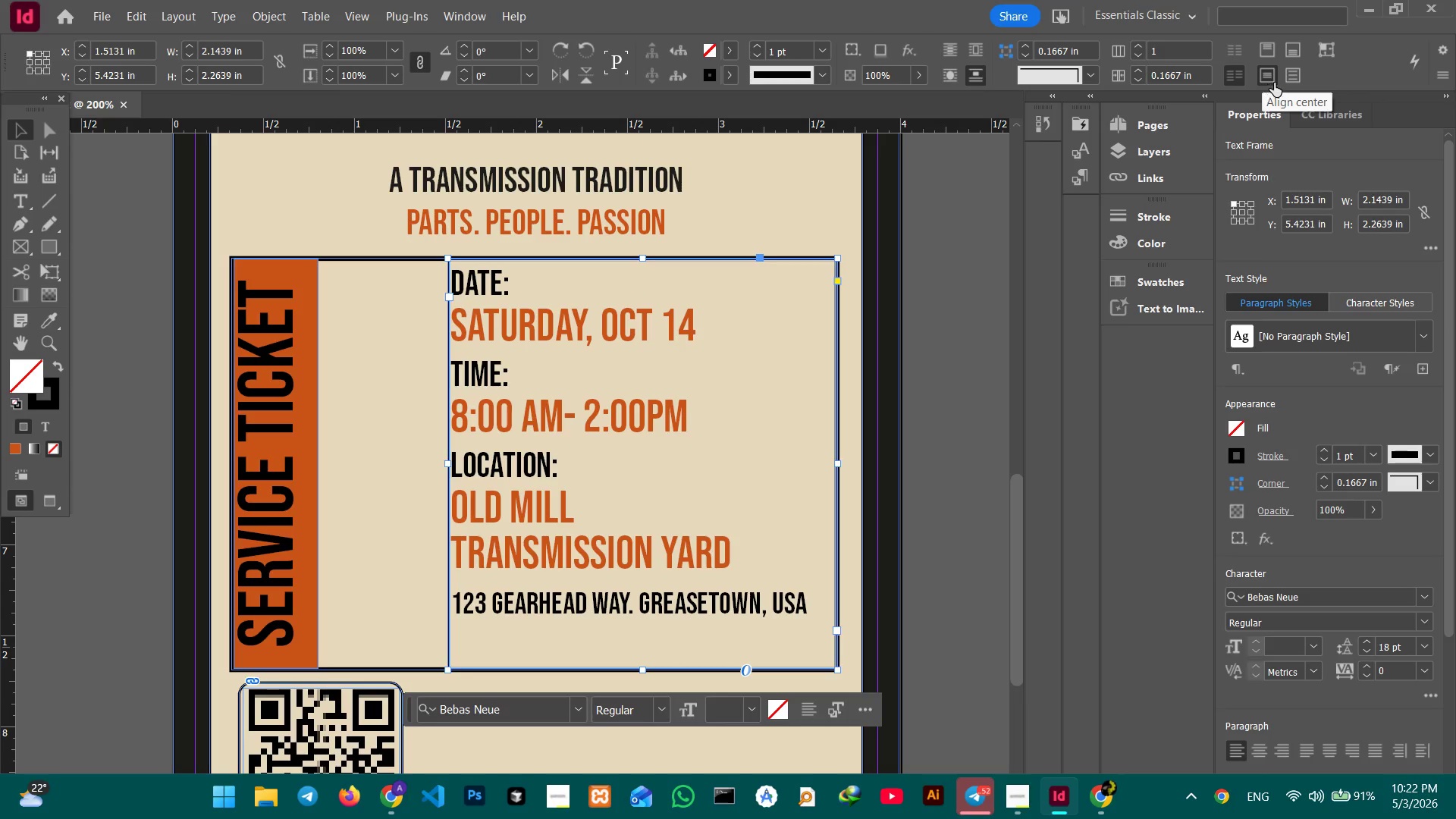 
left_click([1276, 81])
 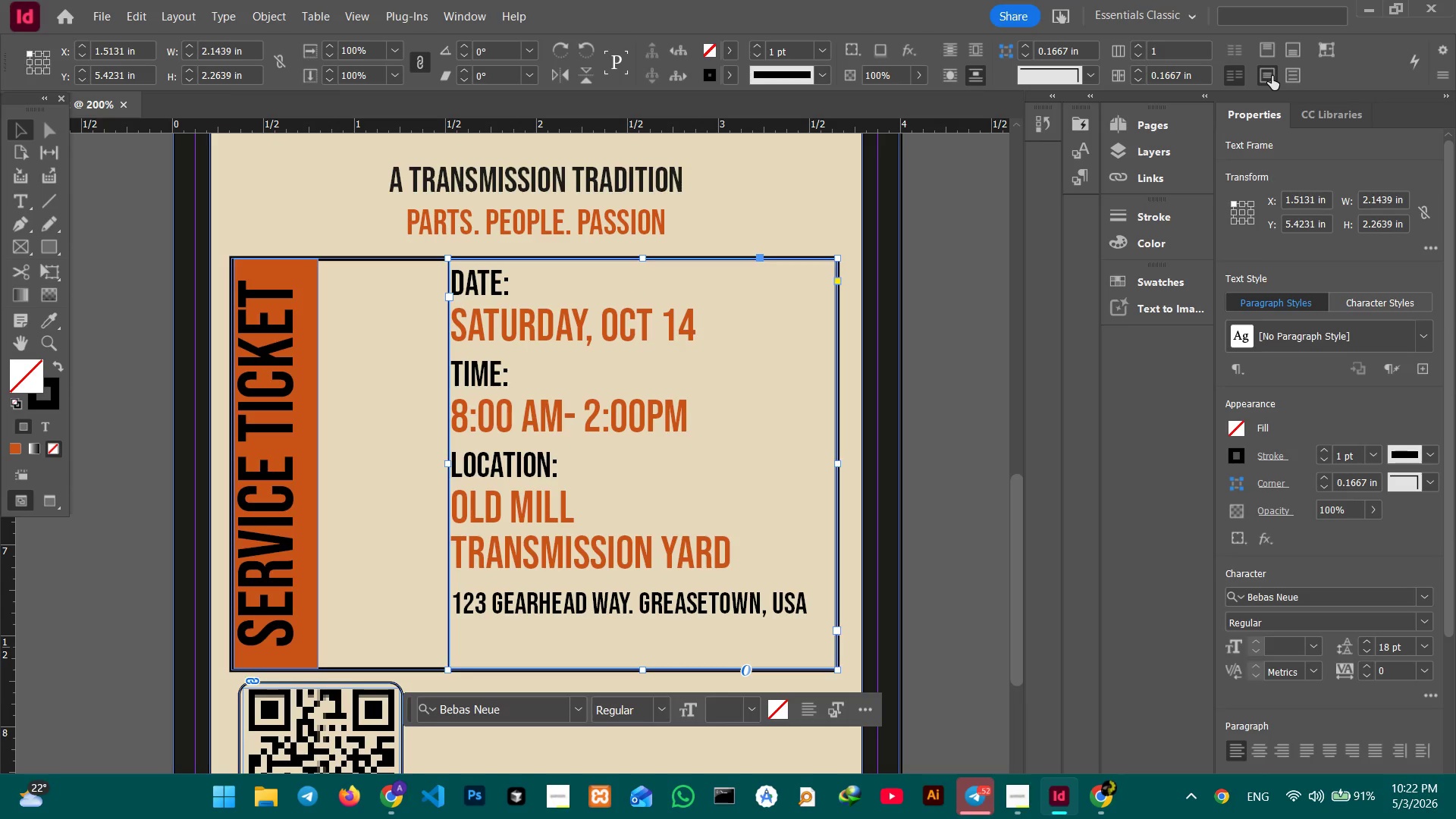 
right_click([1272, 76])
 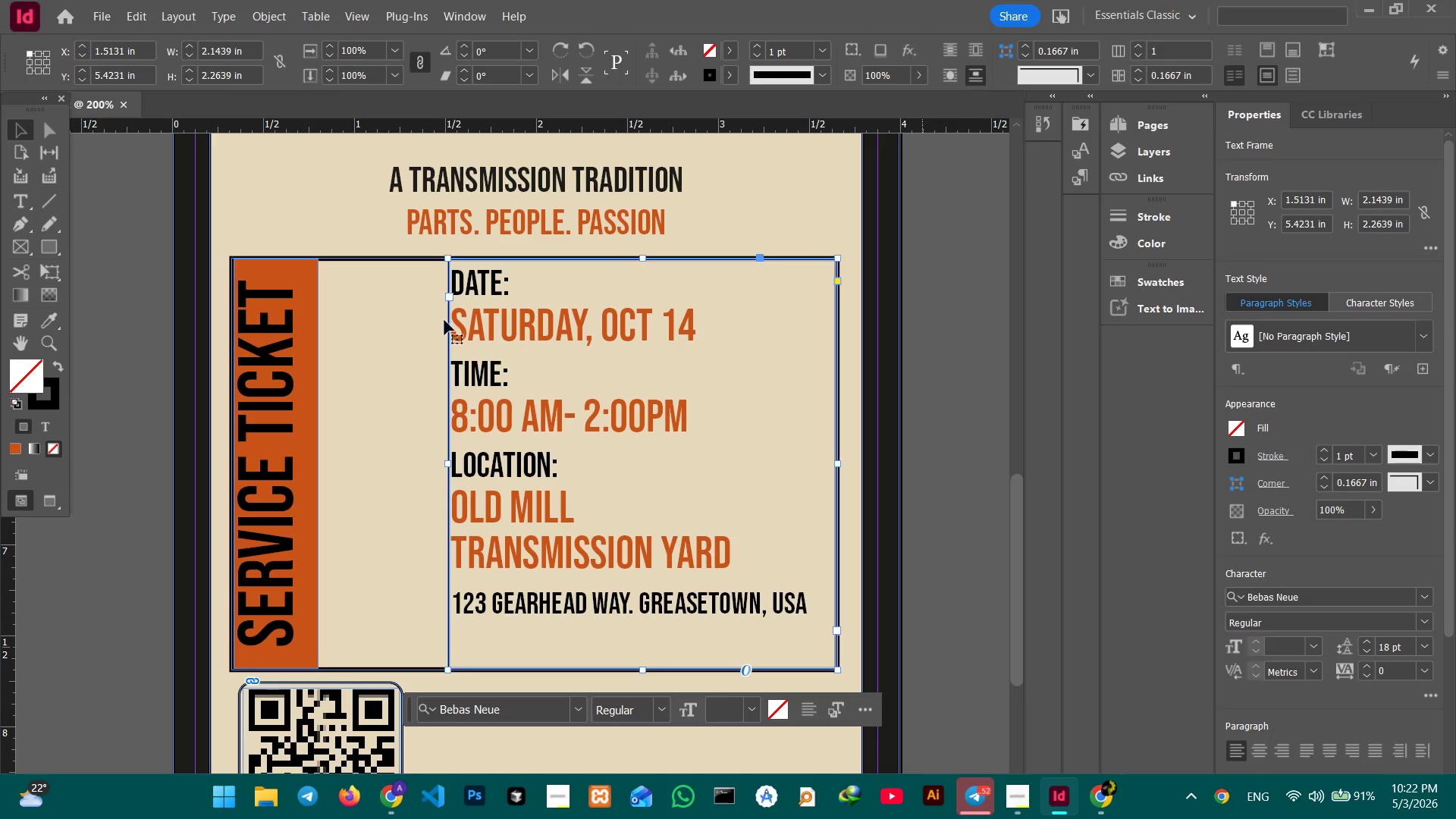 
scroll: coordinate [1272, 76], scroll_direction: up, amount: 1.0
 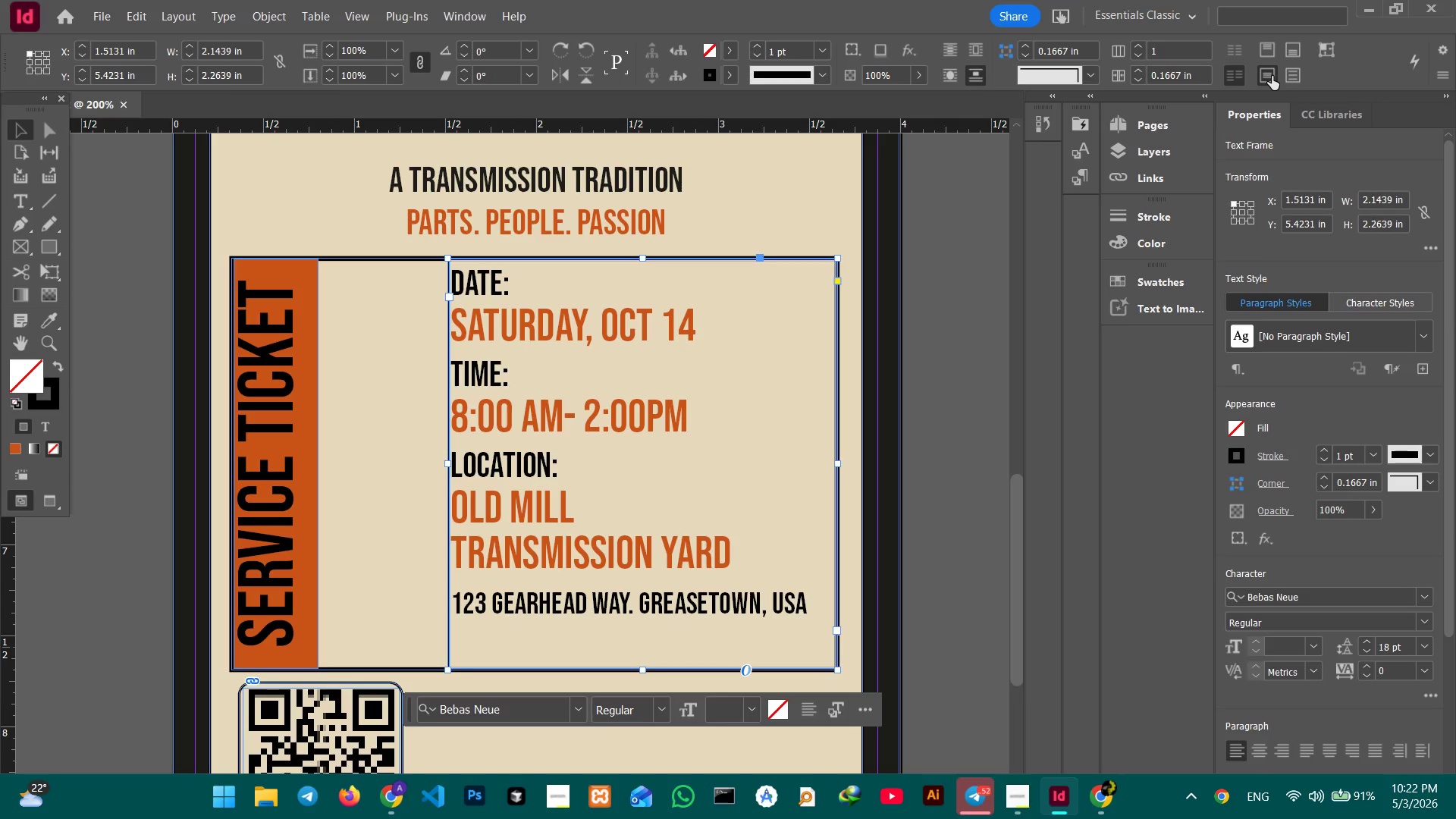 
left_click([26, 125])
 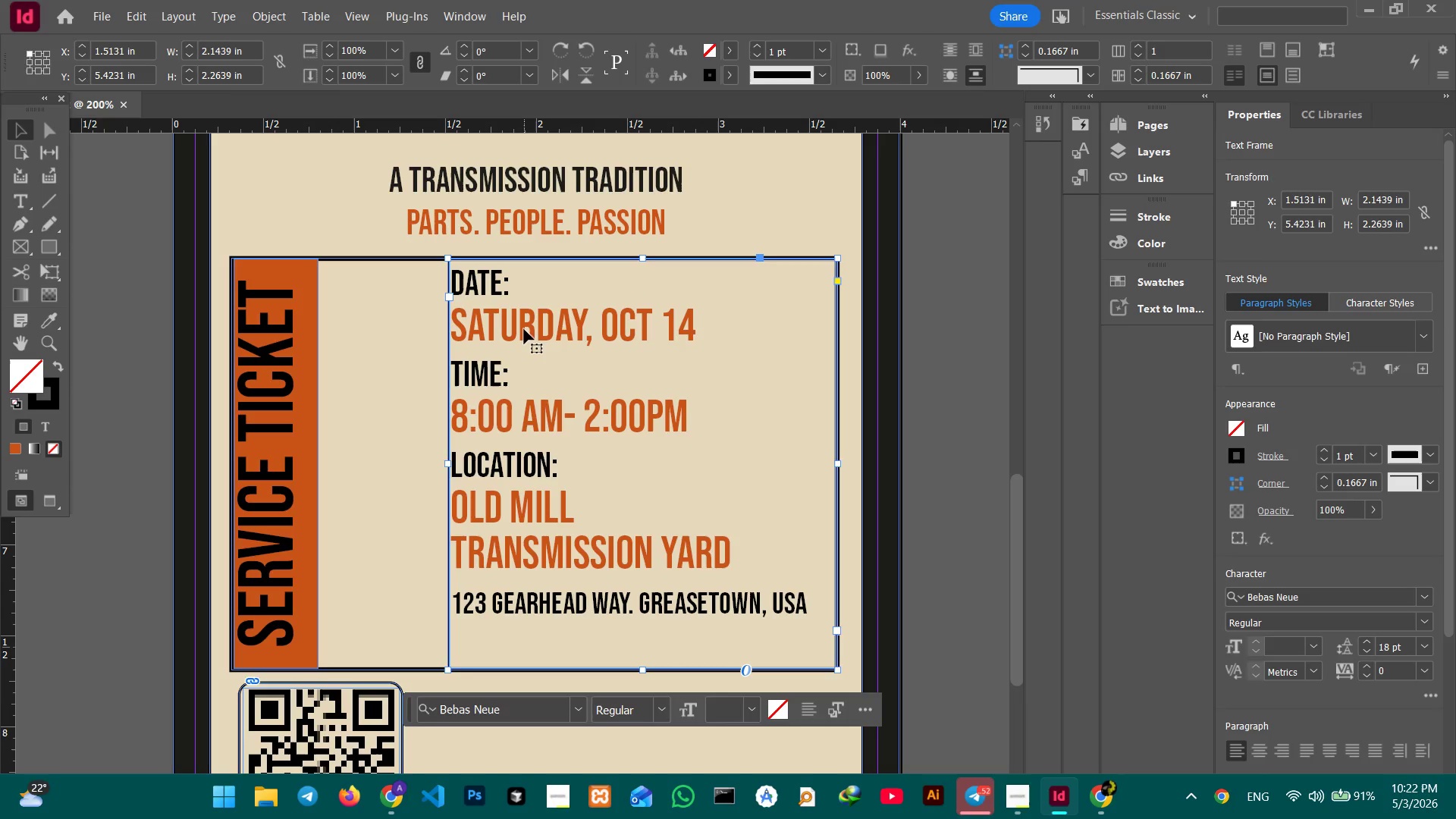 
double_click([524, 329])
 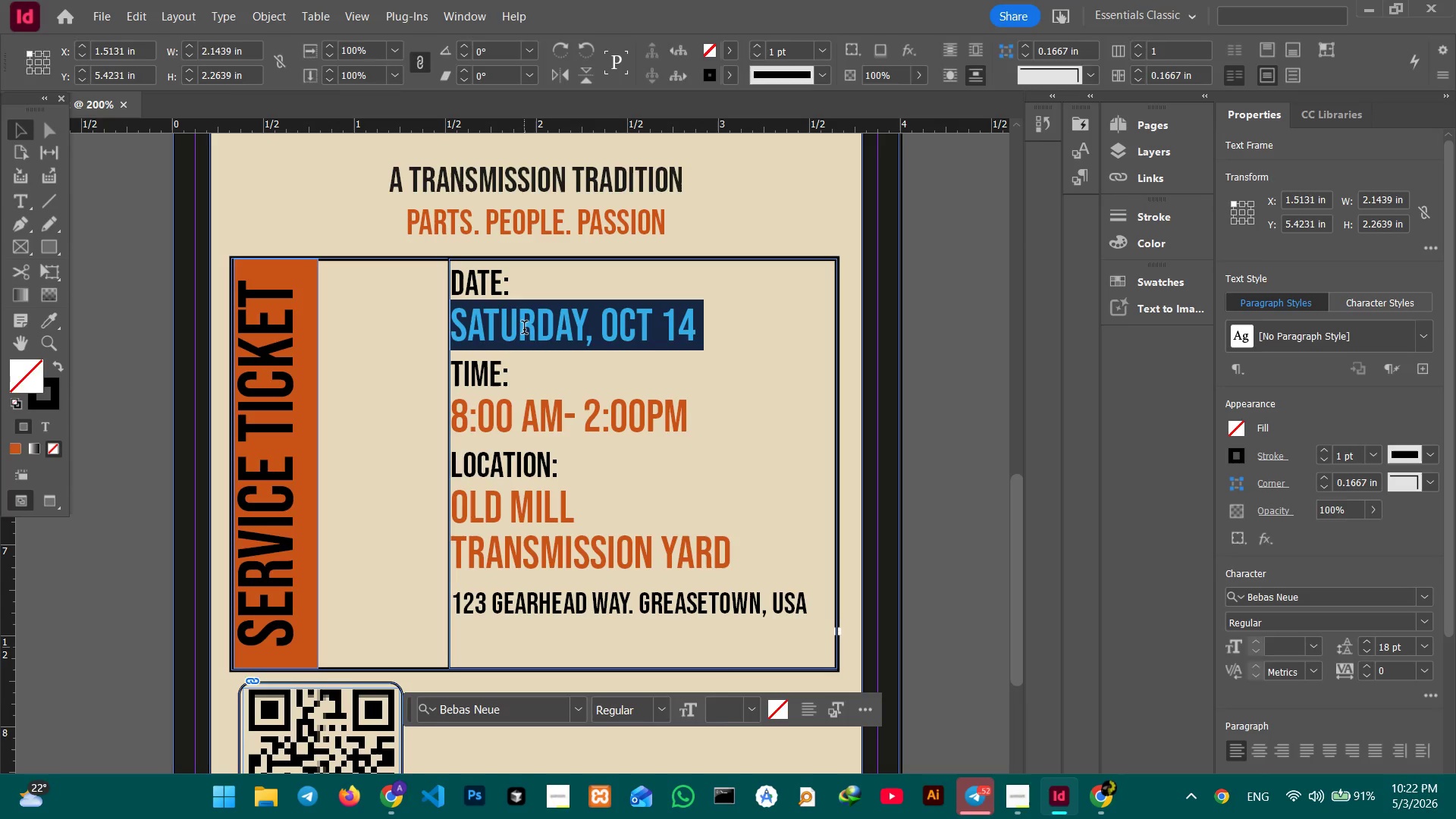 
triple_click([524, 329])
 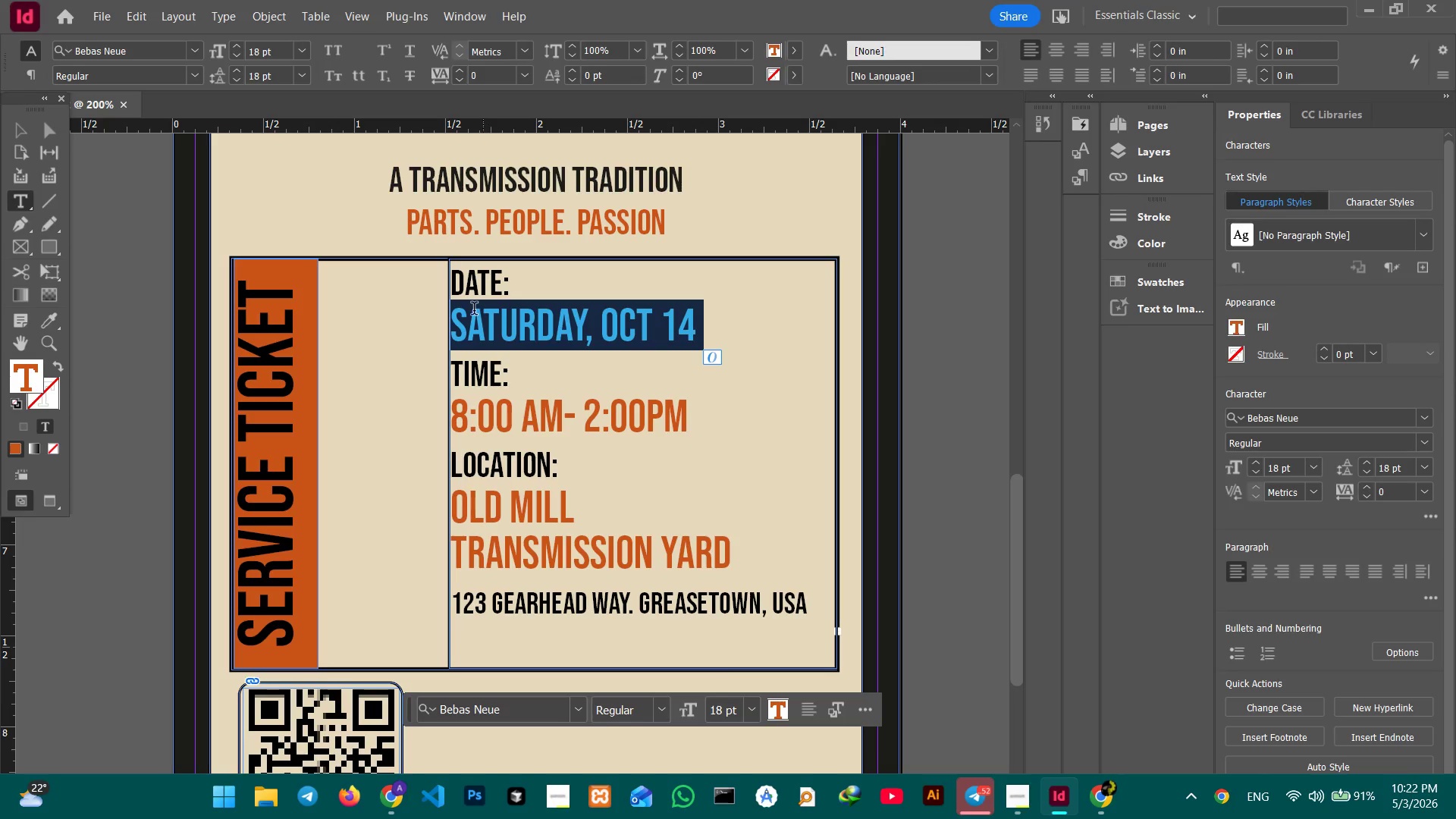 
left_click([461, 284])
 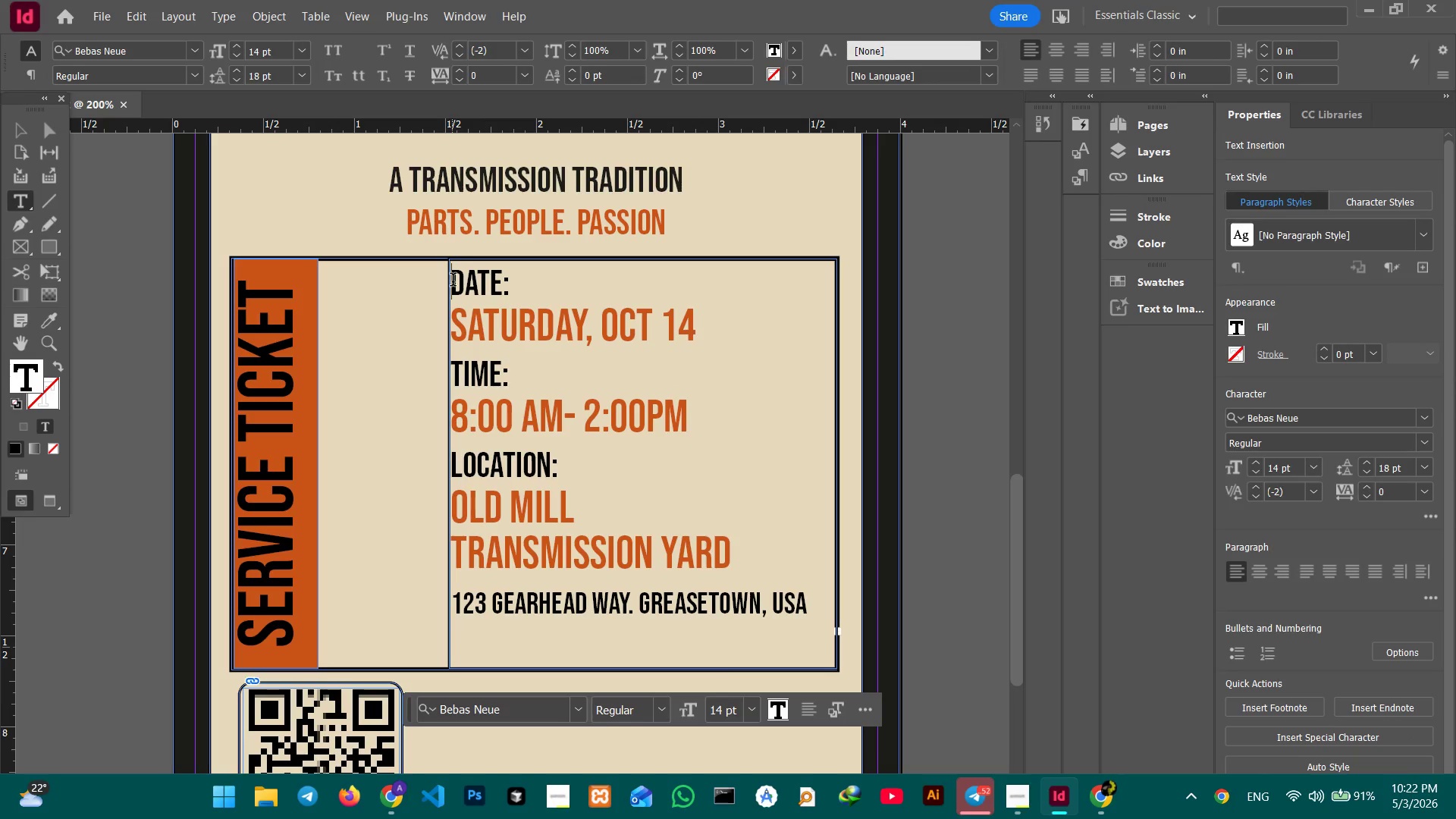 
left_click_drag(start_coordinate=[453, 281], to_coordinate=[958, 658])
 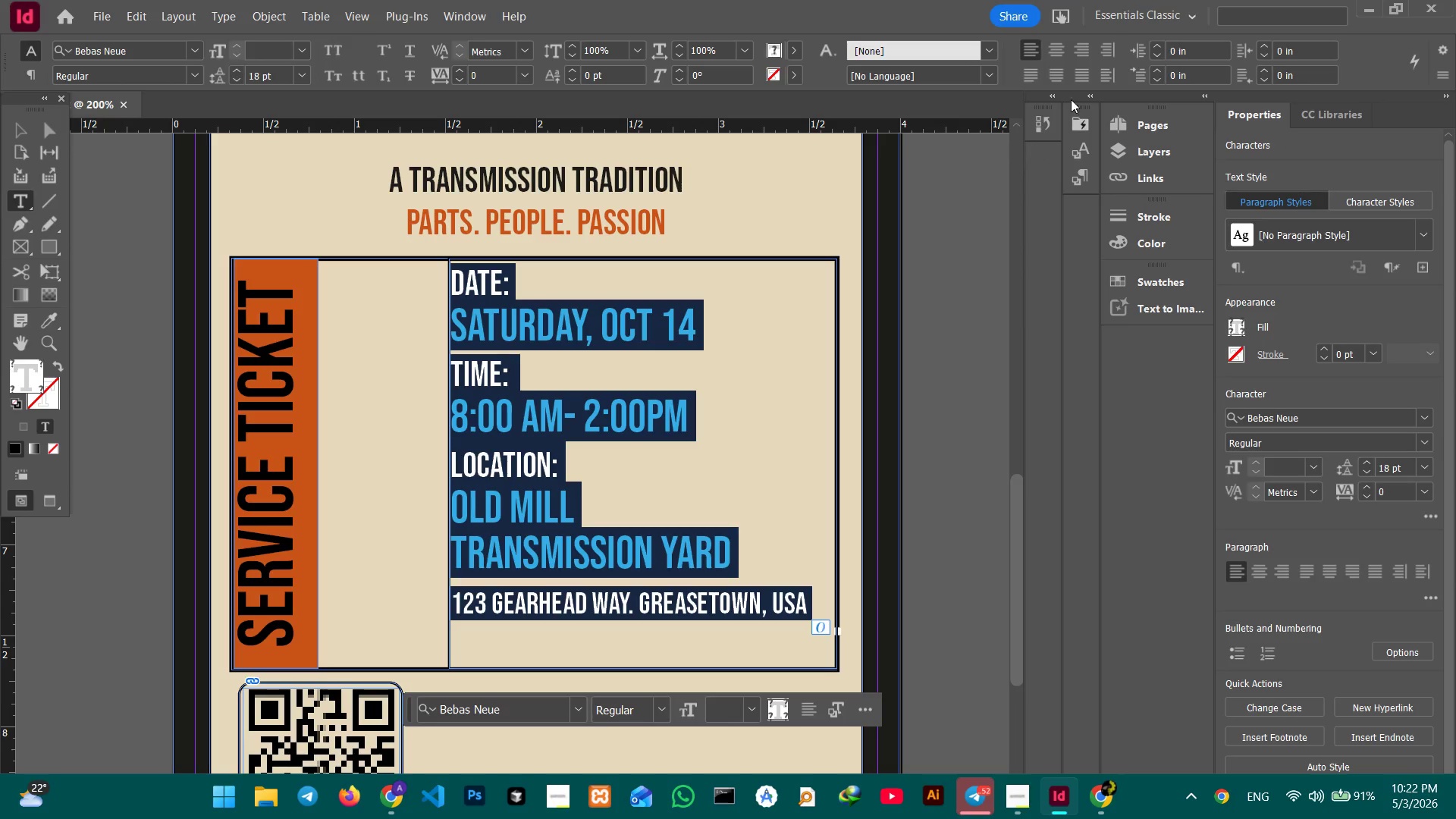 
left_click([1053, 76])
 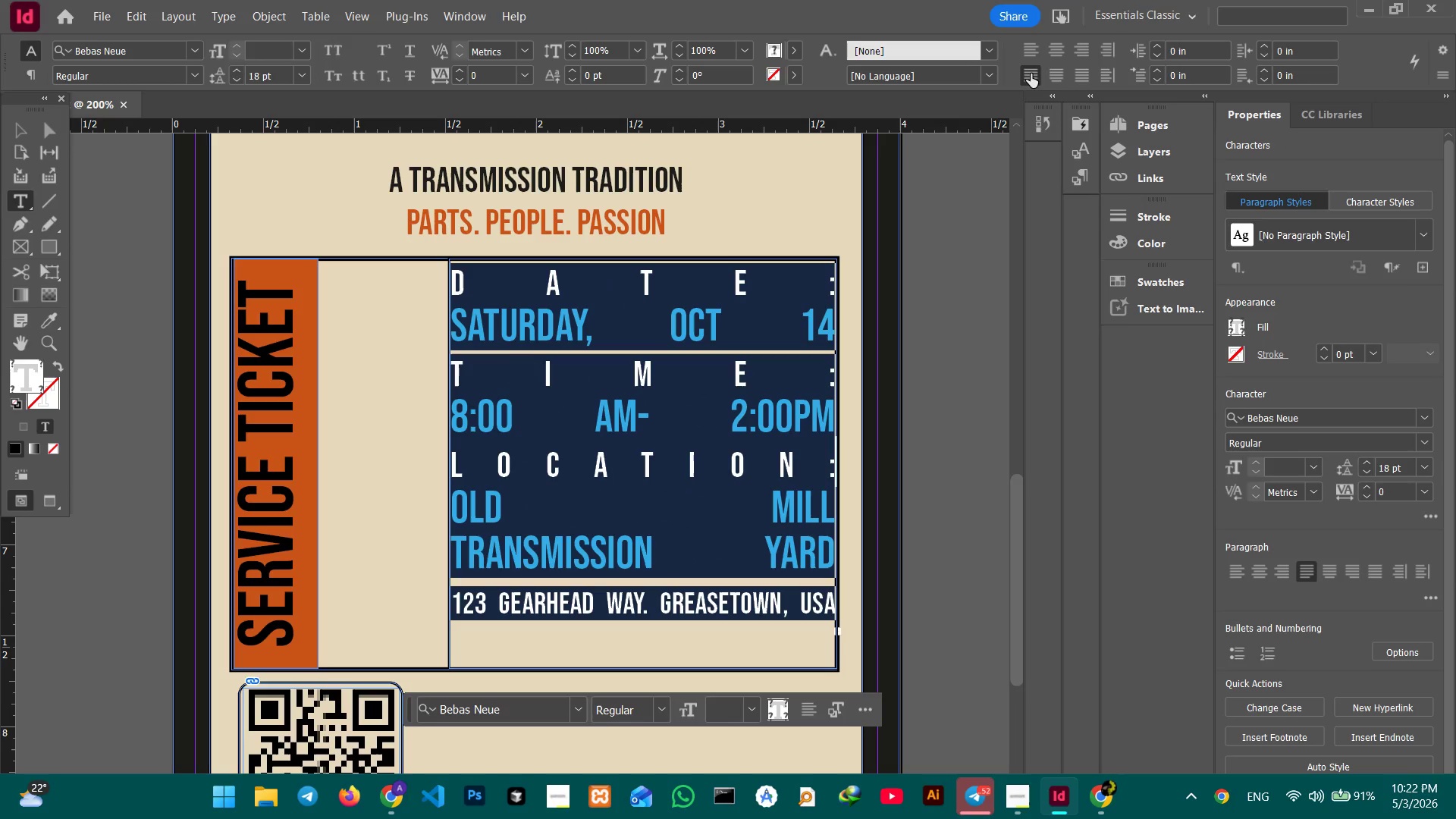 
left_click([1032, 52])
 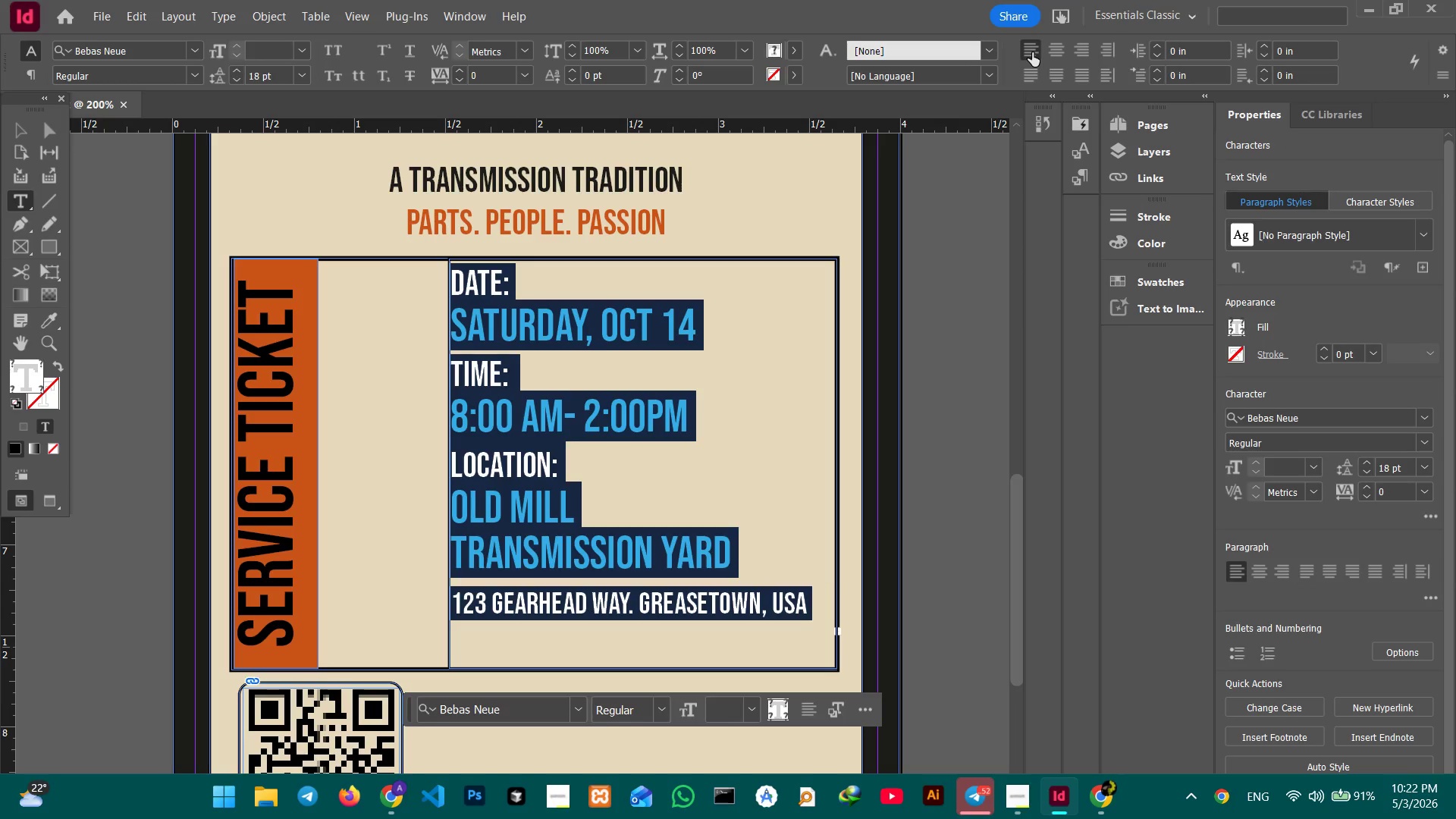 
wait(10.95)
 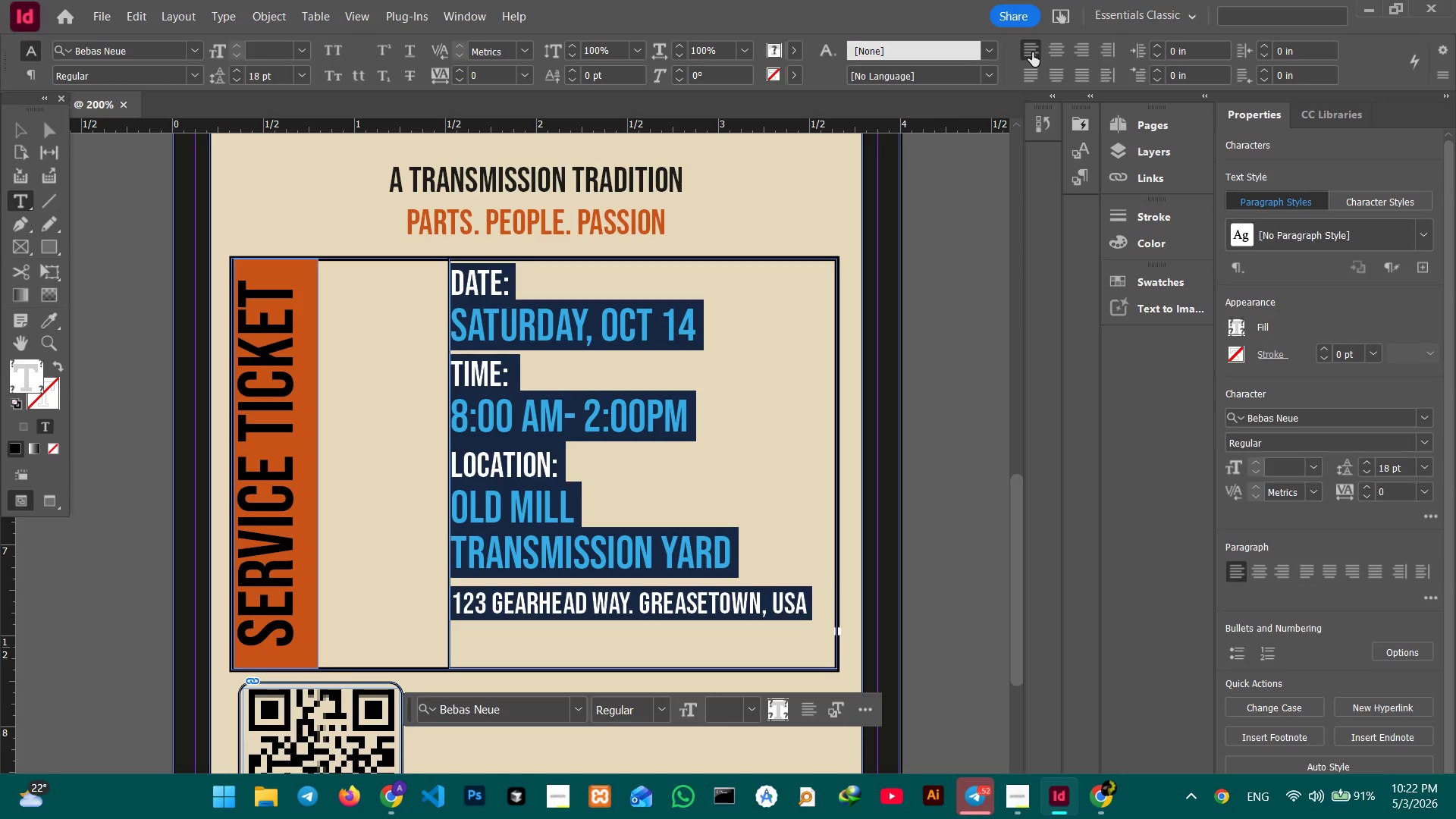 
right_click([1256, 697])
 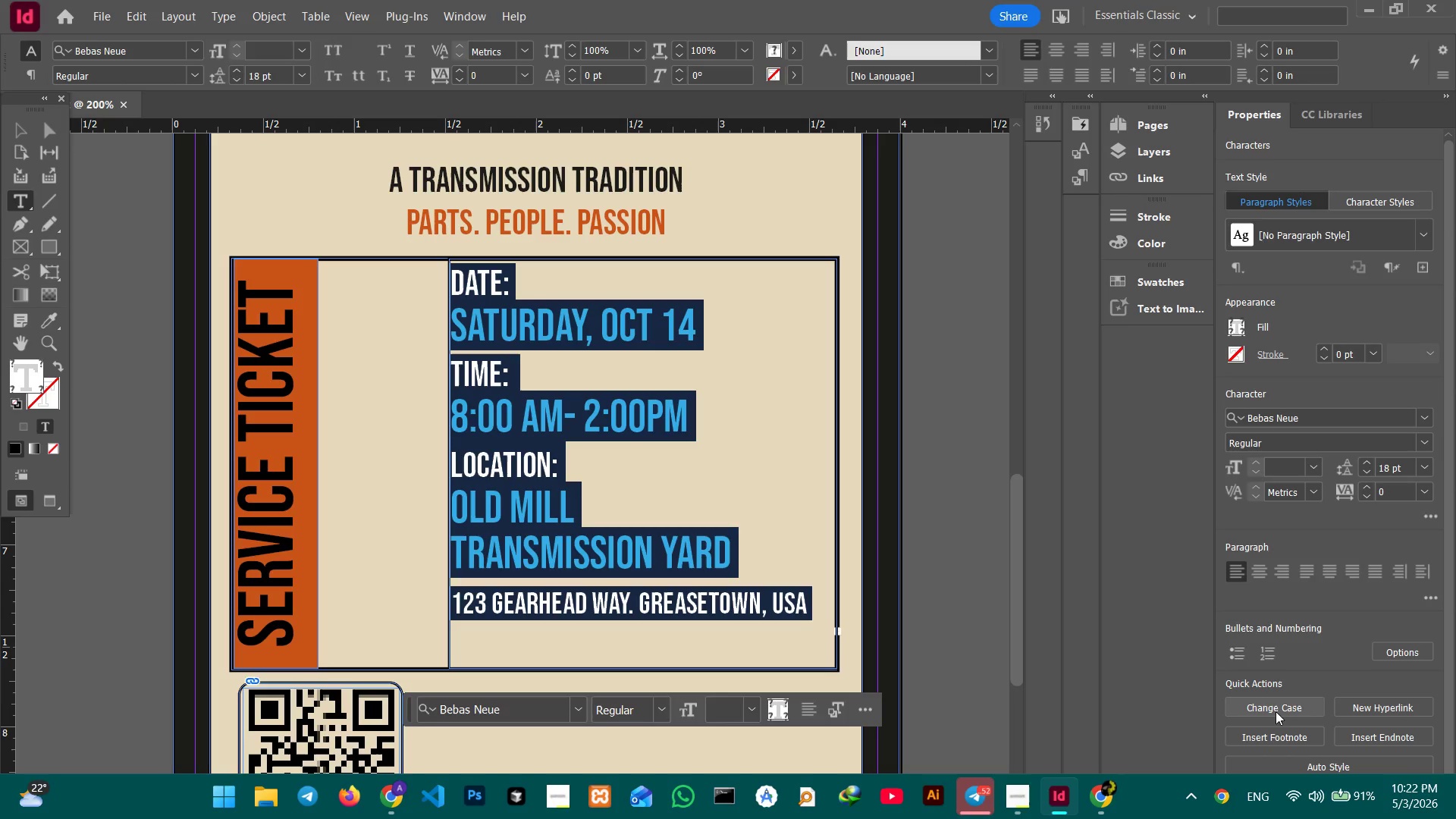 
left_click([1276, 711])
 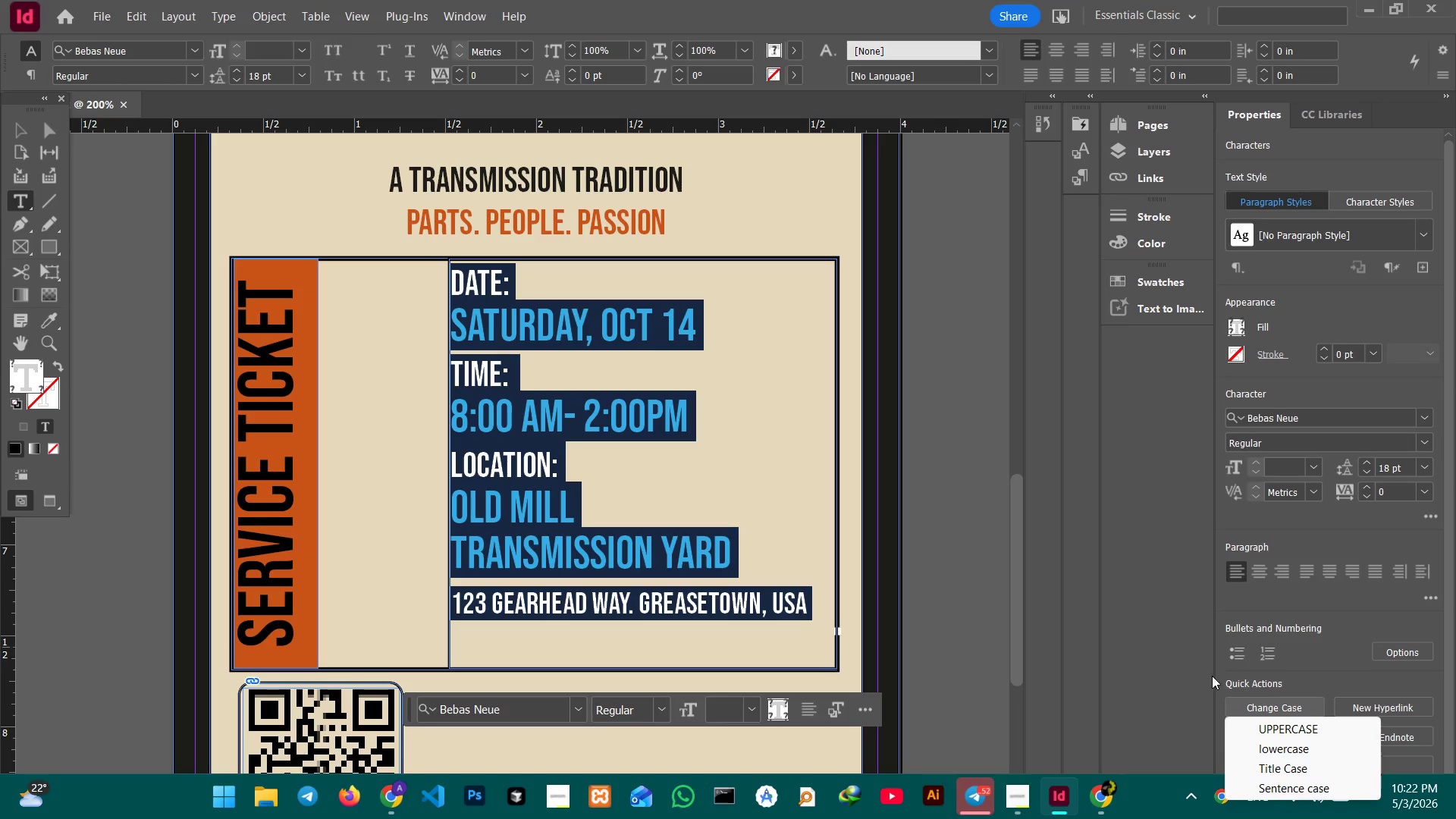 
left_click([1295, 604])
 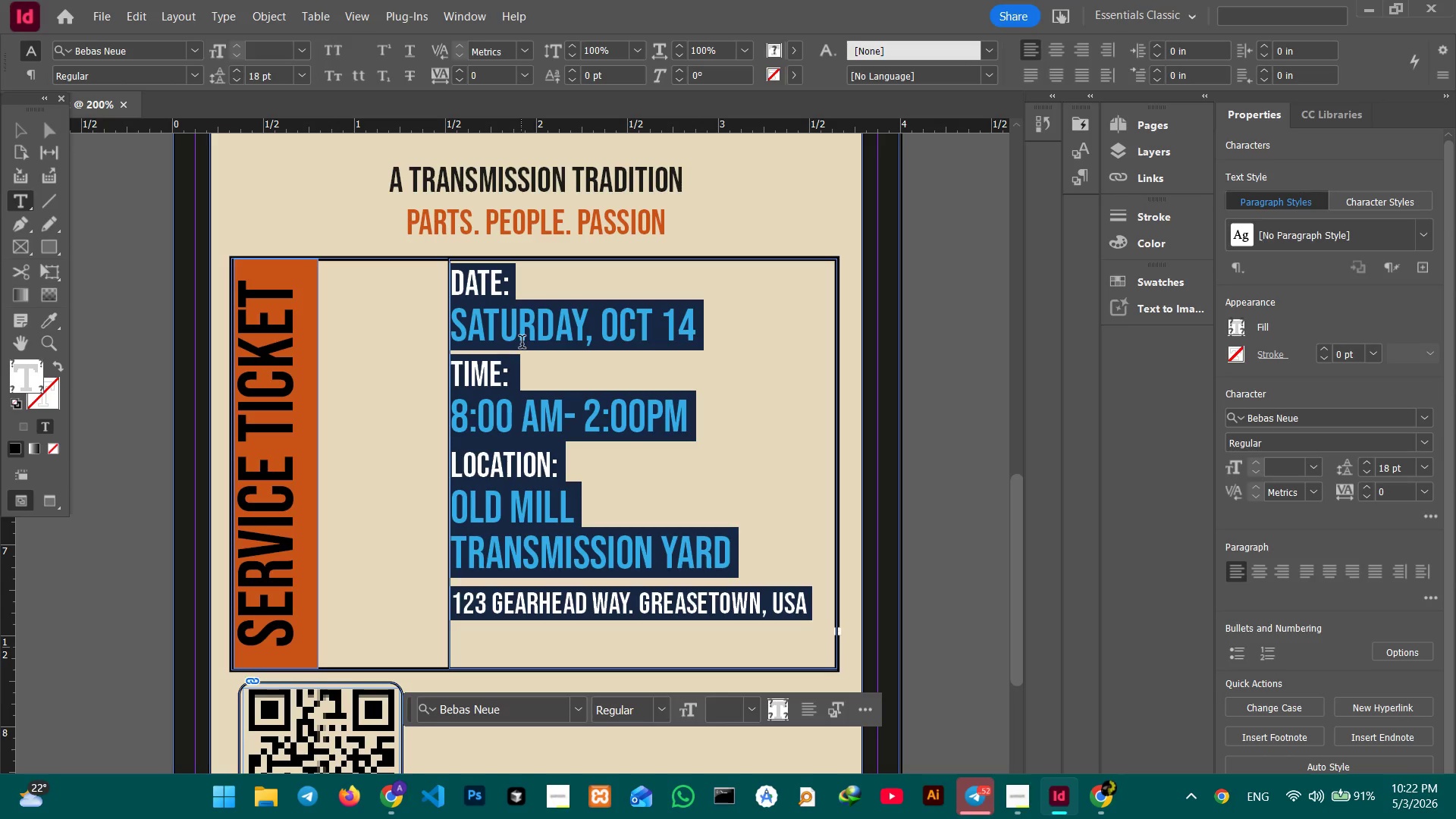 
wait(7.02)
 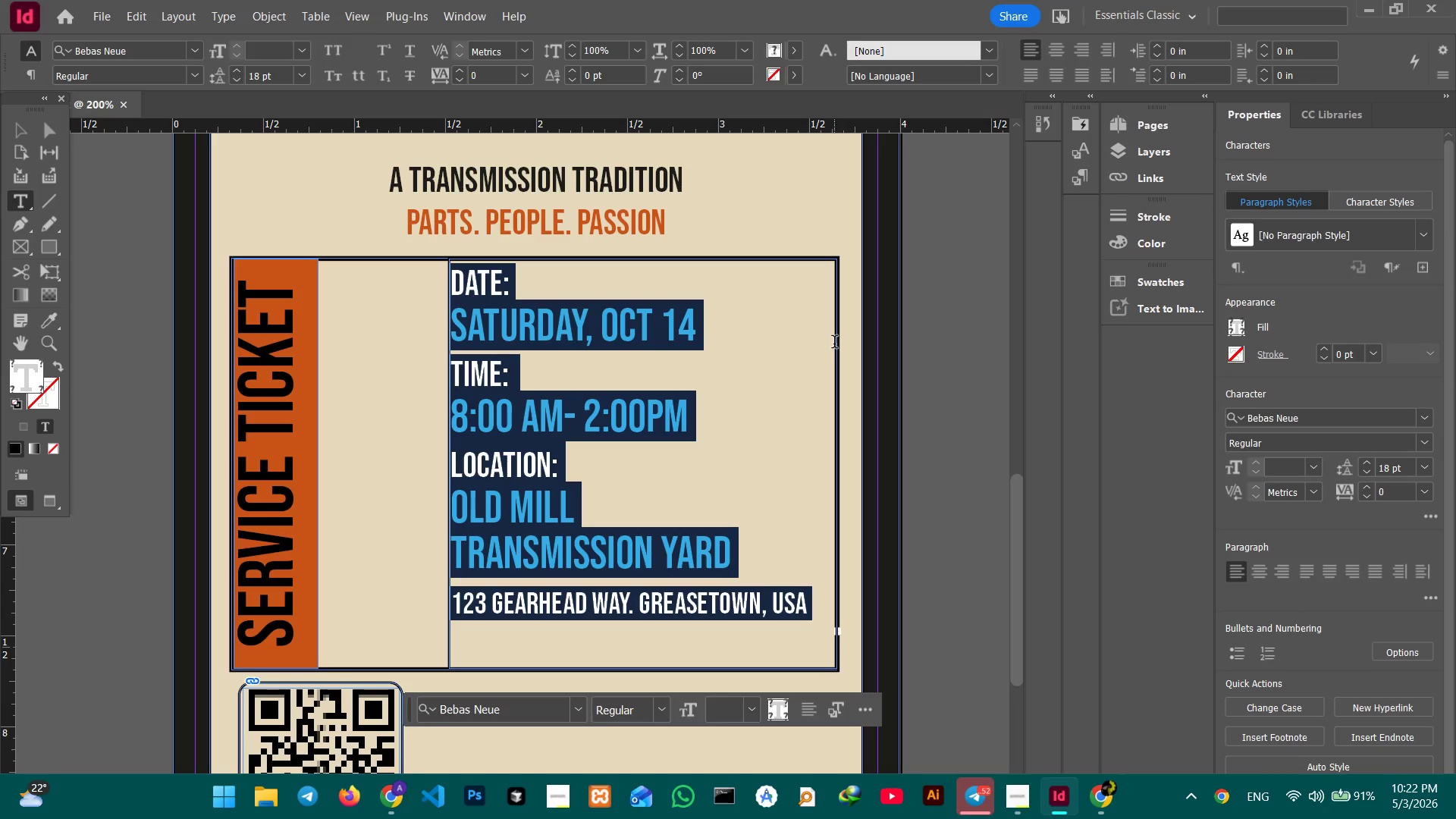 
left_click([764, 390])
 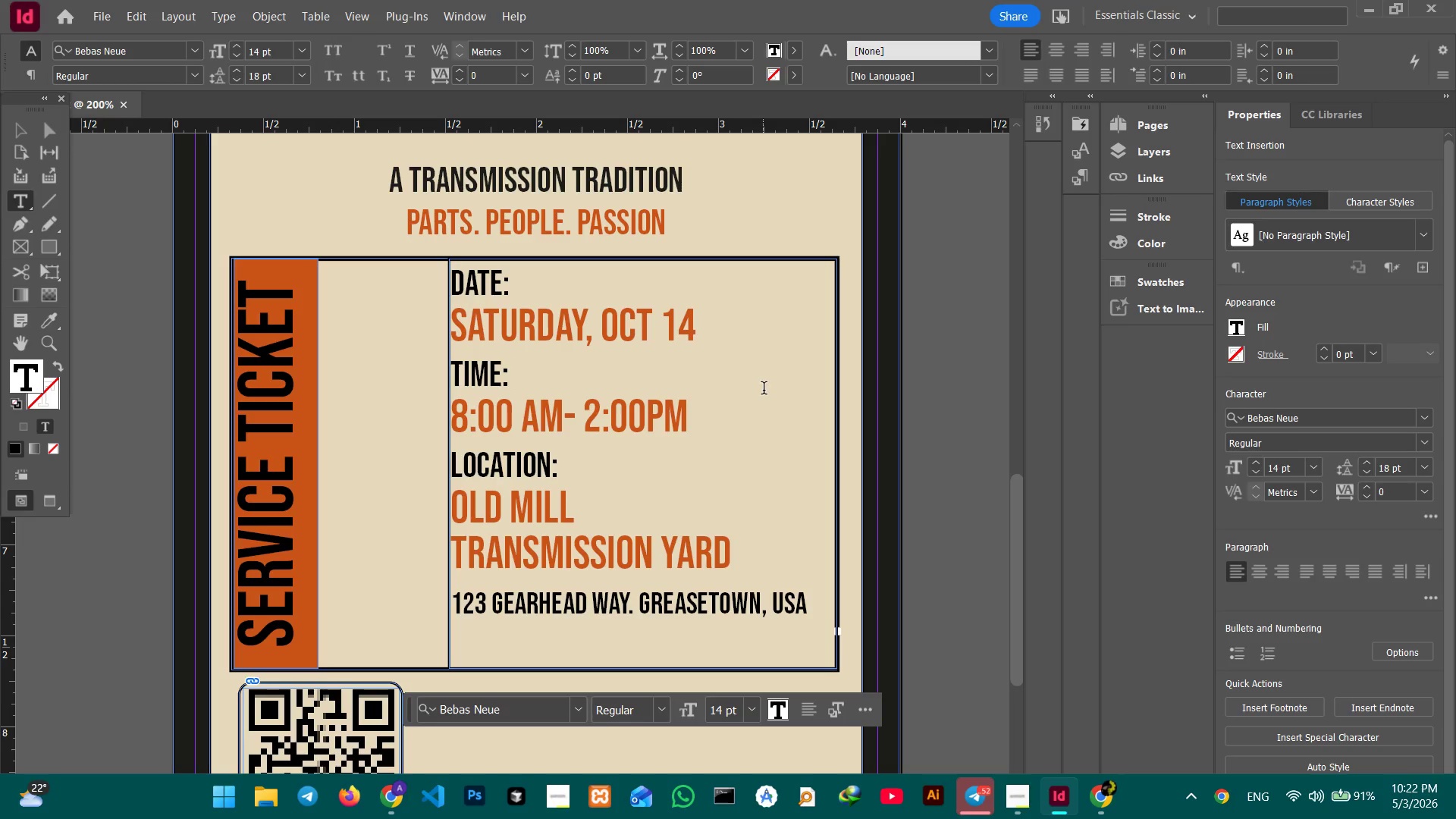 
wait(8.38)
 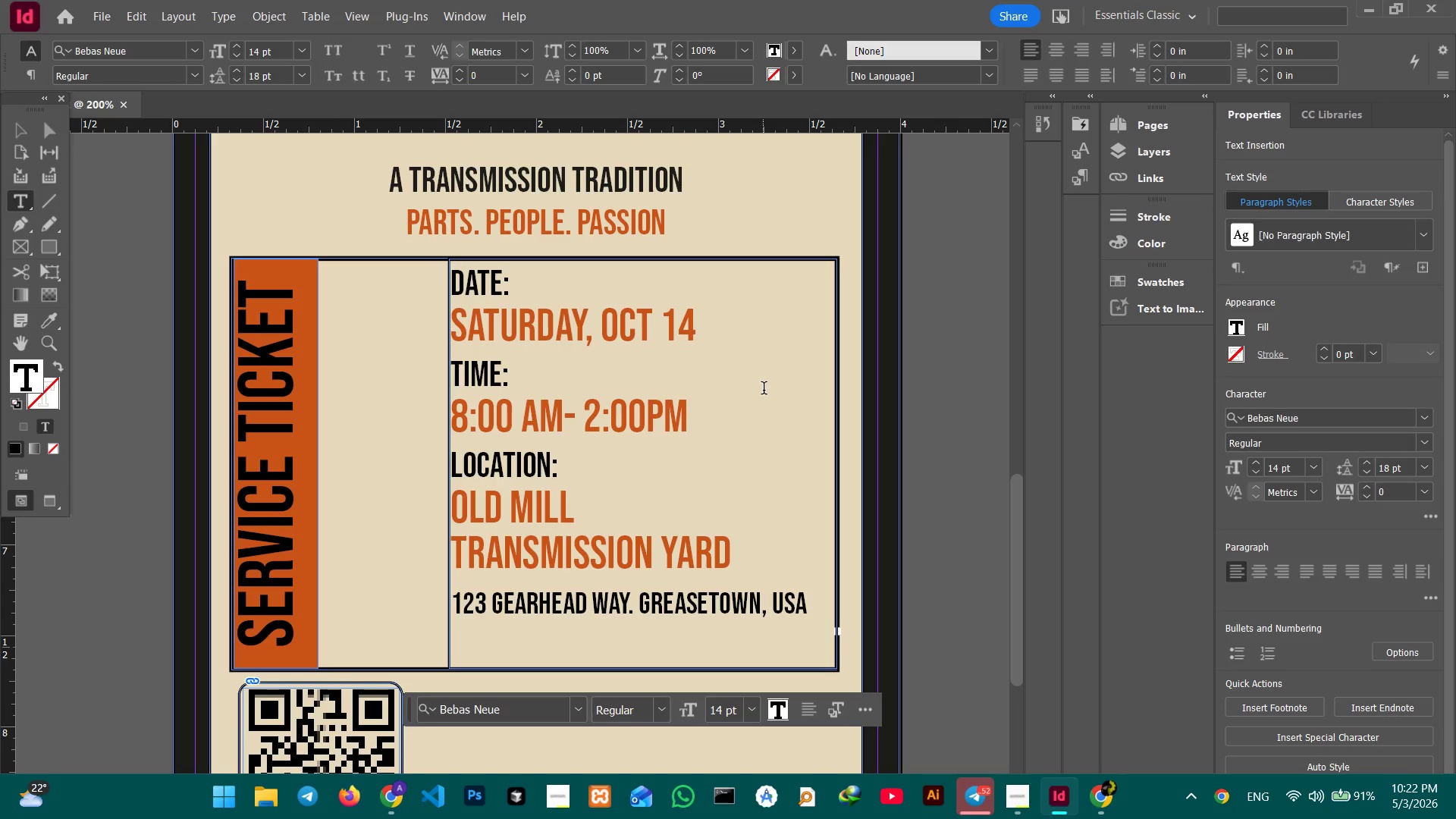 
left_click([49, 202])
 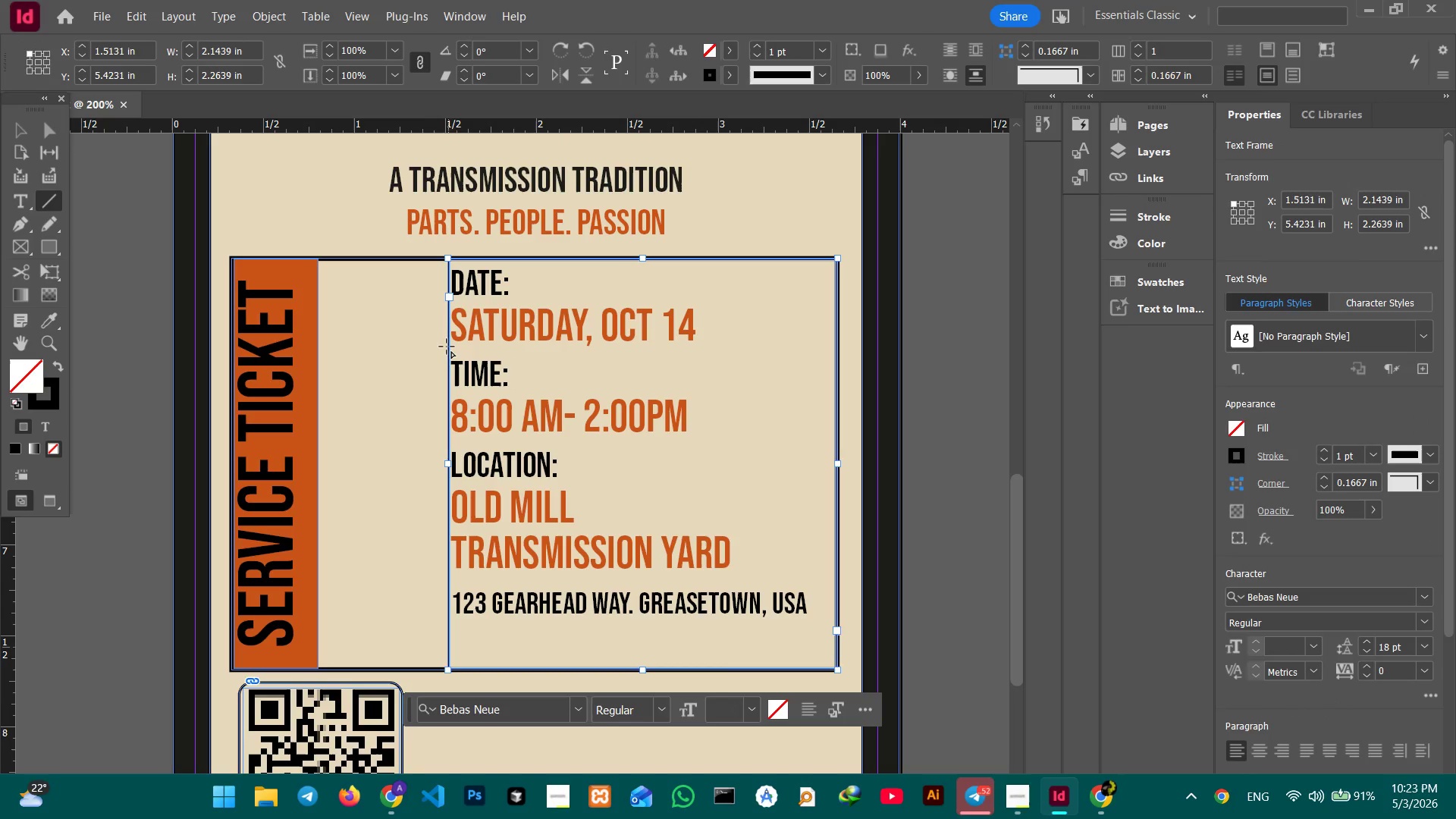 
left_click([450, 347])
 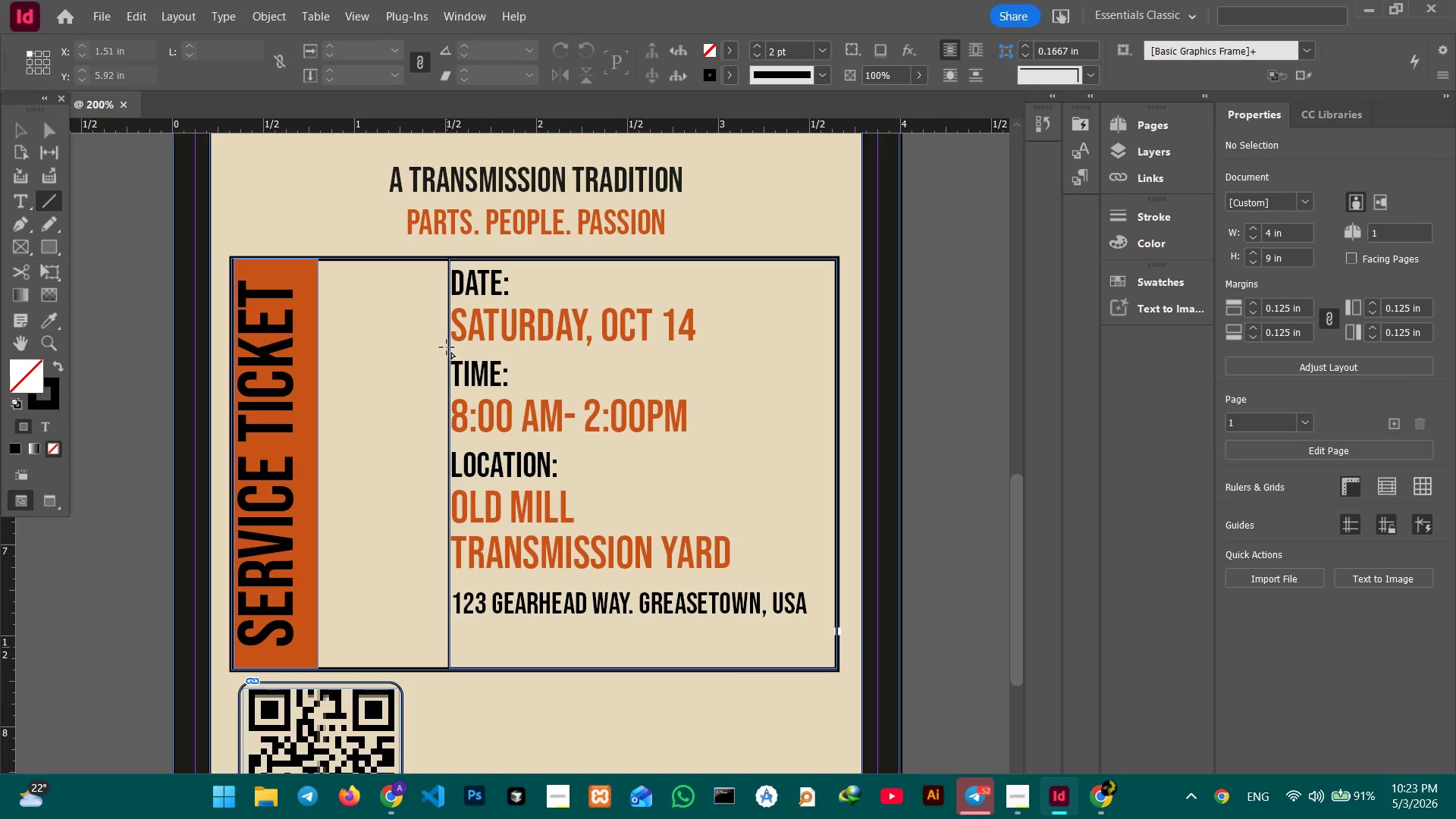 
left_click_drag(start_coordinate=[450, 347], to_coordinate=[839, 341])
 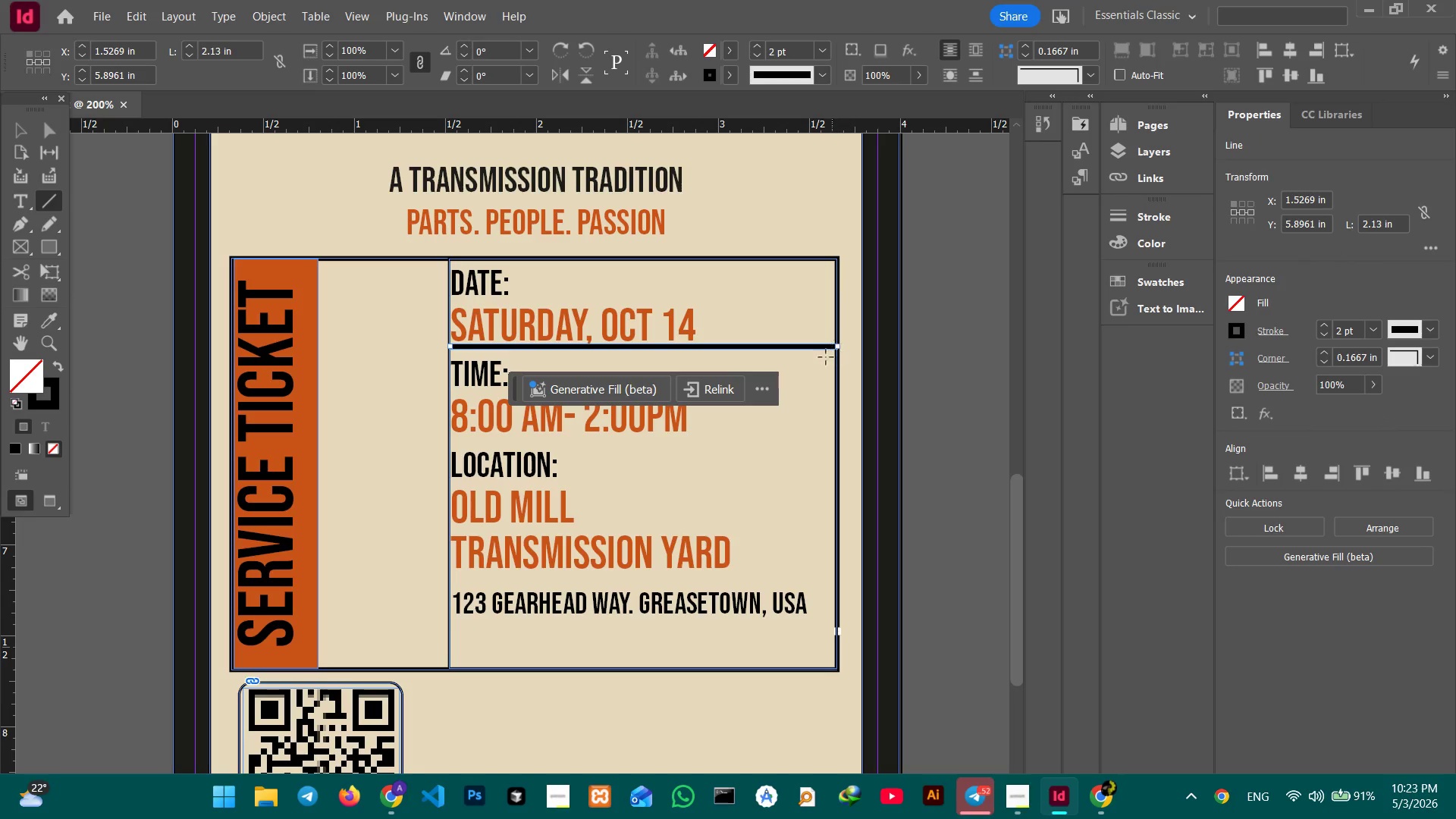 
hold_key(key=ShiftLeft, duration=2.05)
 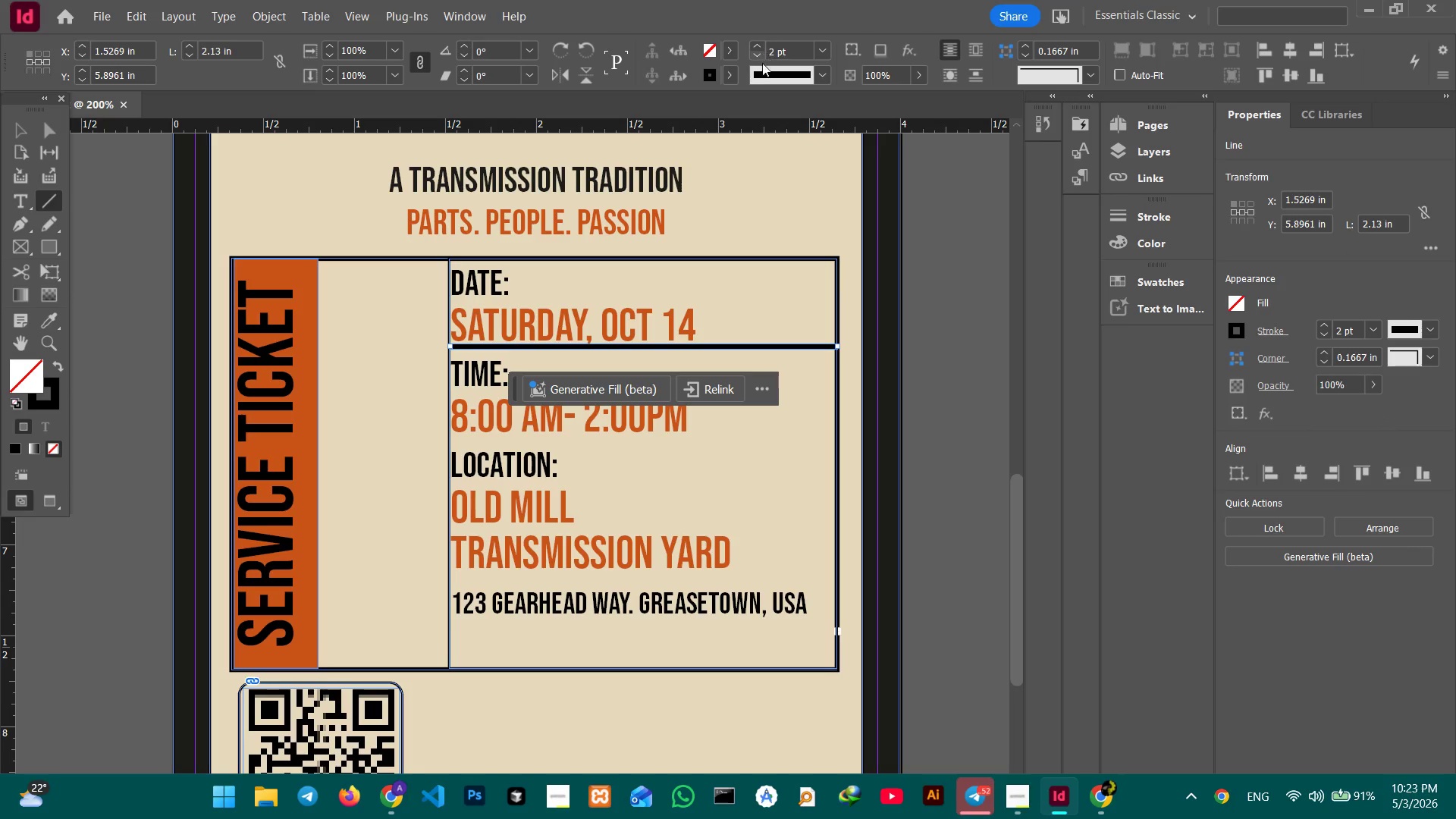 
left_click([758, 55])
 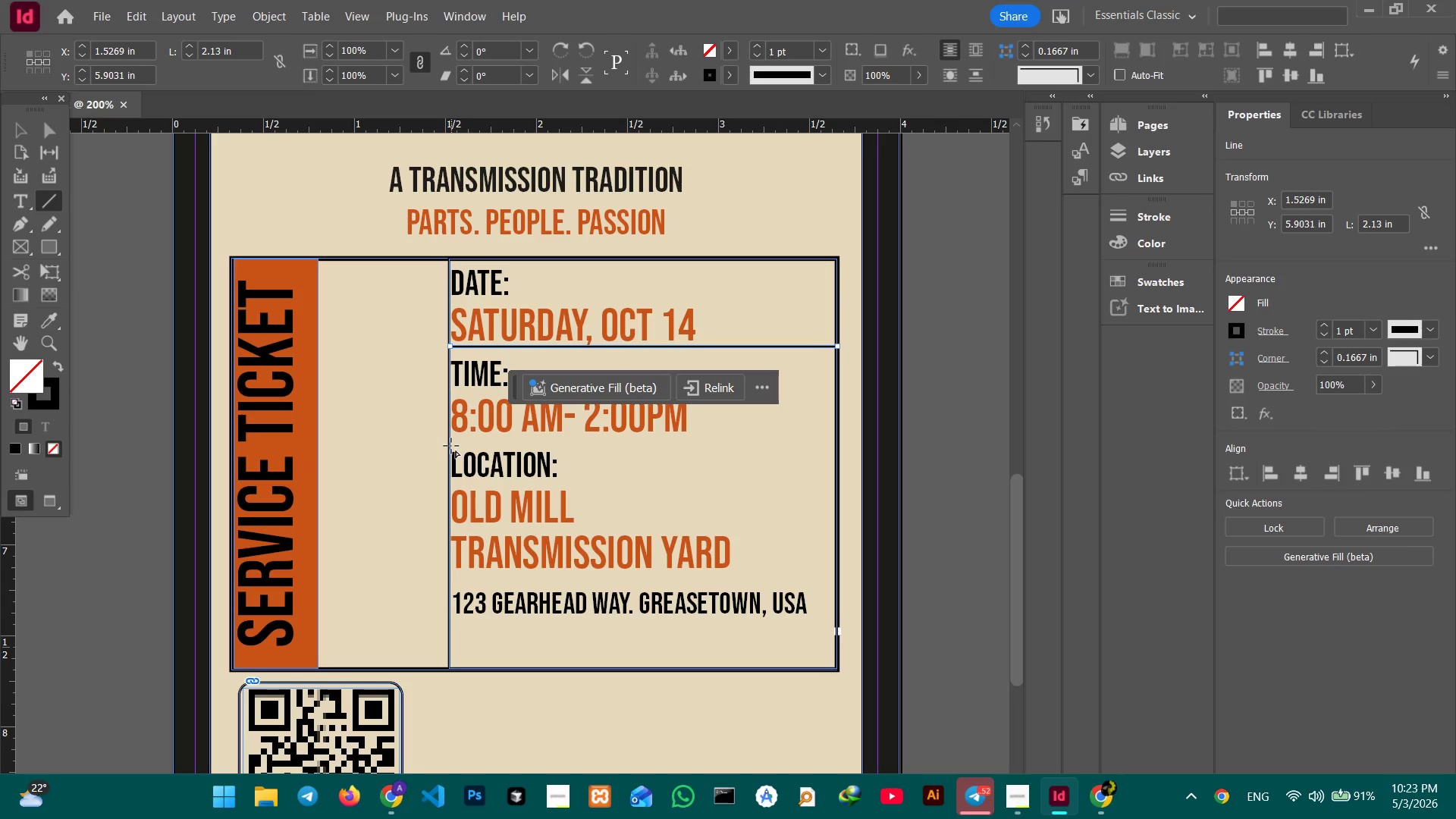 
left_click_drag(start_coordinate=[450, 442], to_coordinate=[837, 440])
 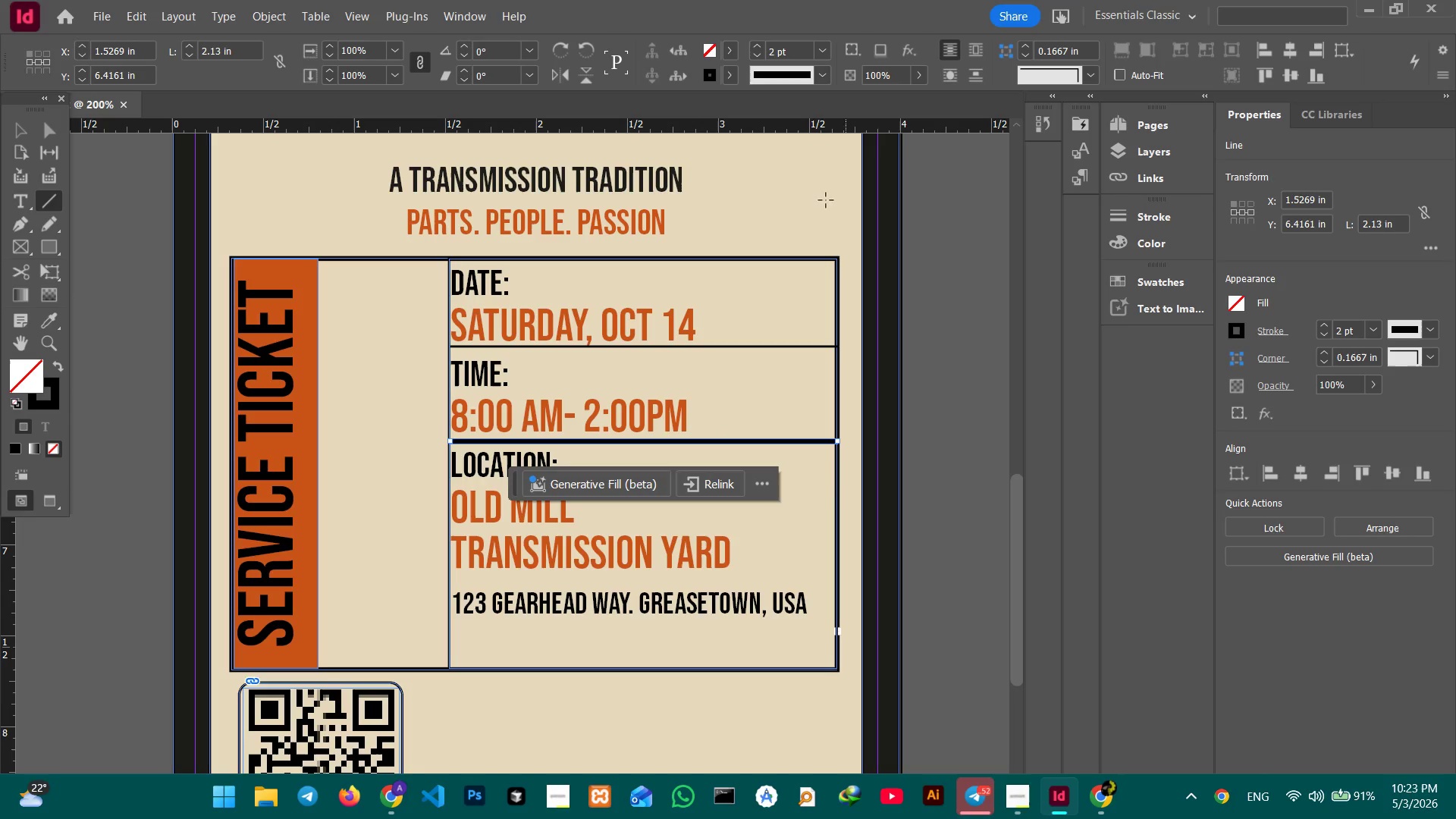 
hold_key(key=ShiftLeft, duration=2.52)
 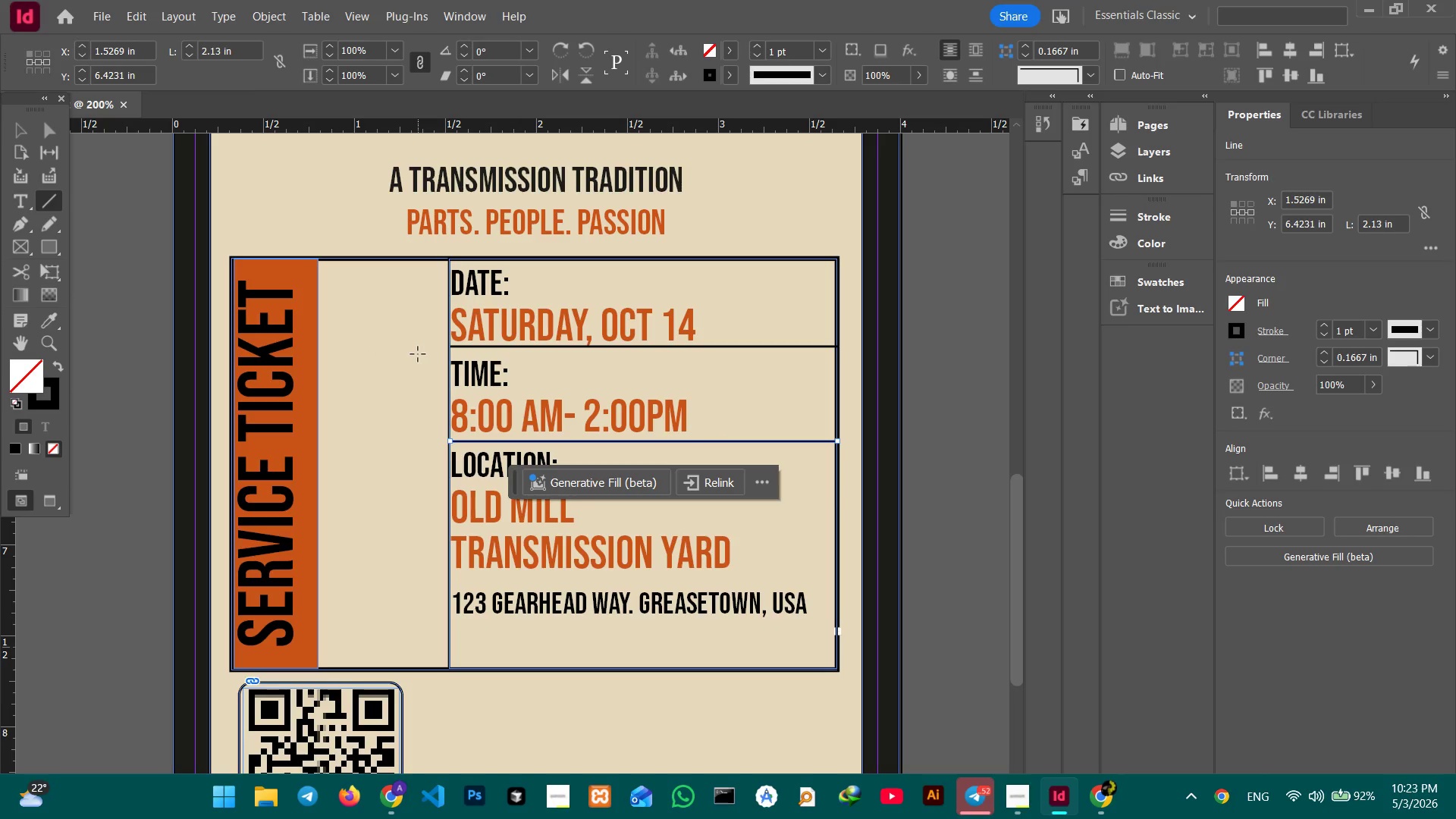 
wait(10.83)
 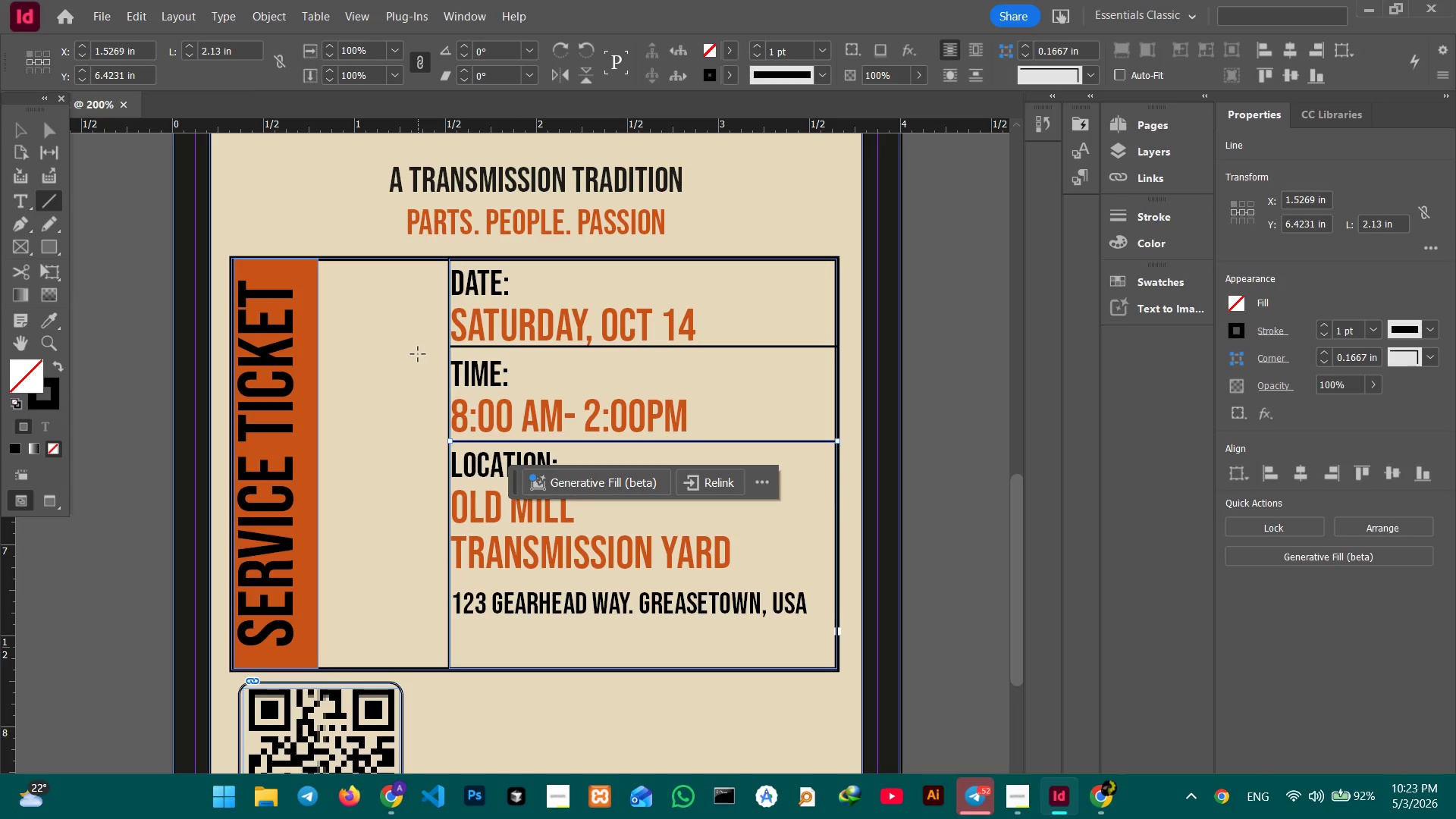 
left_click_drag(start_coordinate=[447, 440], to_coordinate=[314, 438])
 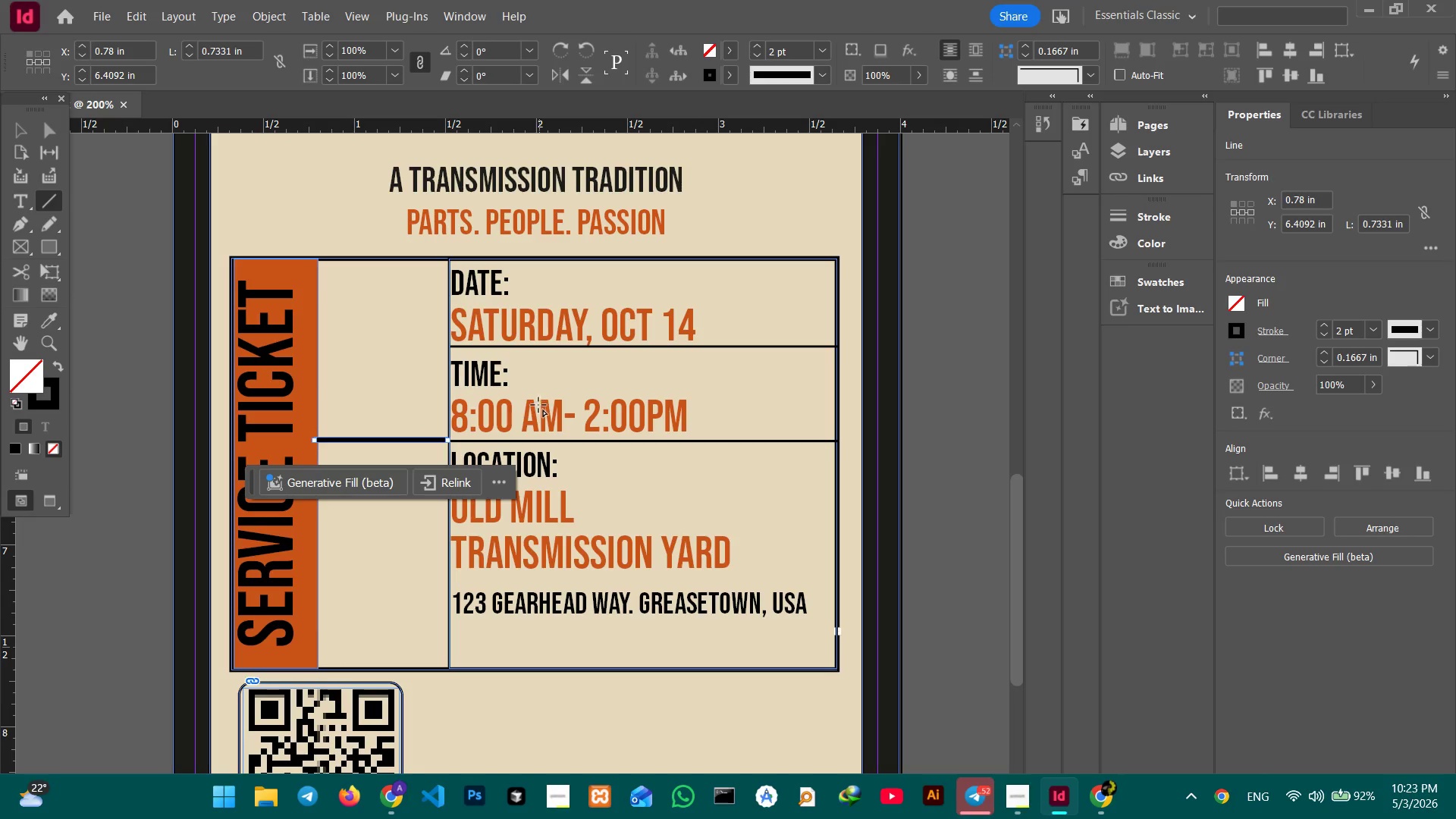 
key(Control+Z)
 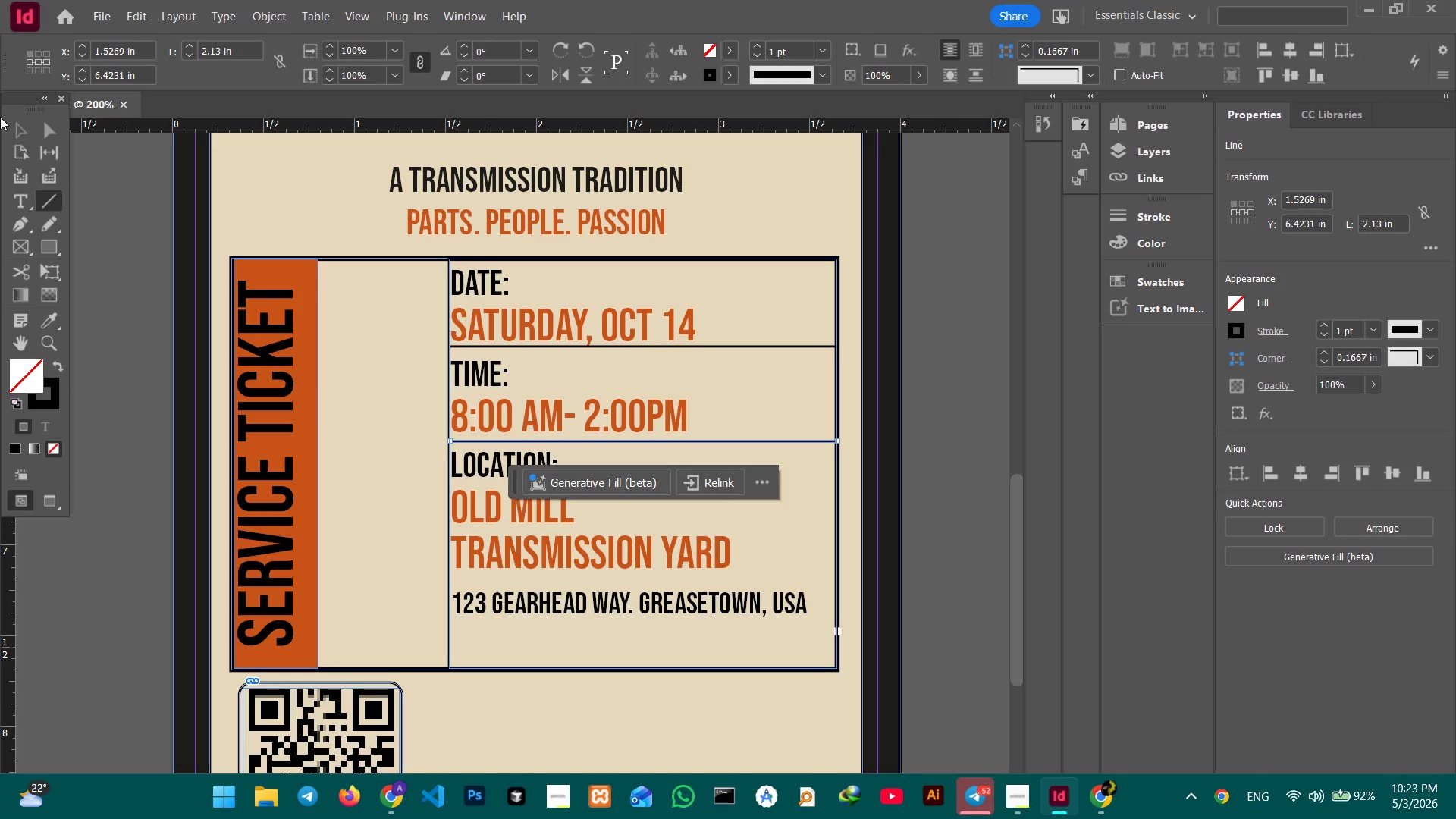 
left_click([5, 123])
 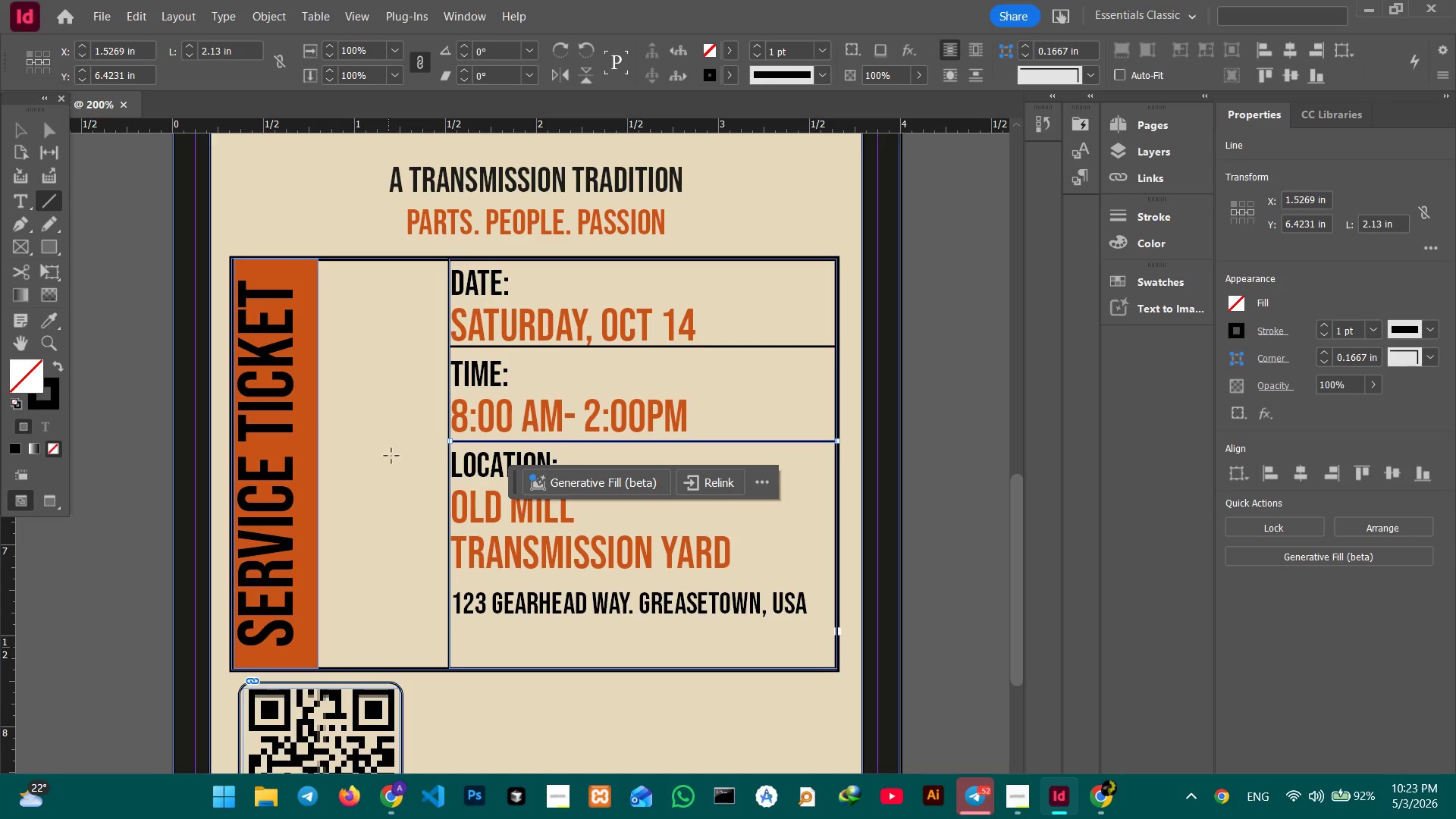 
left_click([18, 127])
 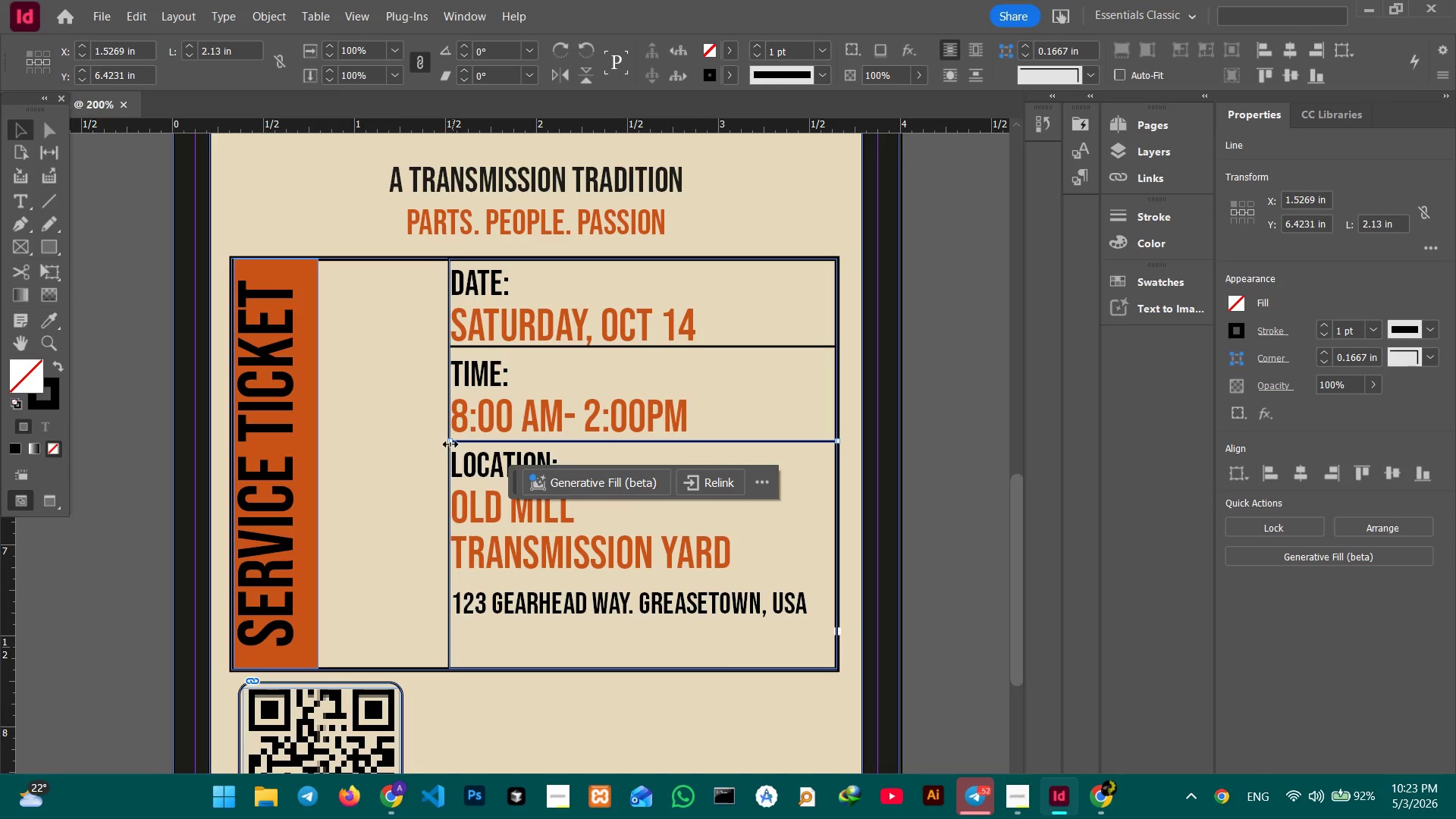 
left_click_drag(start_coordinate=[447, 441], to_coordinate=[316, 447])
 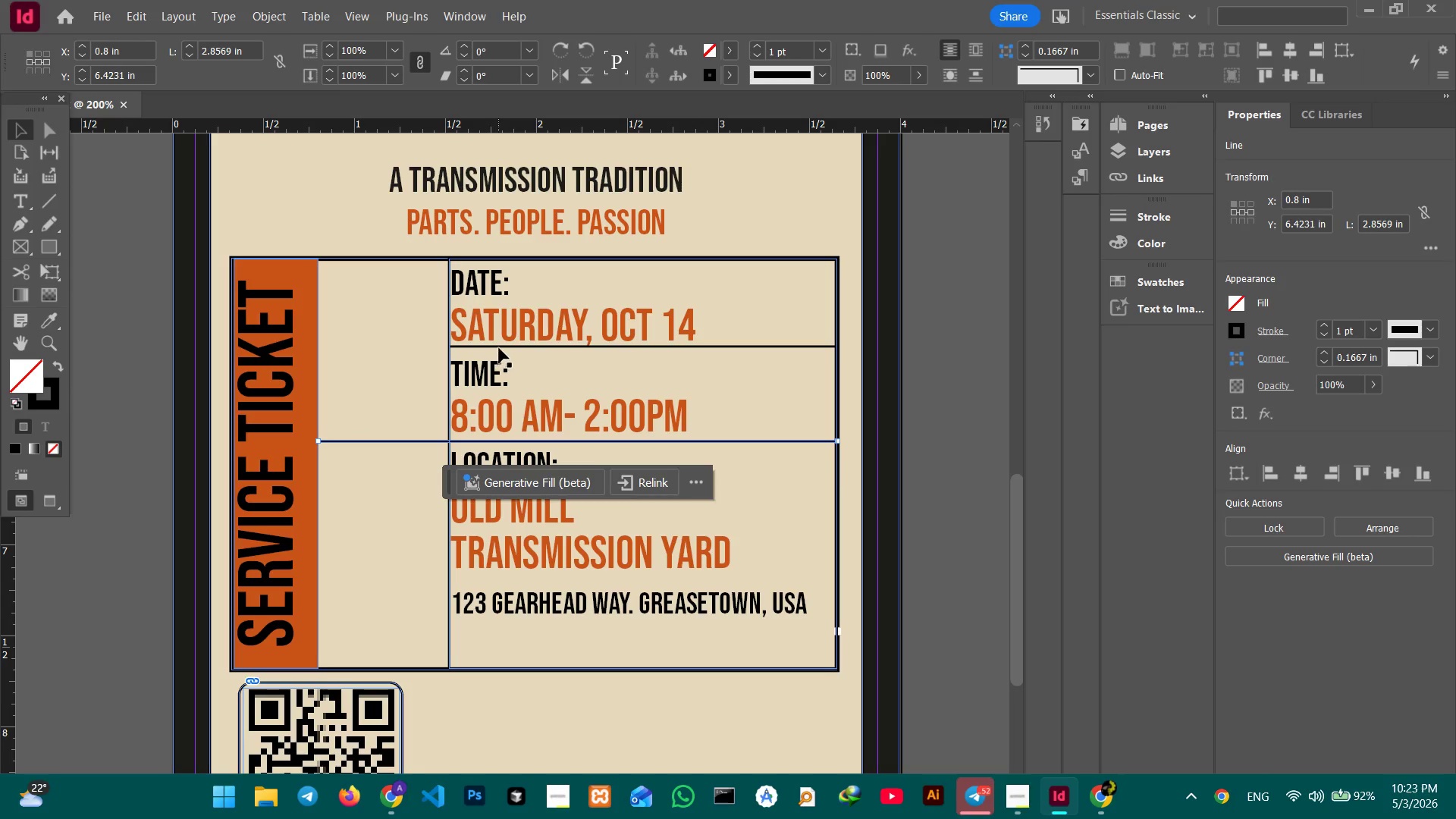 
left_click([499, 348])
 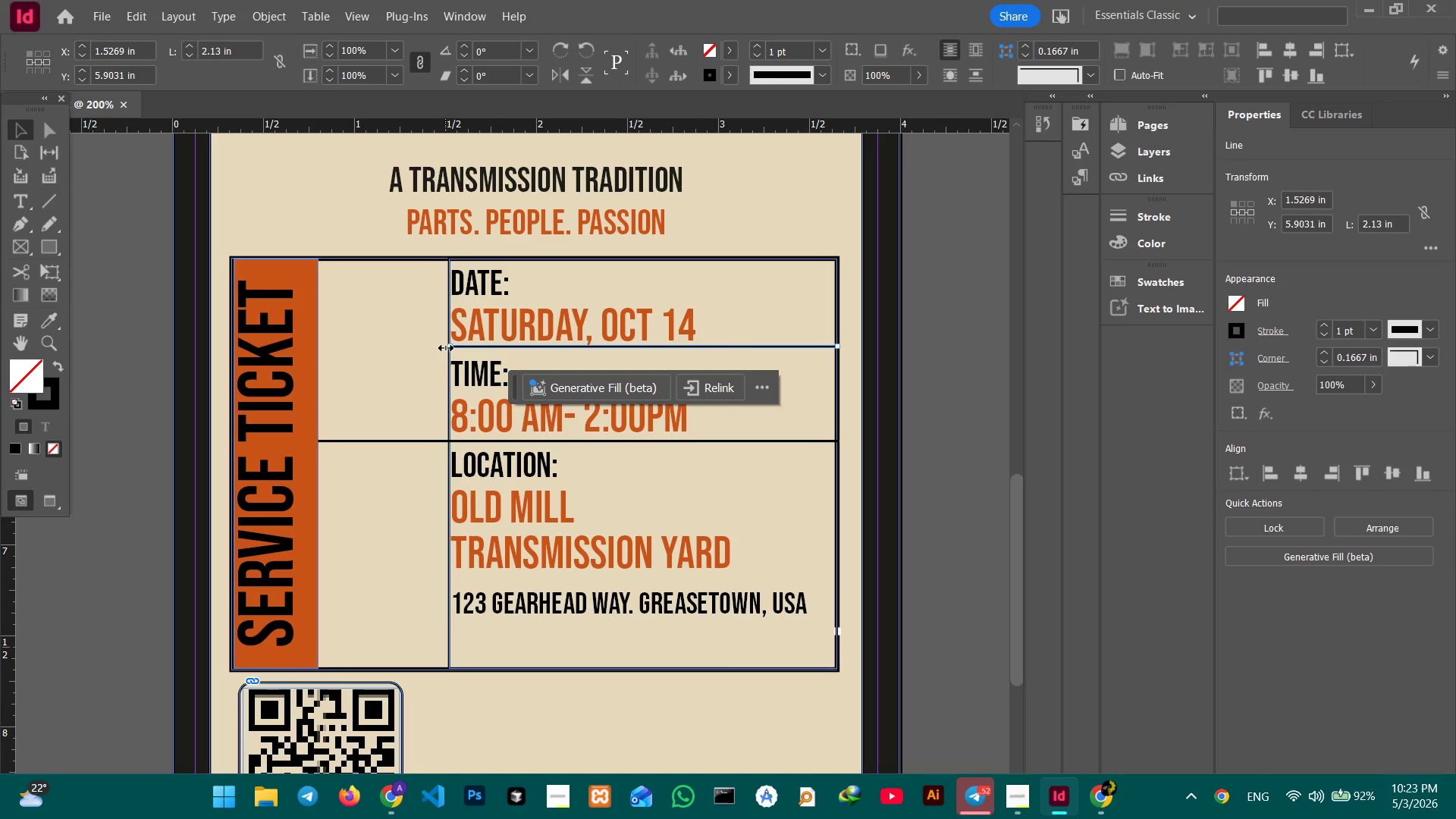 
left_click_drag(start_coordinate=[447, 348], to_coordinate=[319, 351])
 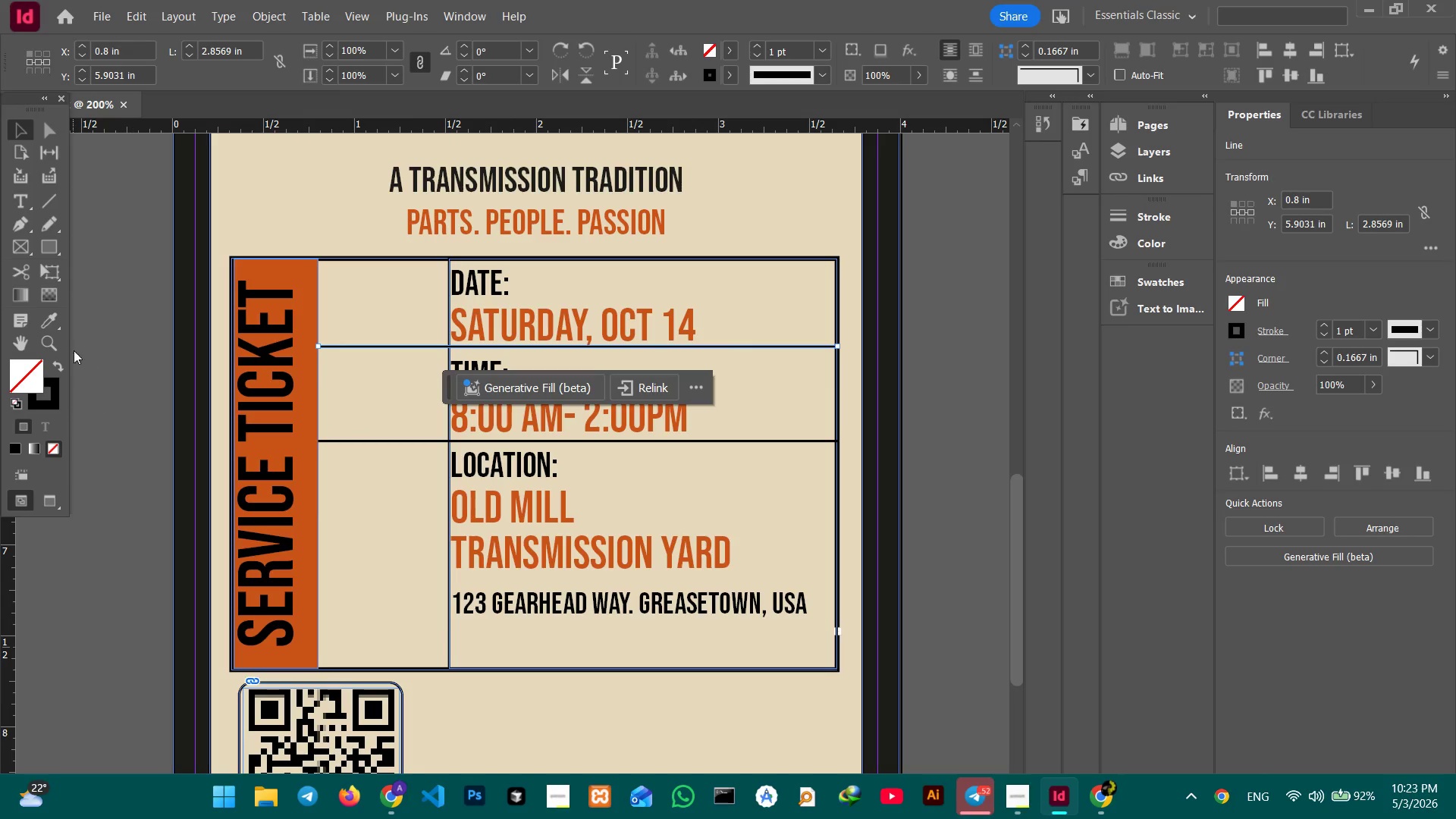 
left_click([89, 344])
 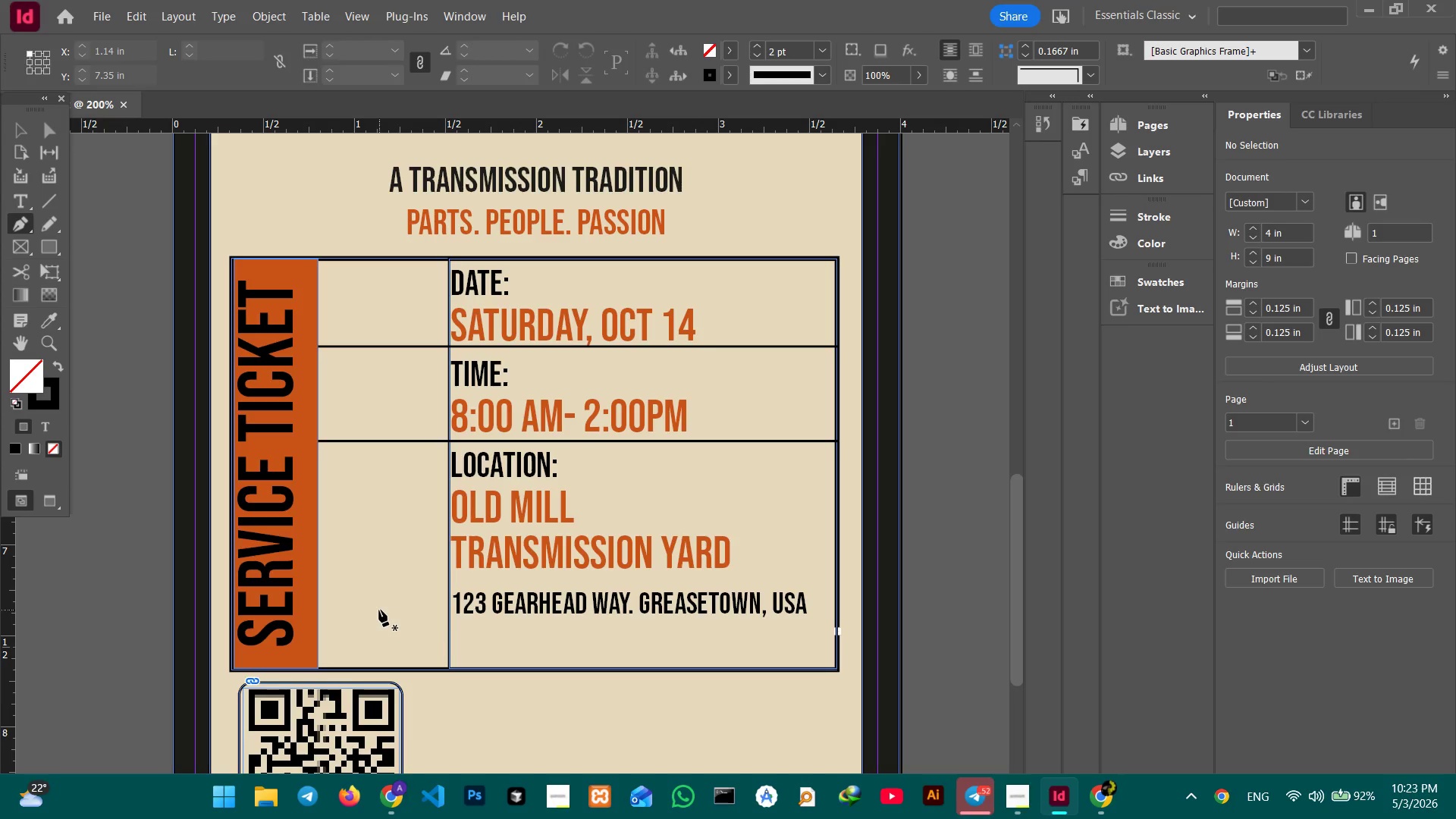 
wait(6.0)
 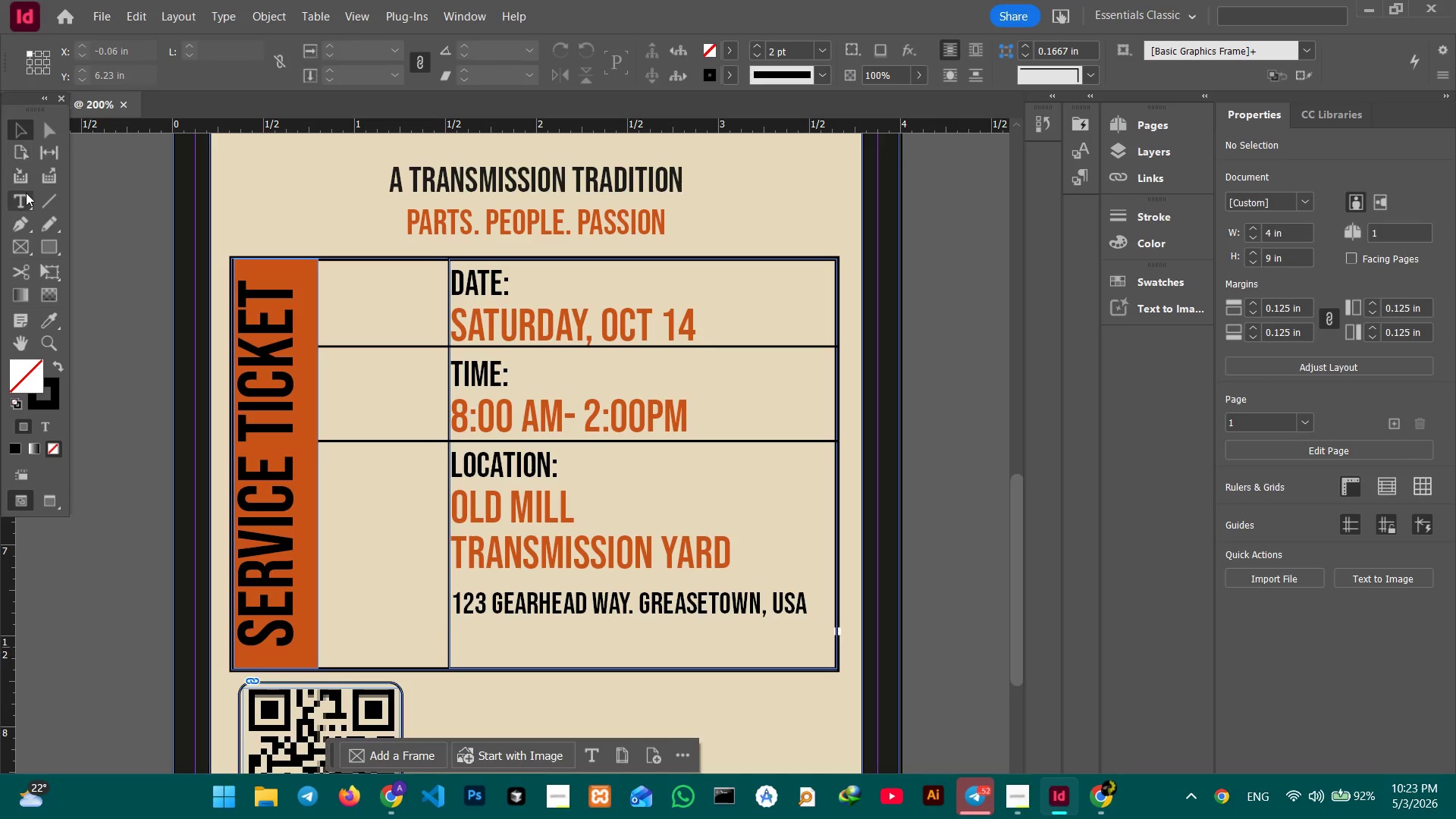 
left_click([378, 628])
 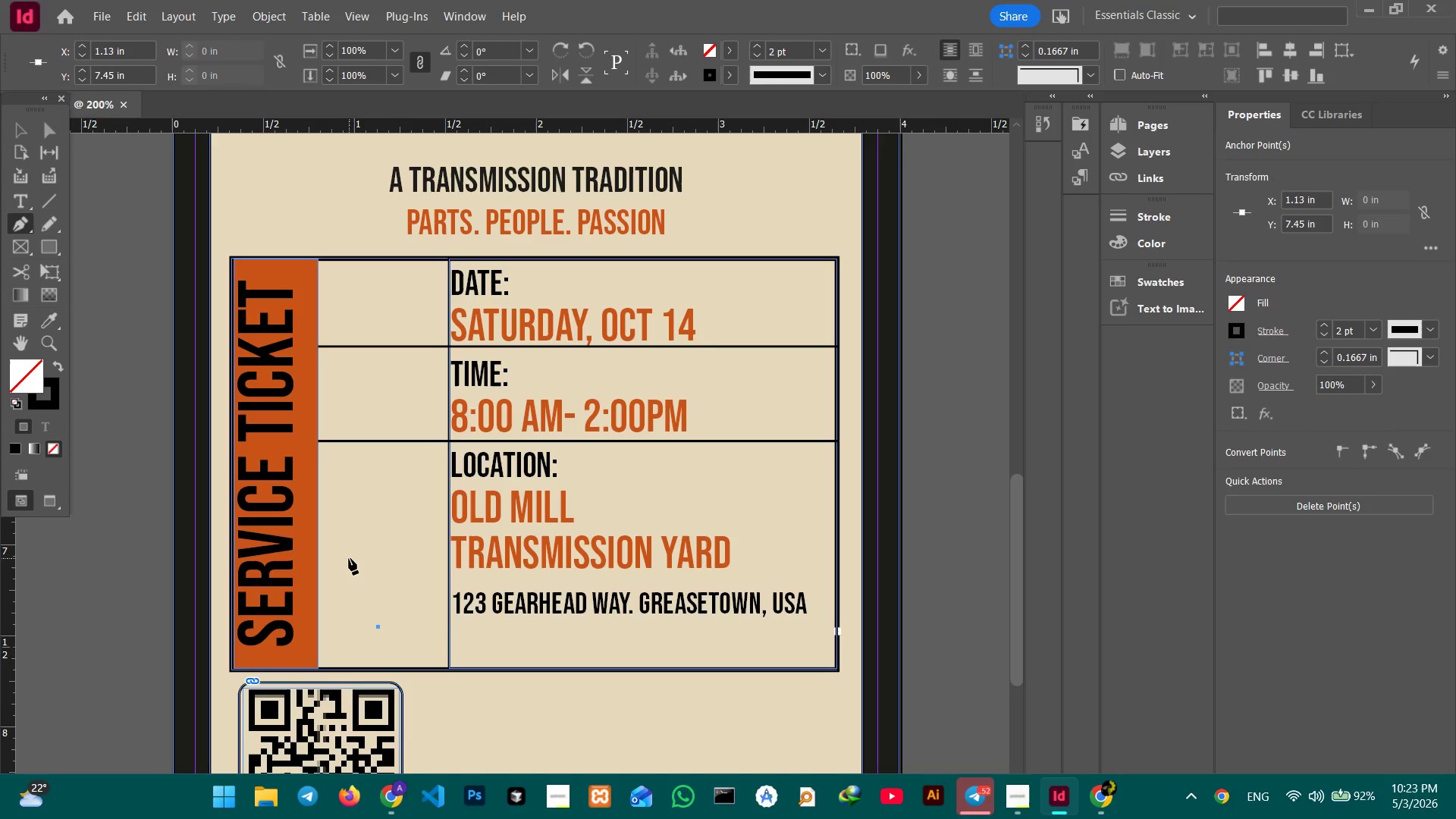 
left_click([349, 548])
 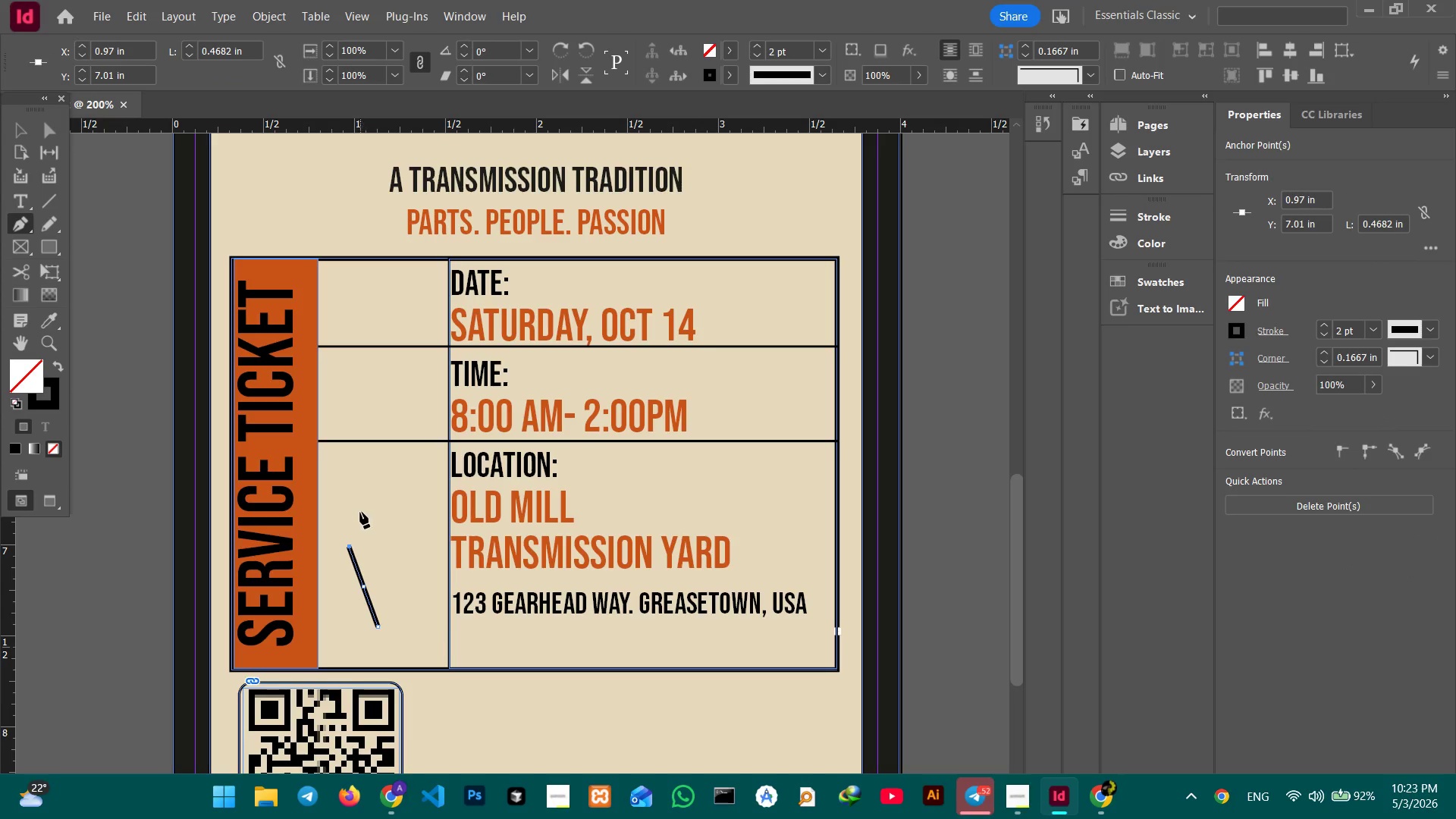 
left_click([366, 506])
 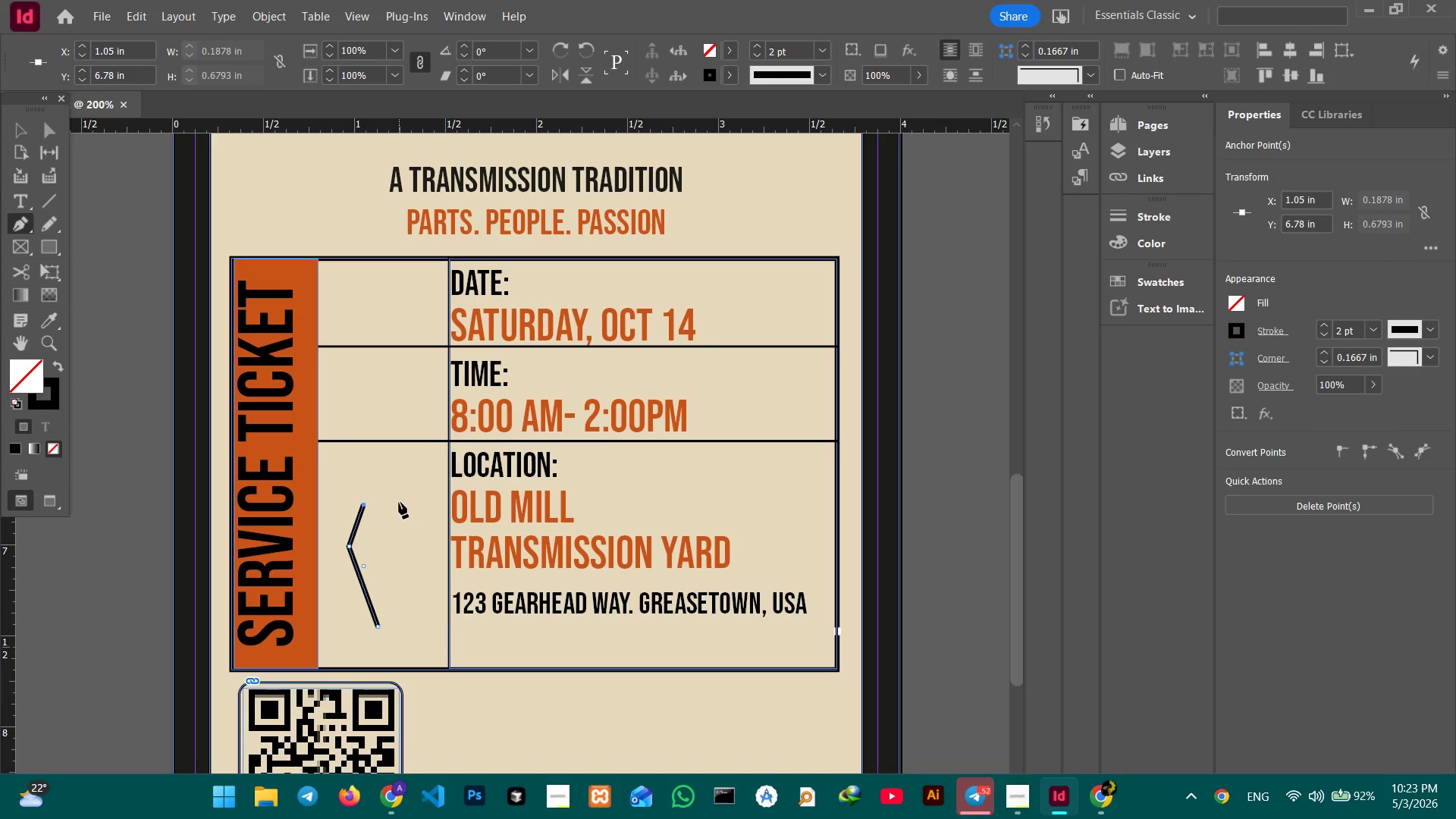 
left_click([400, 501])
 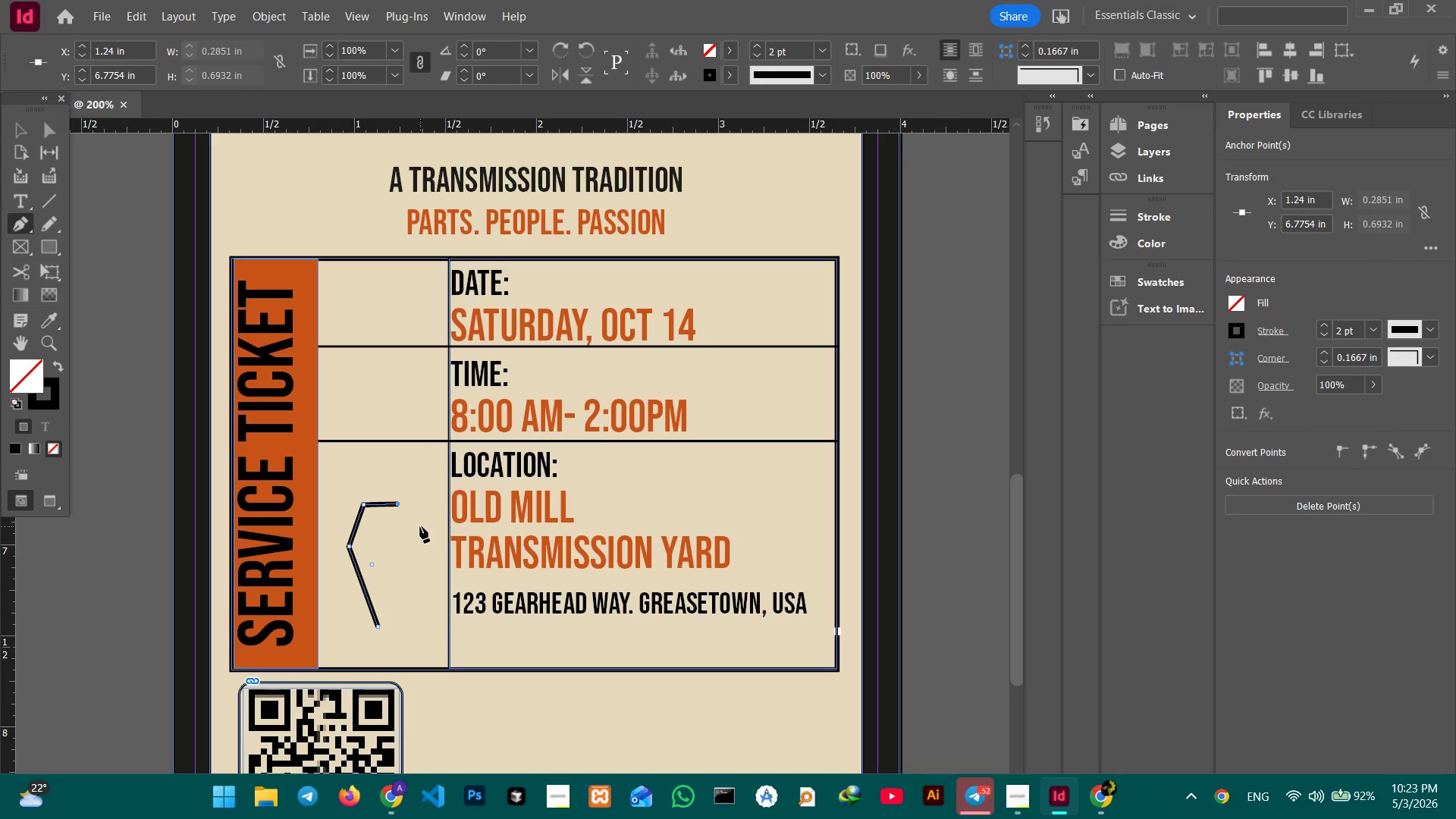 
left_click([420, 526])
 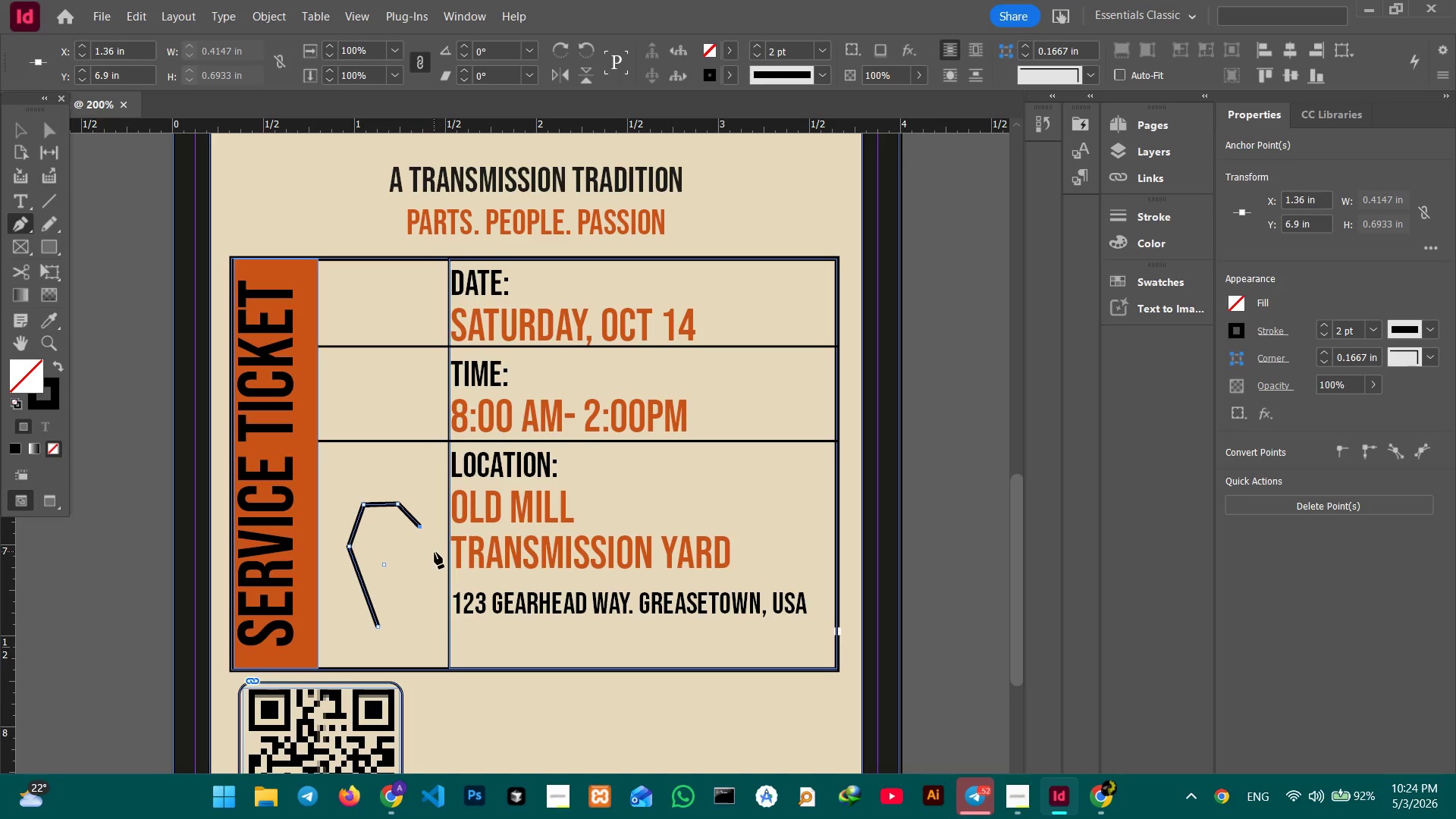 
left_click([435, 552])
 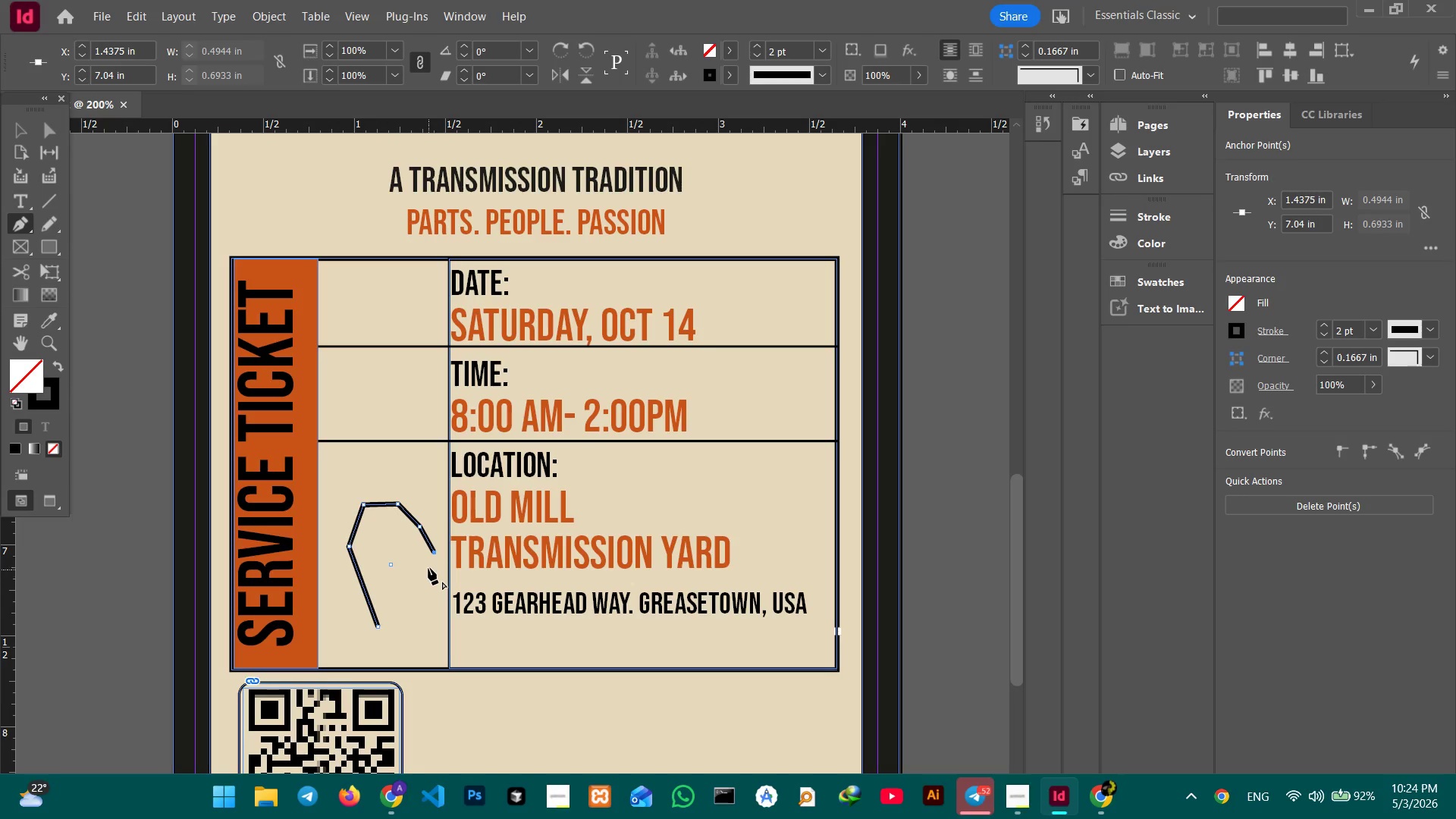 
left_click([425, 570])
 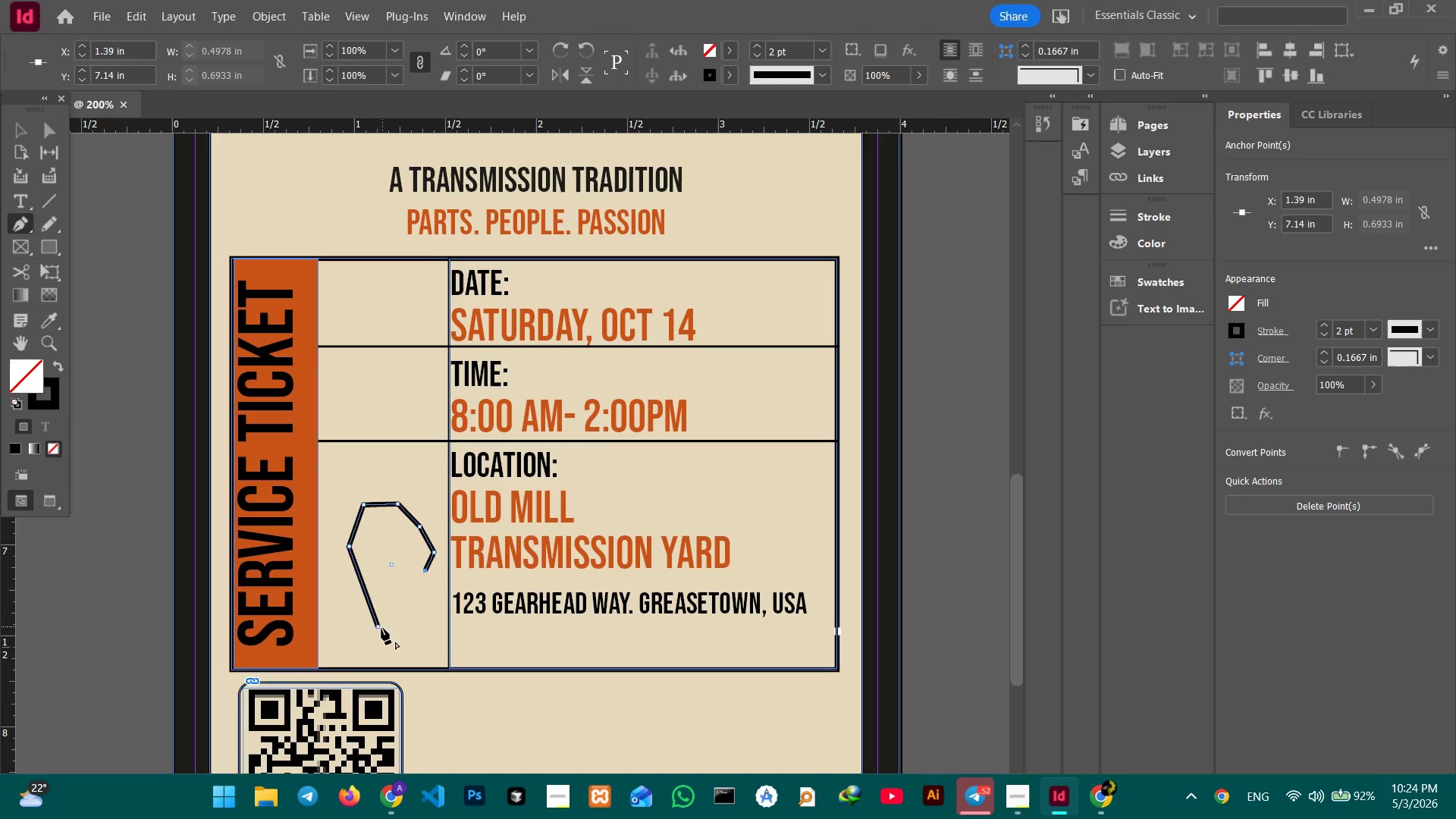 
left_click([378, 629])
 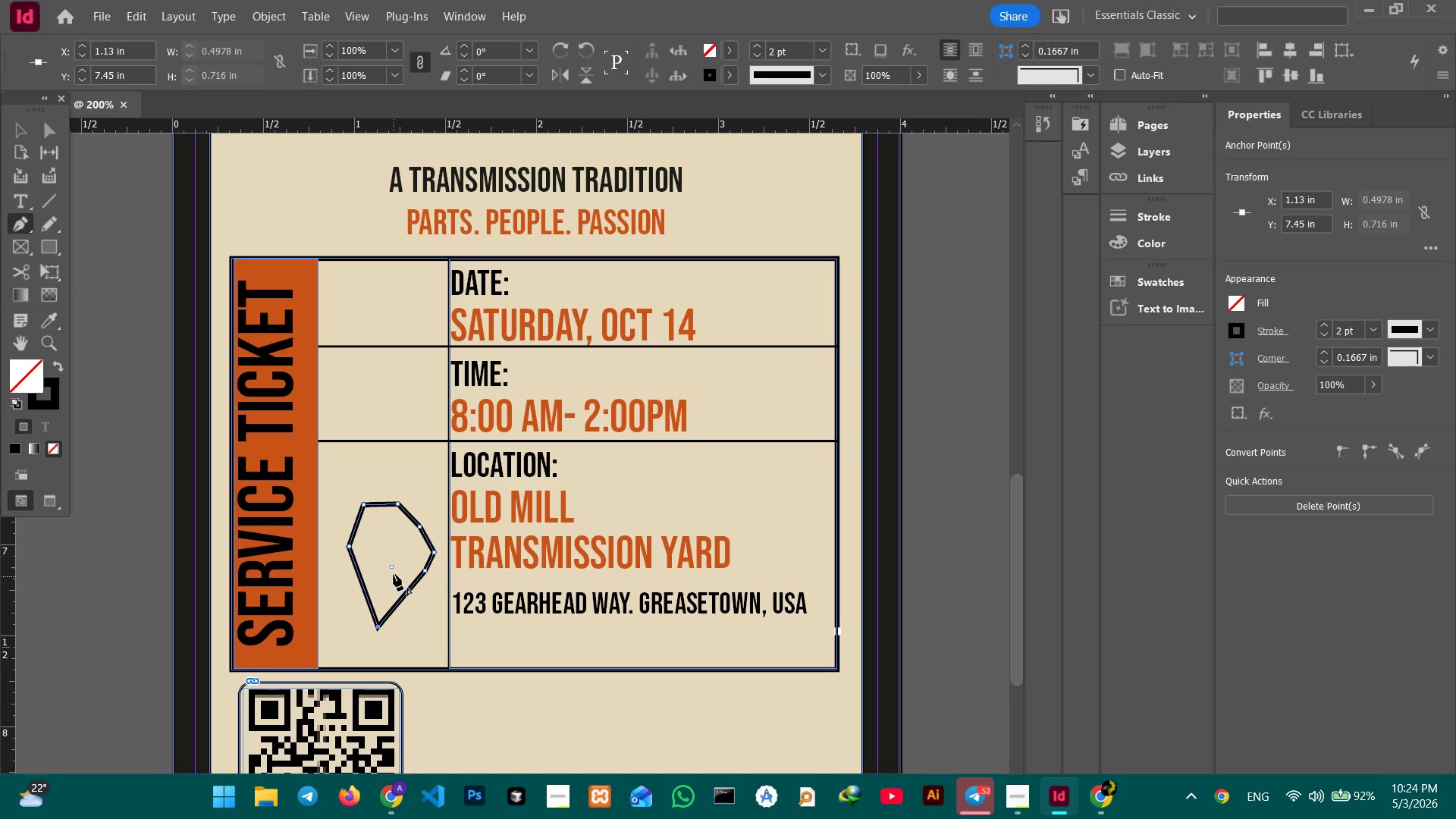 
left_click_drag(start_coordinate=[393, 568], to_coordinate=[393, 544])
 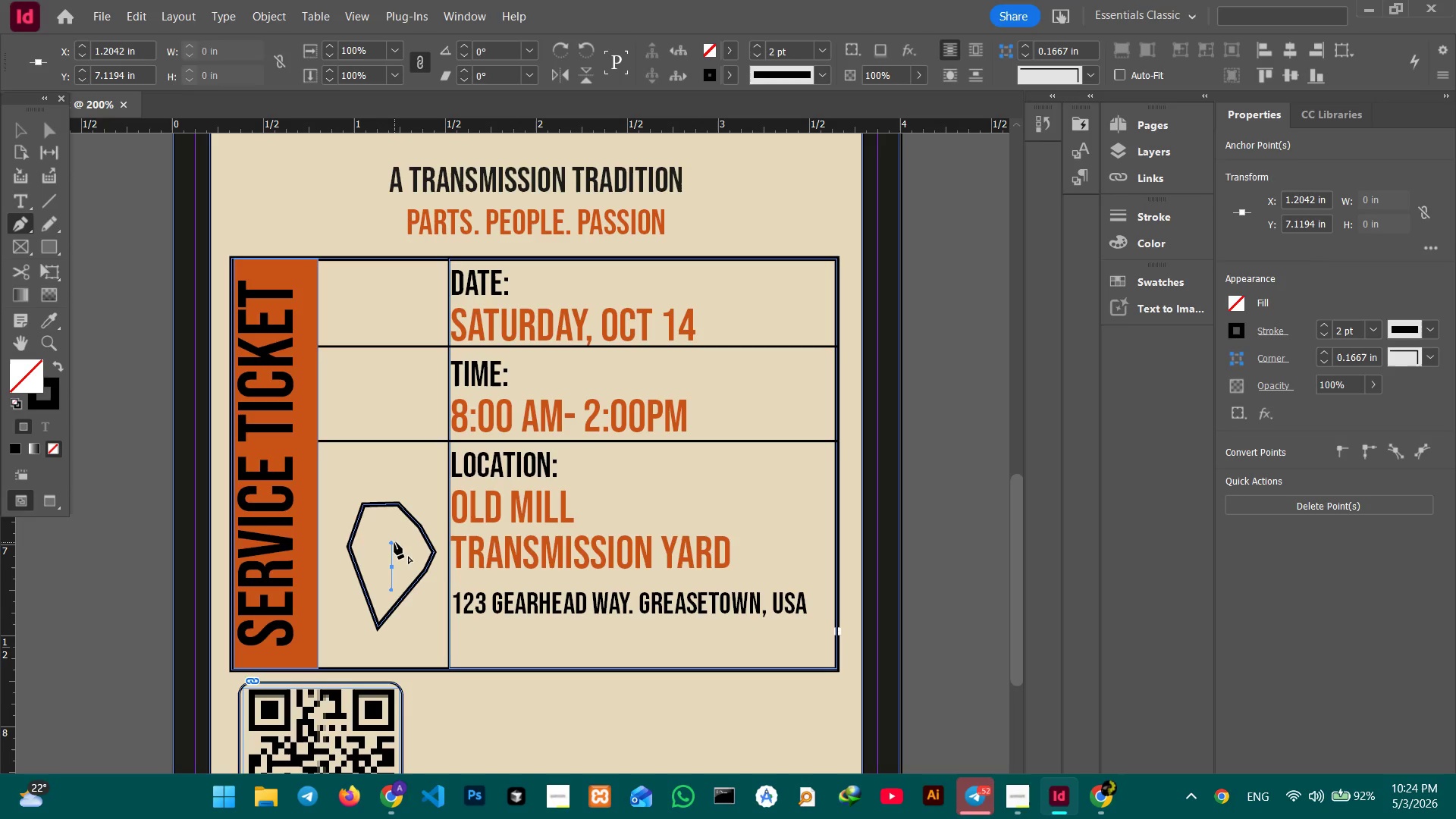 
key(Control+Z)
 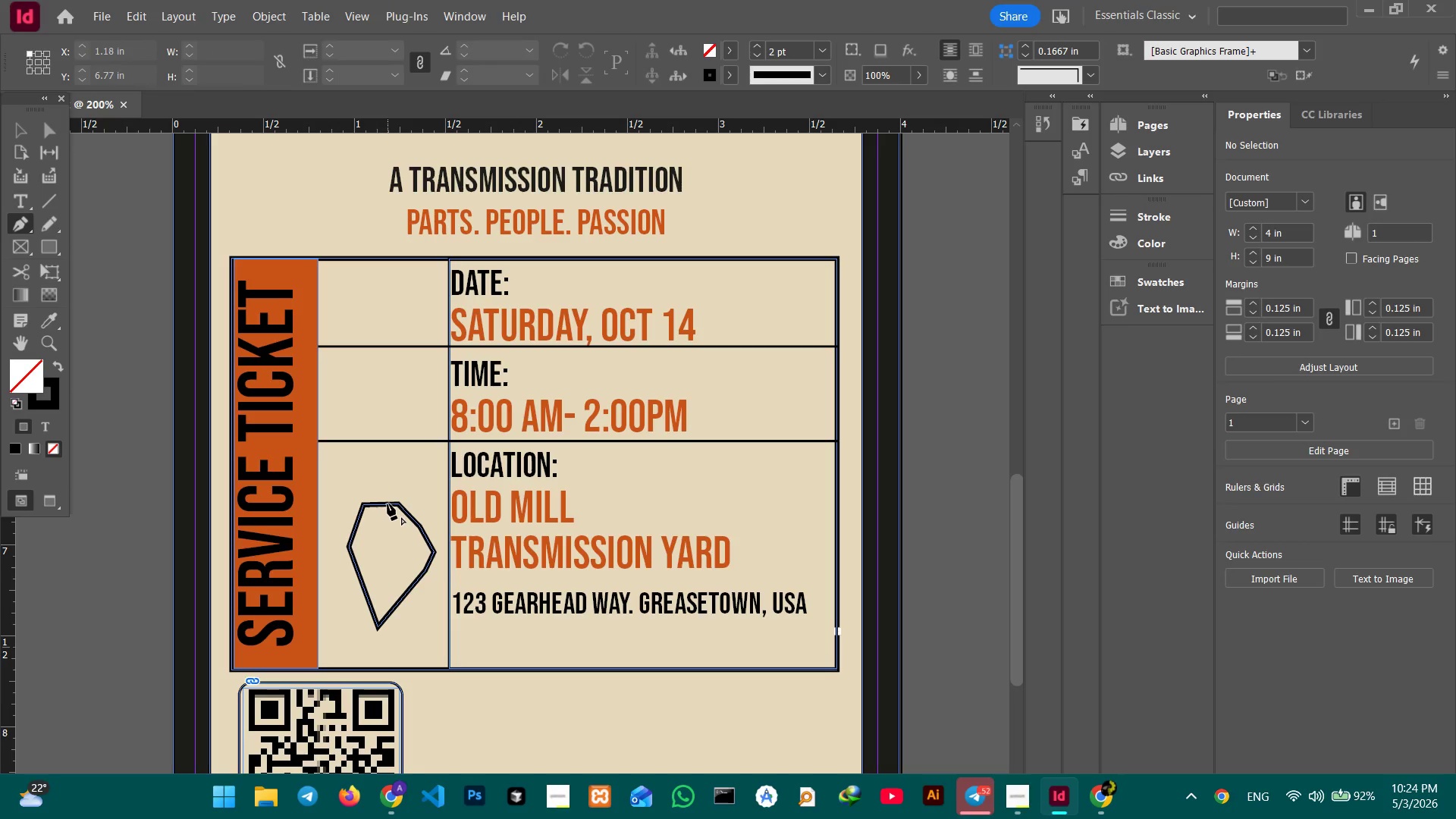 
left_click([388, 504])
 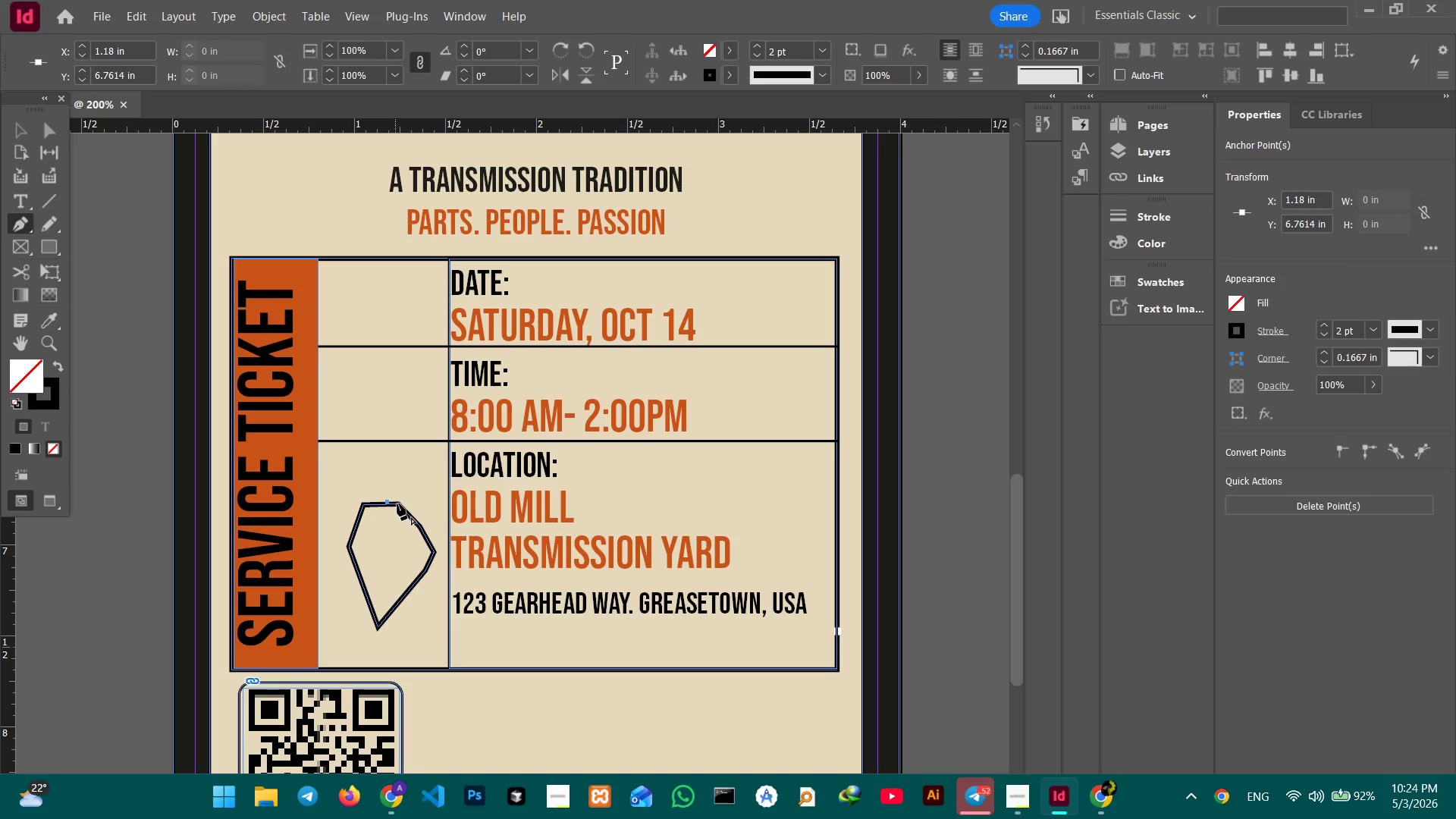 
key(Control+Z)
 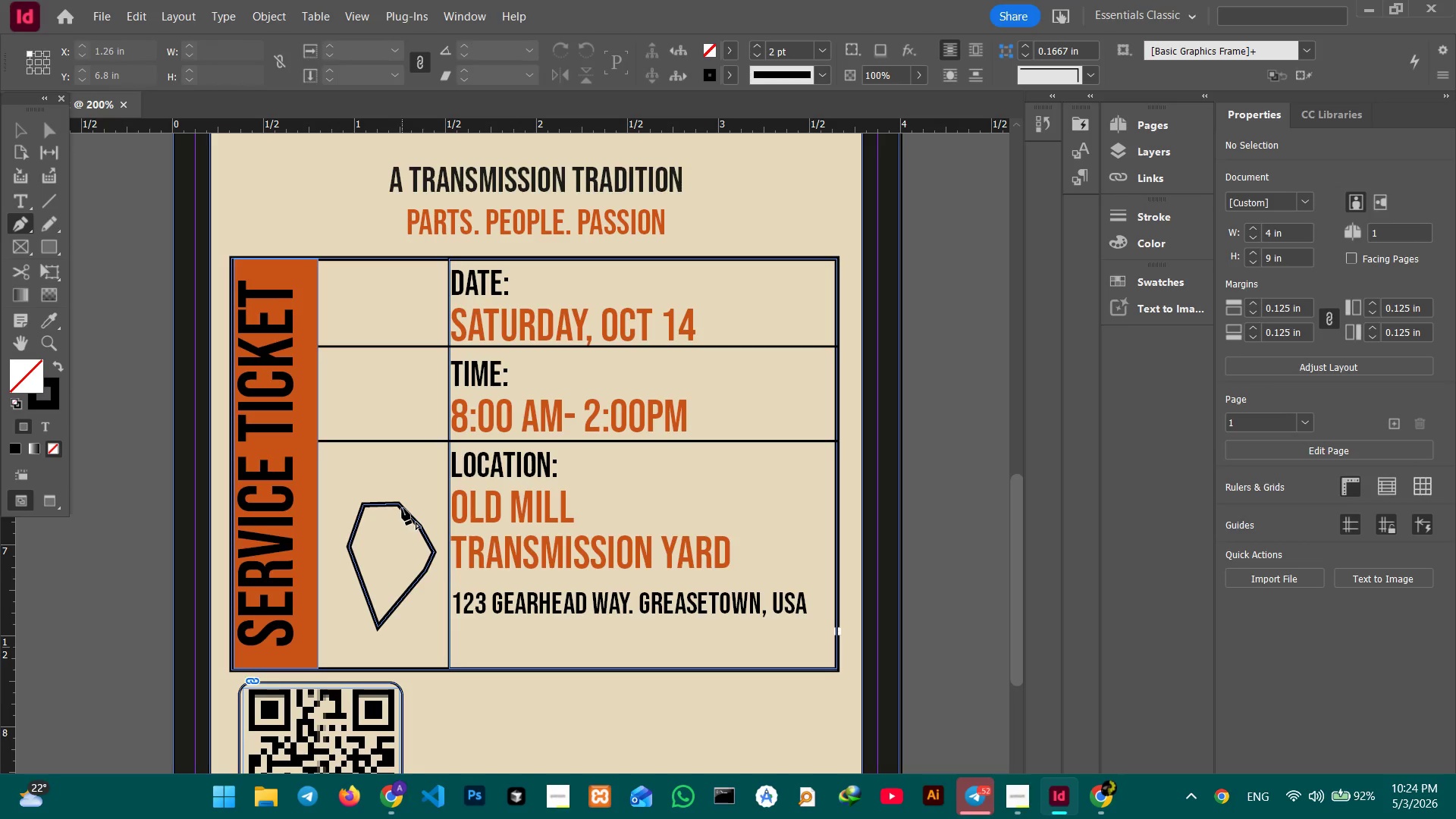 
left_click([402, 508])
 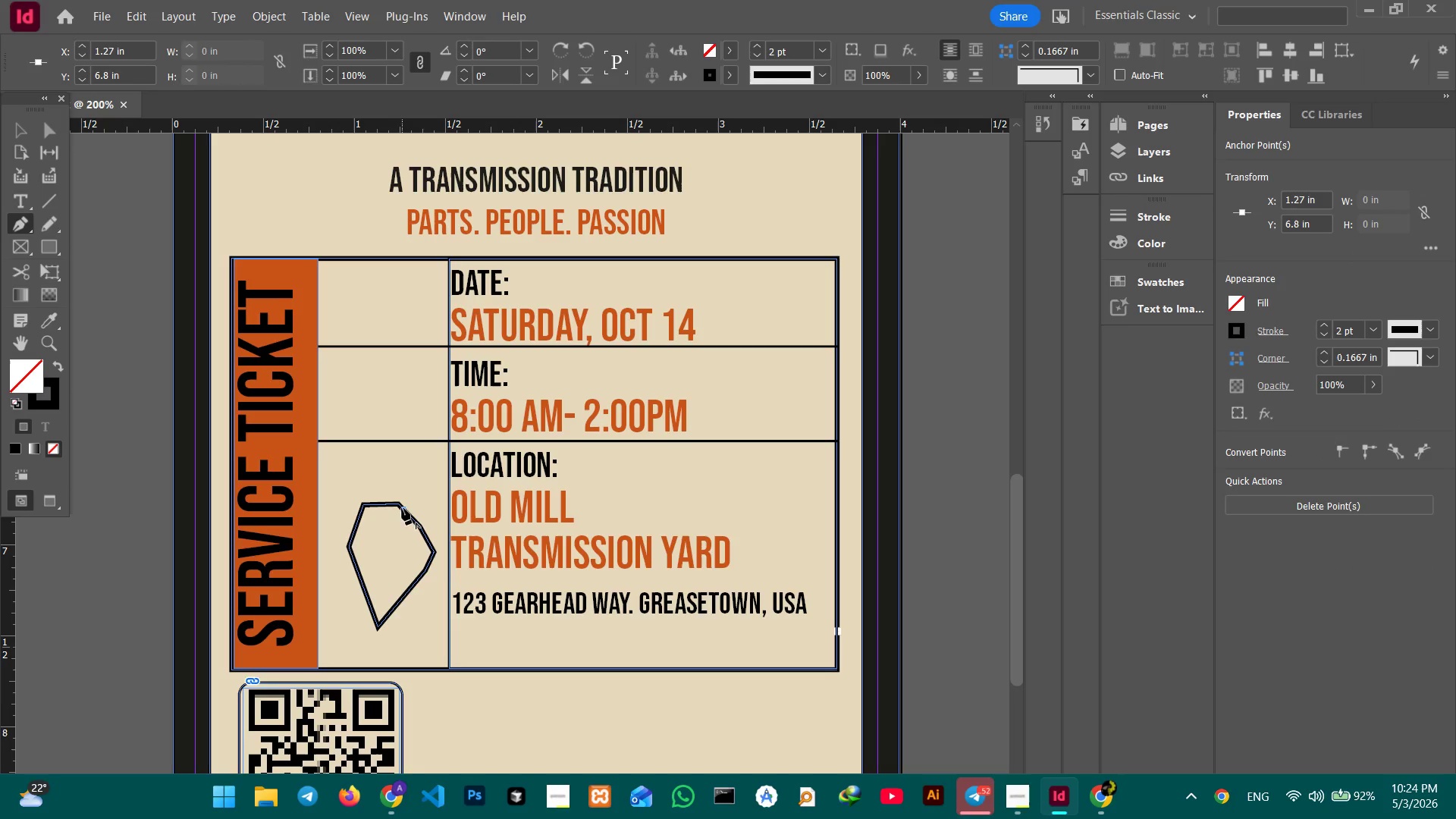 
key(Control+Z)
 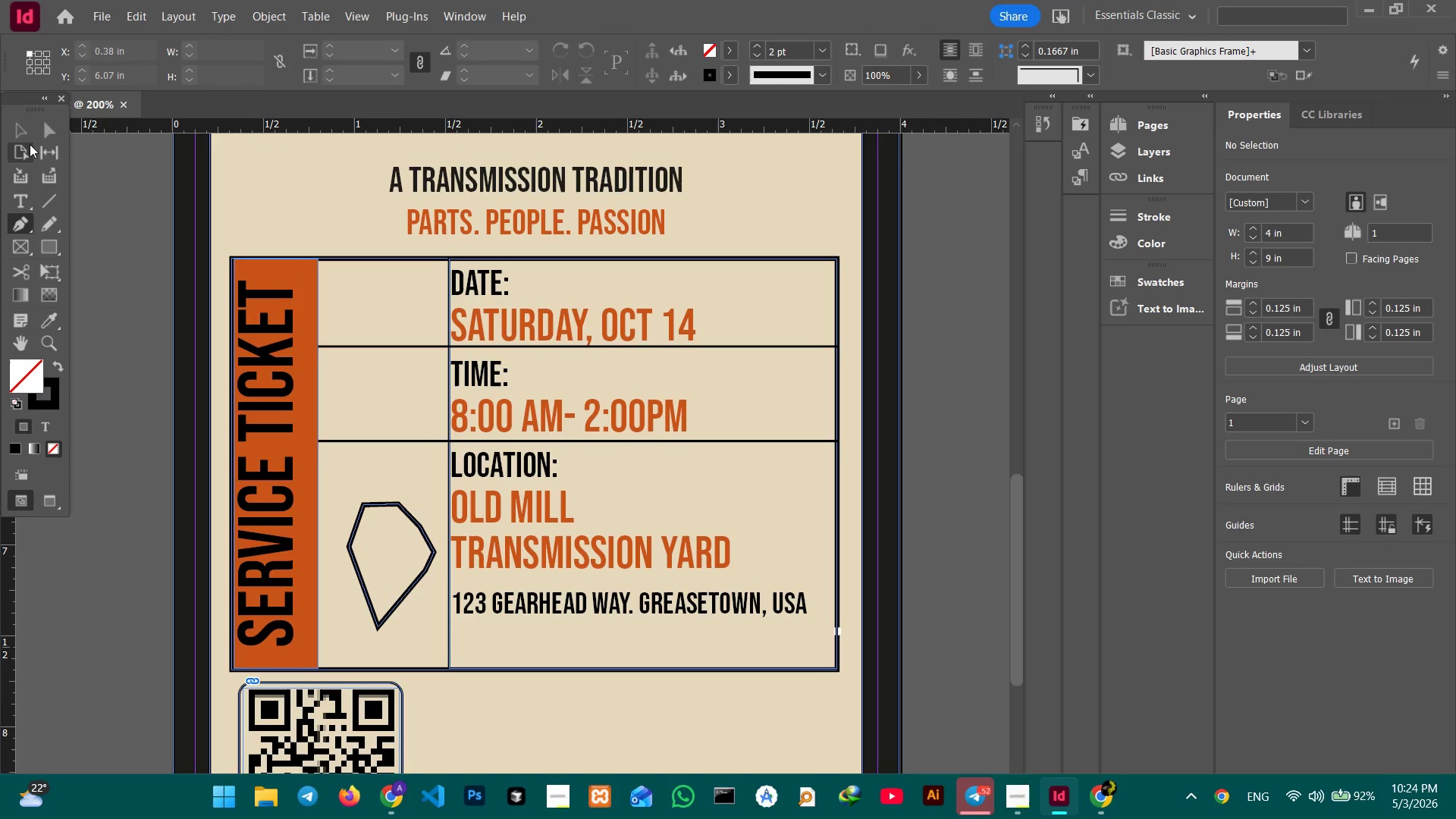 
left_click([25, 128])
 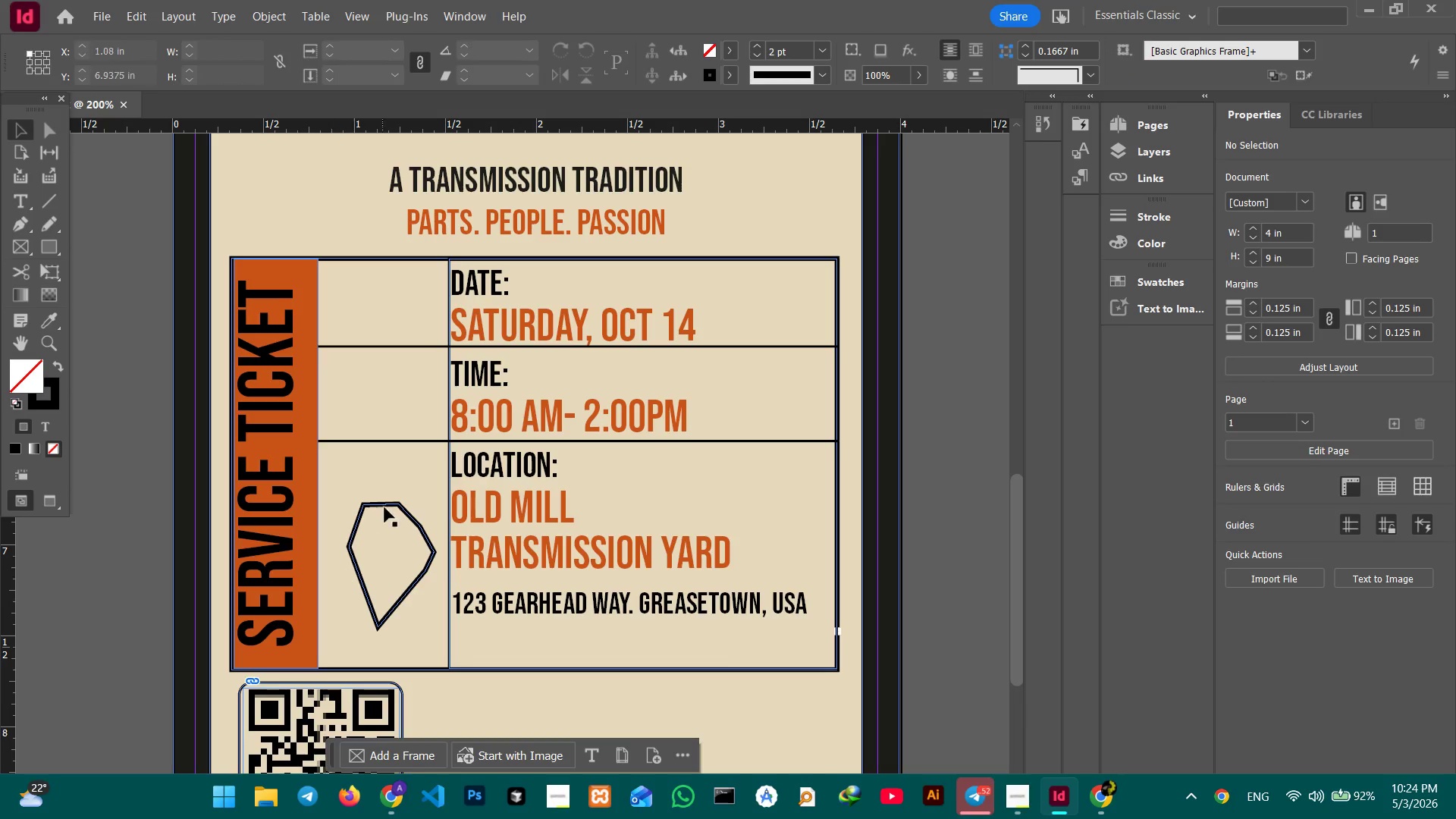 
left_click([393, 504])
 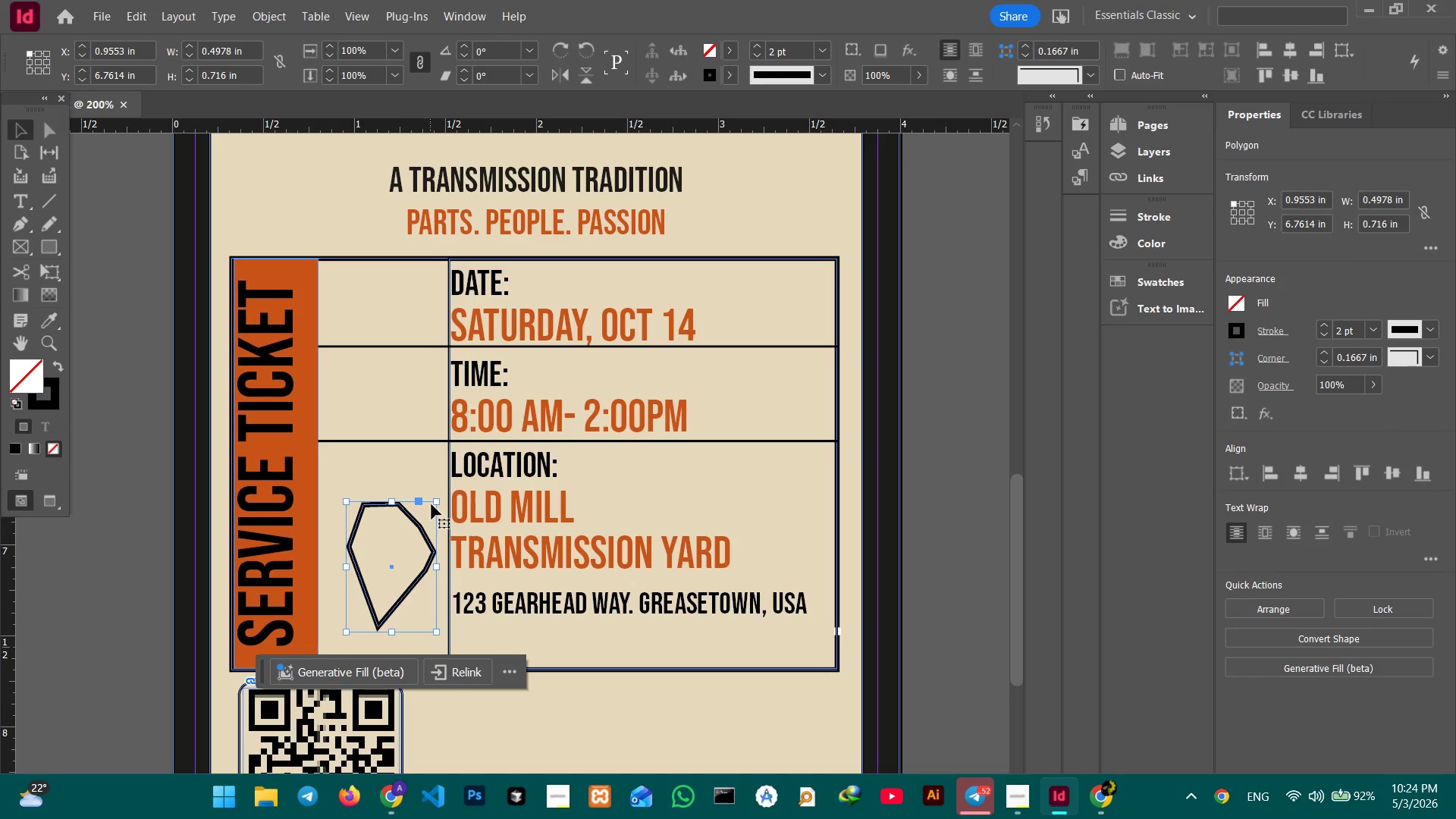 
left_click([418, 503])
 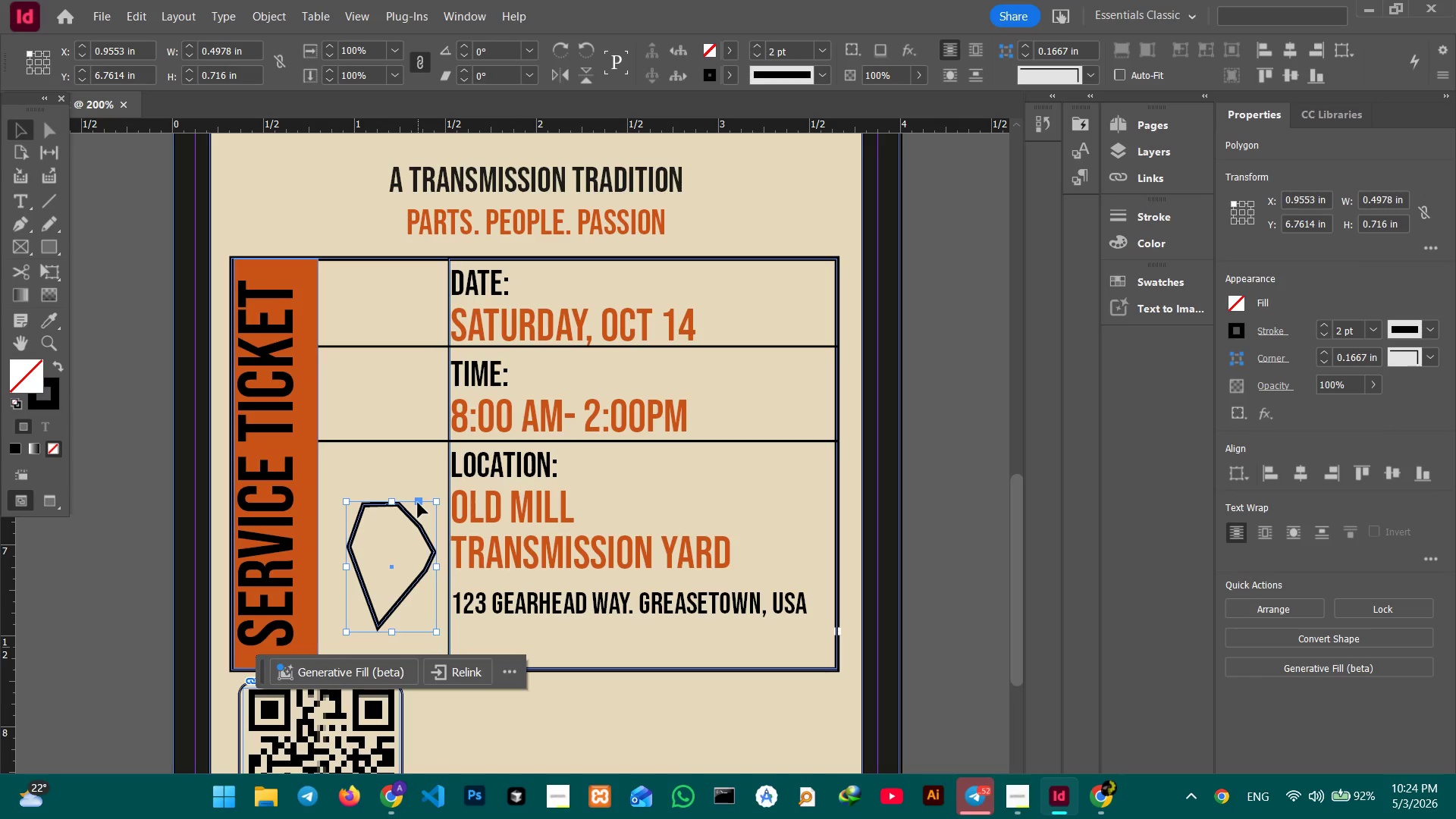 
double_click([418, 503])
 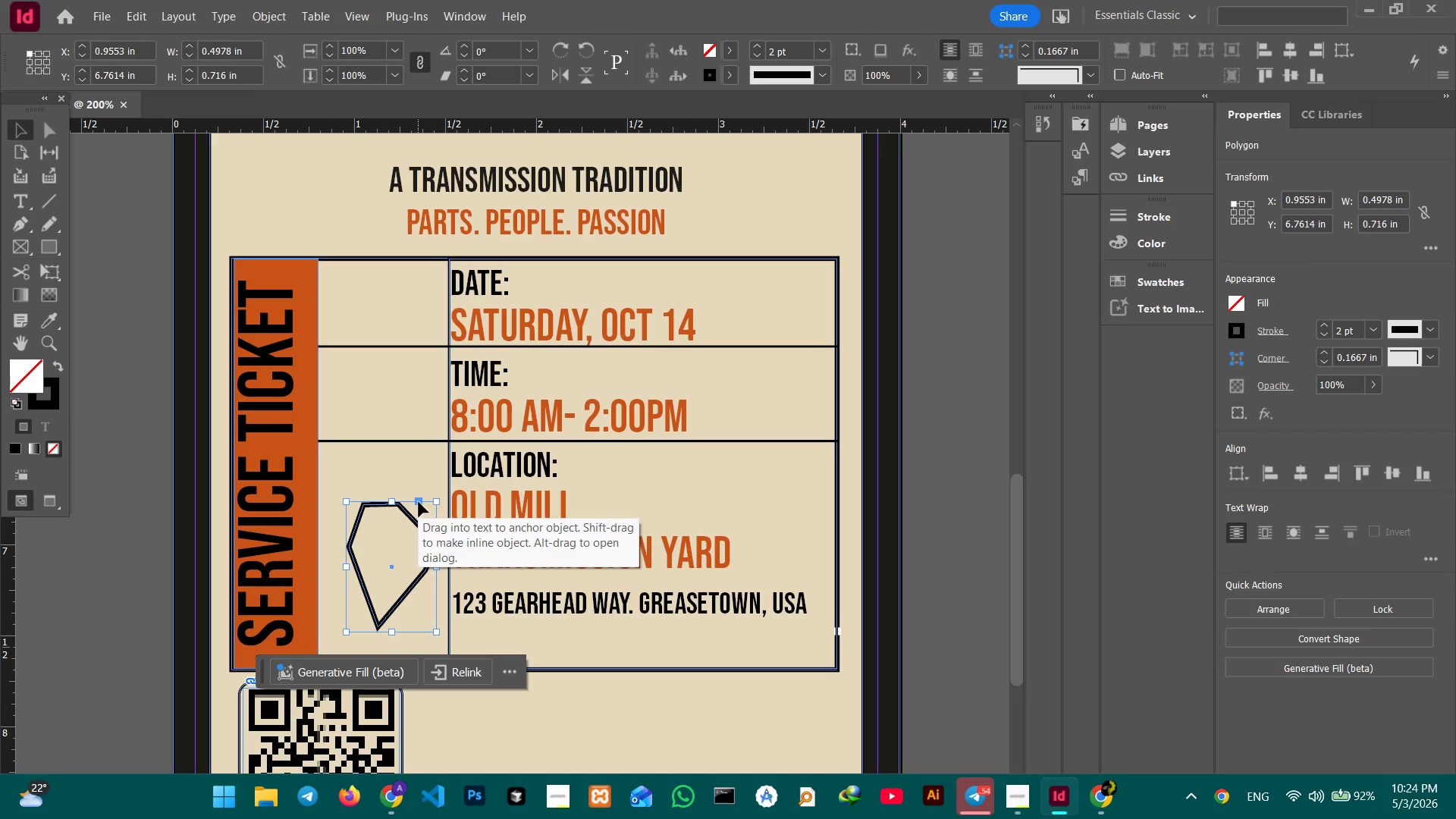 
left_click_drag(start_coordinate=[419, 502], to_coordinate=[435, 500])
 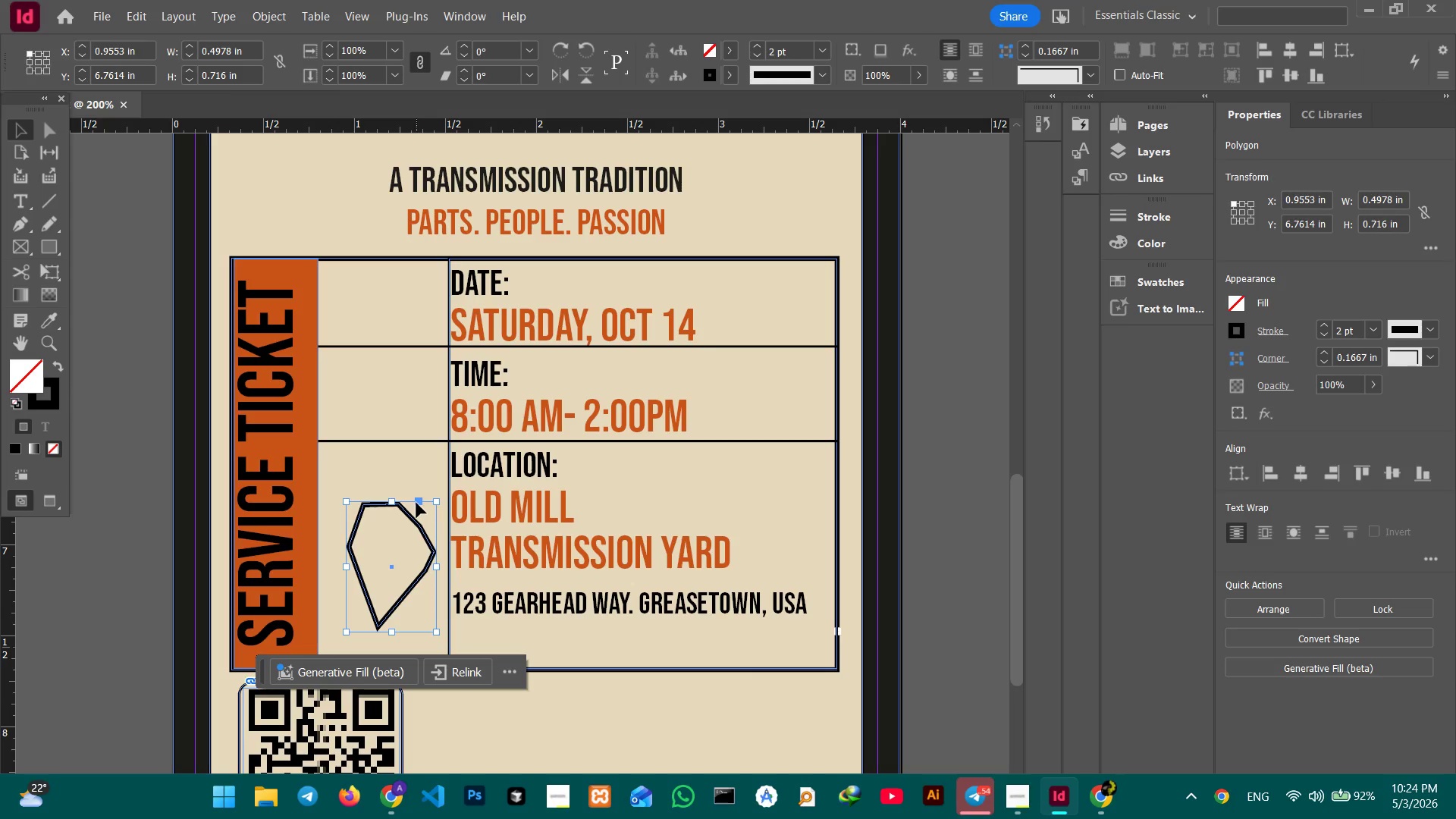 
left_click([416, 503])
 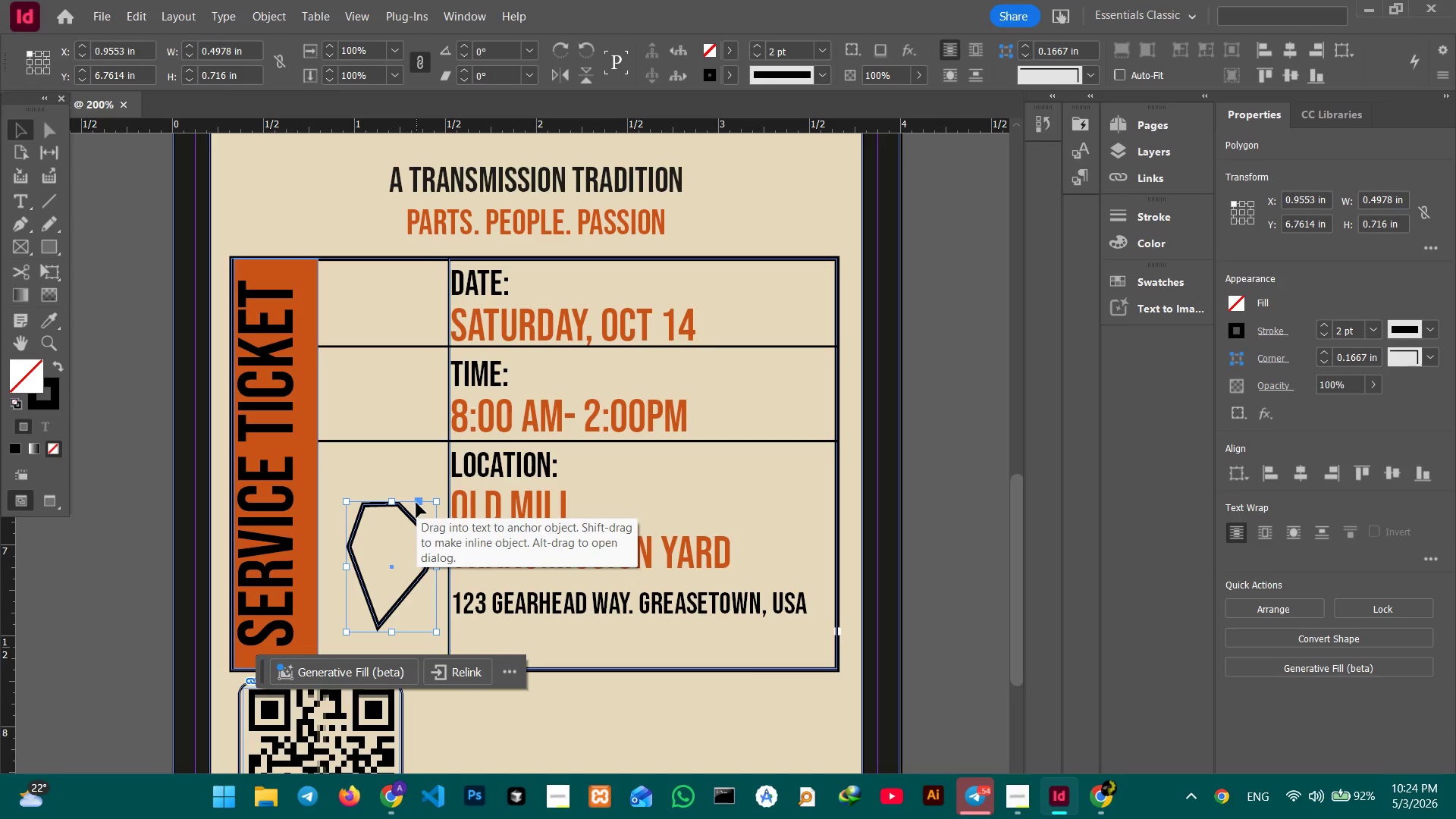 
wait(6.14)
 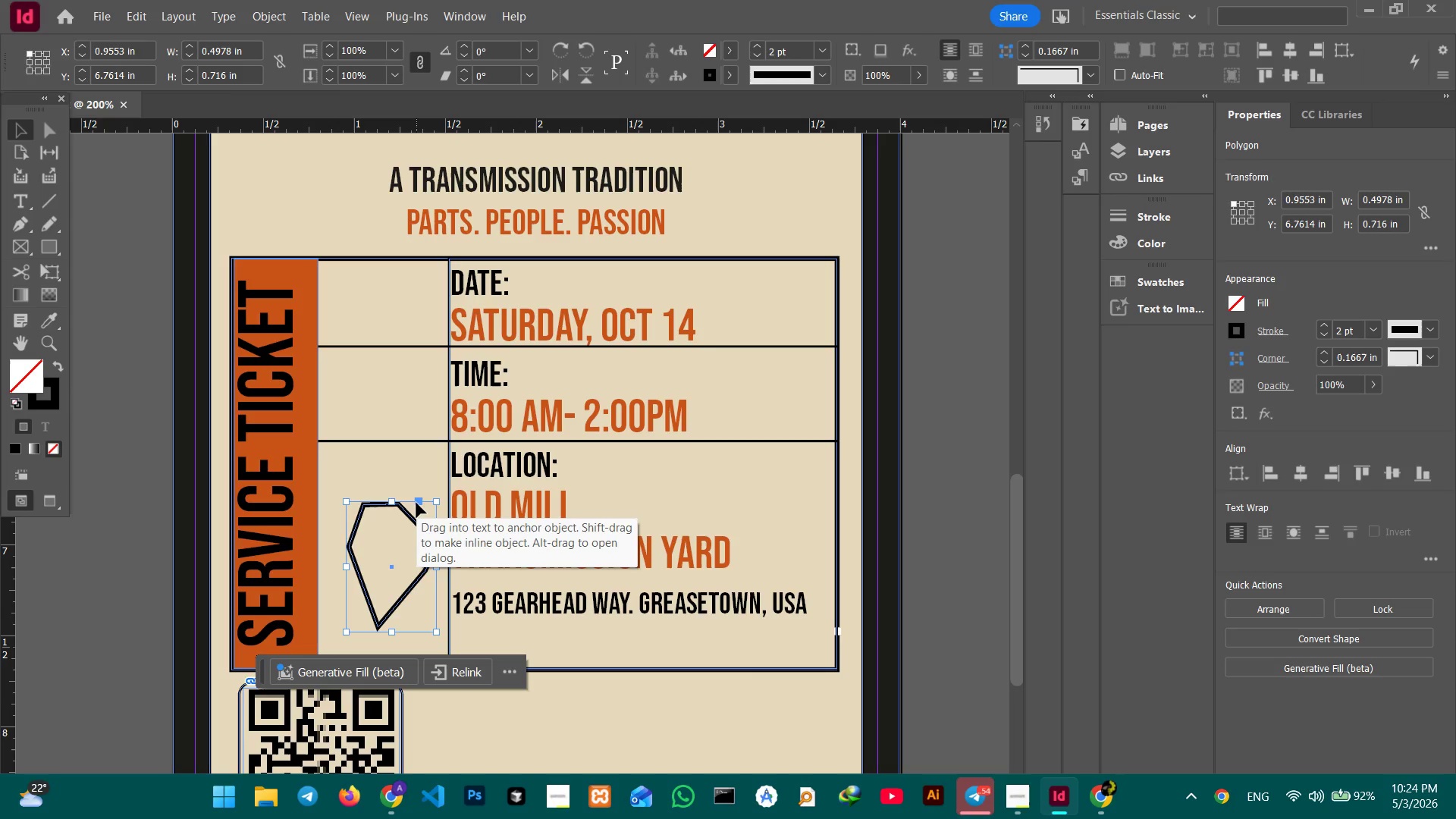 
left_click([392, 502])
 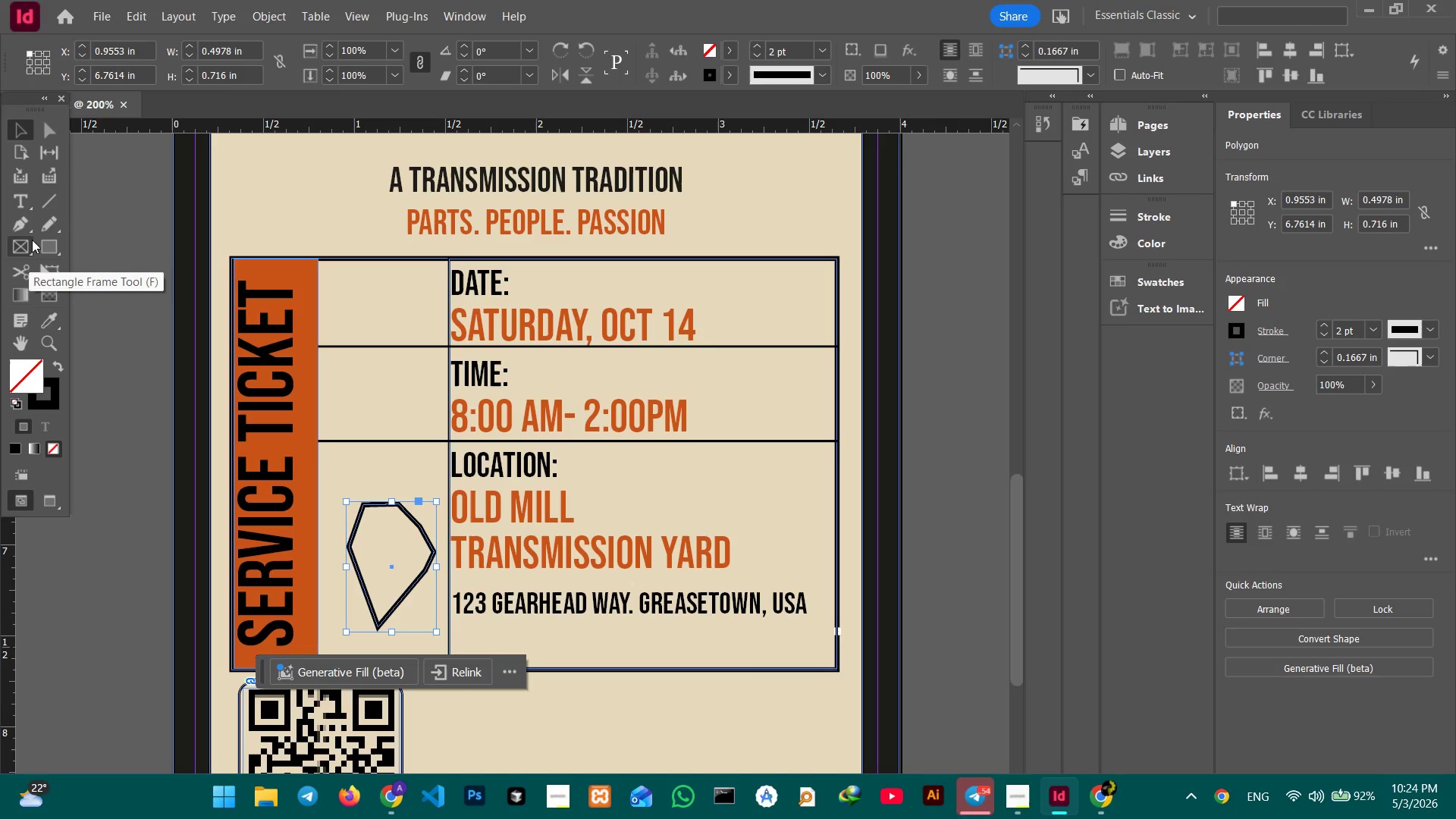 
wait(5.59)
 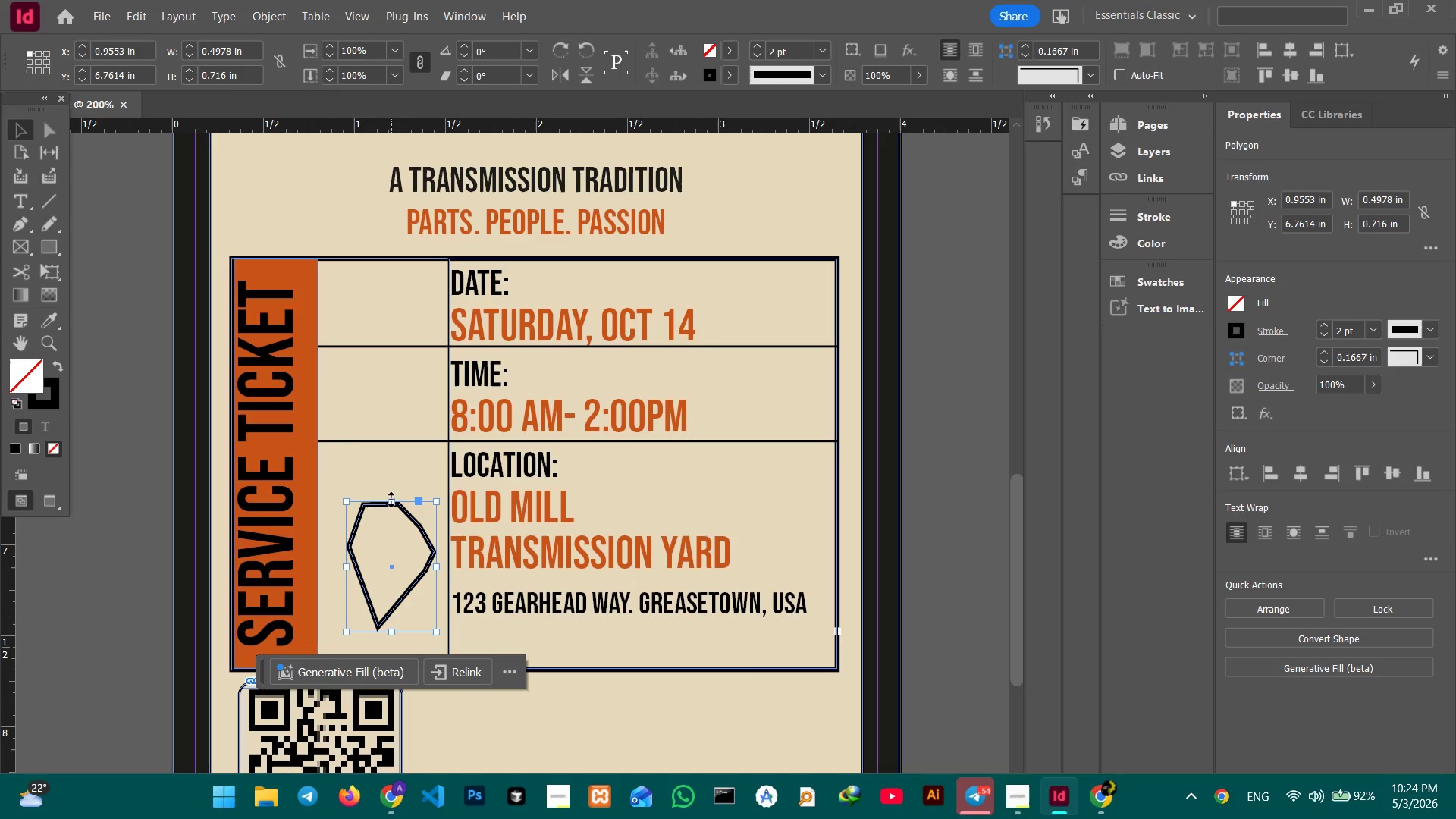 
key(Backspace)
 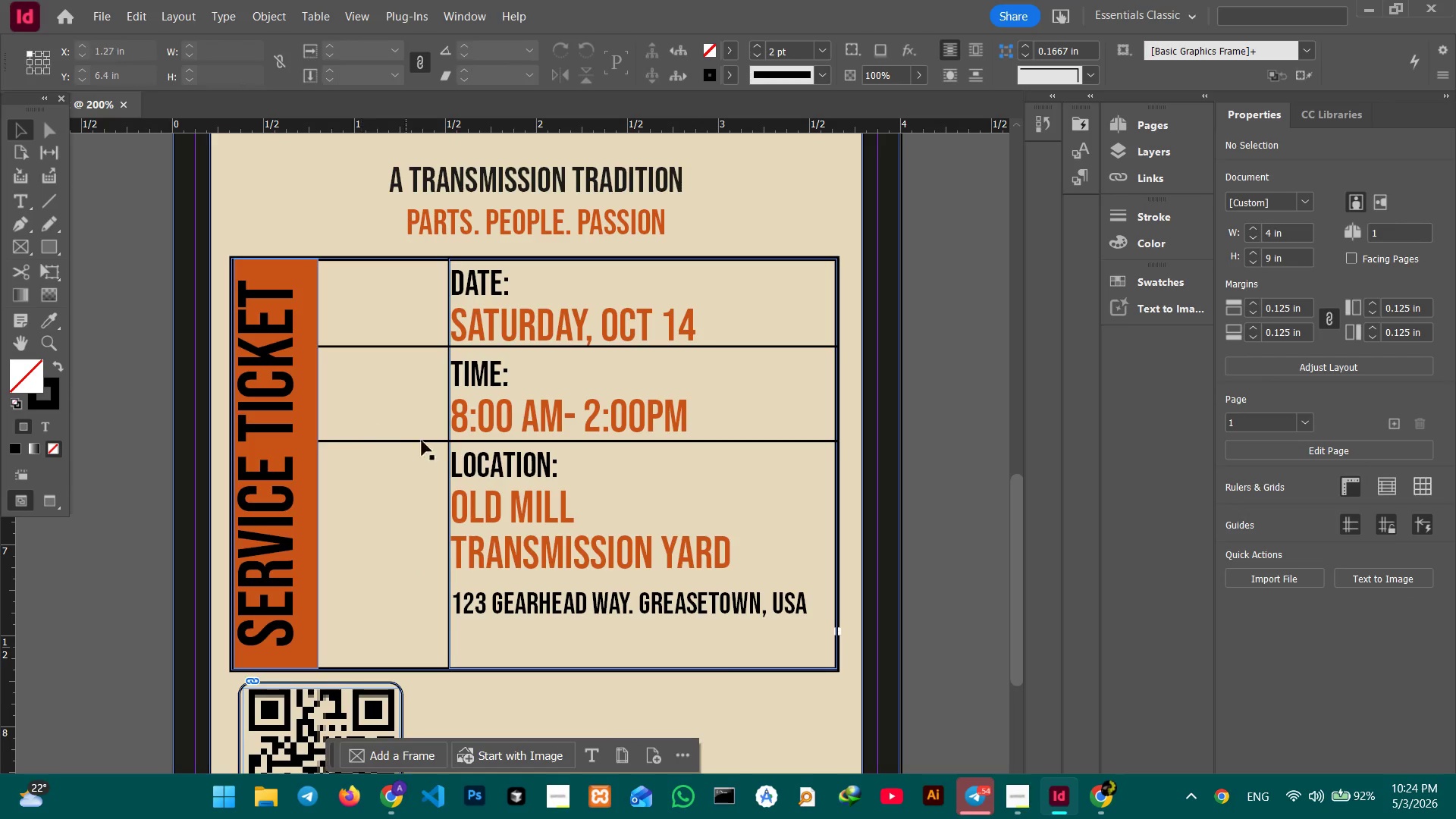 
left_click([450, 422])
 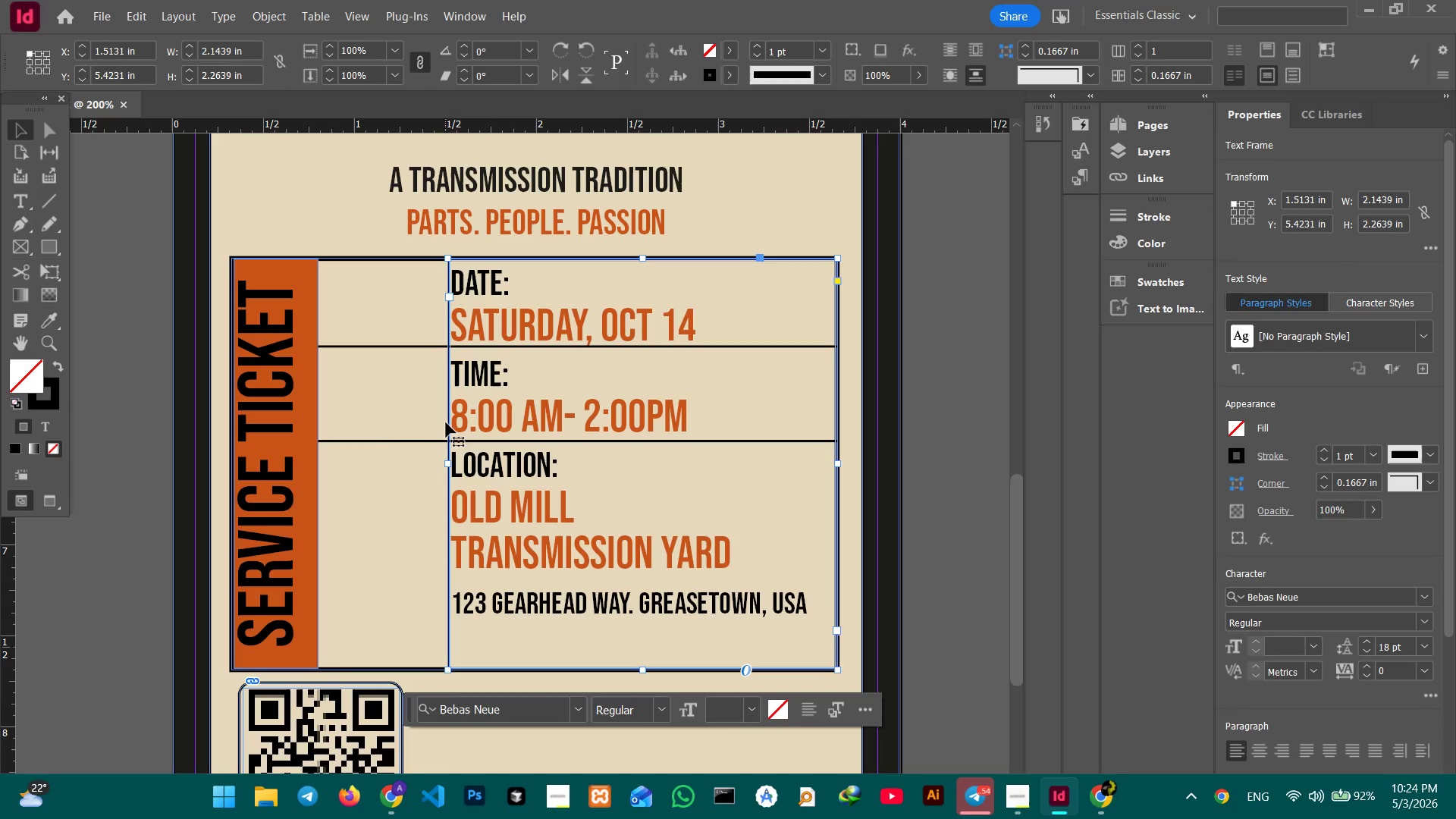 
left_click([94, 267])
 